 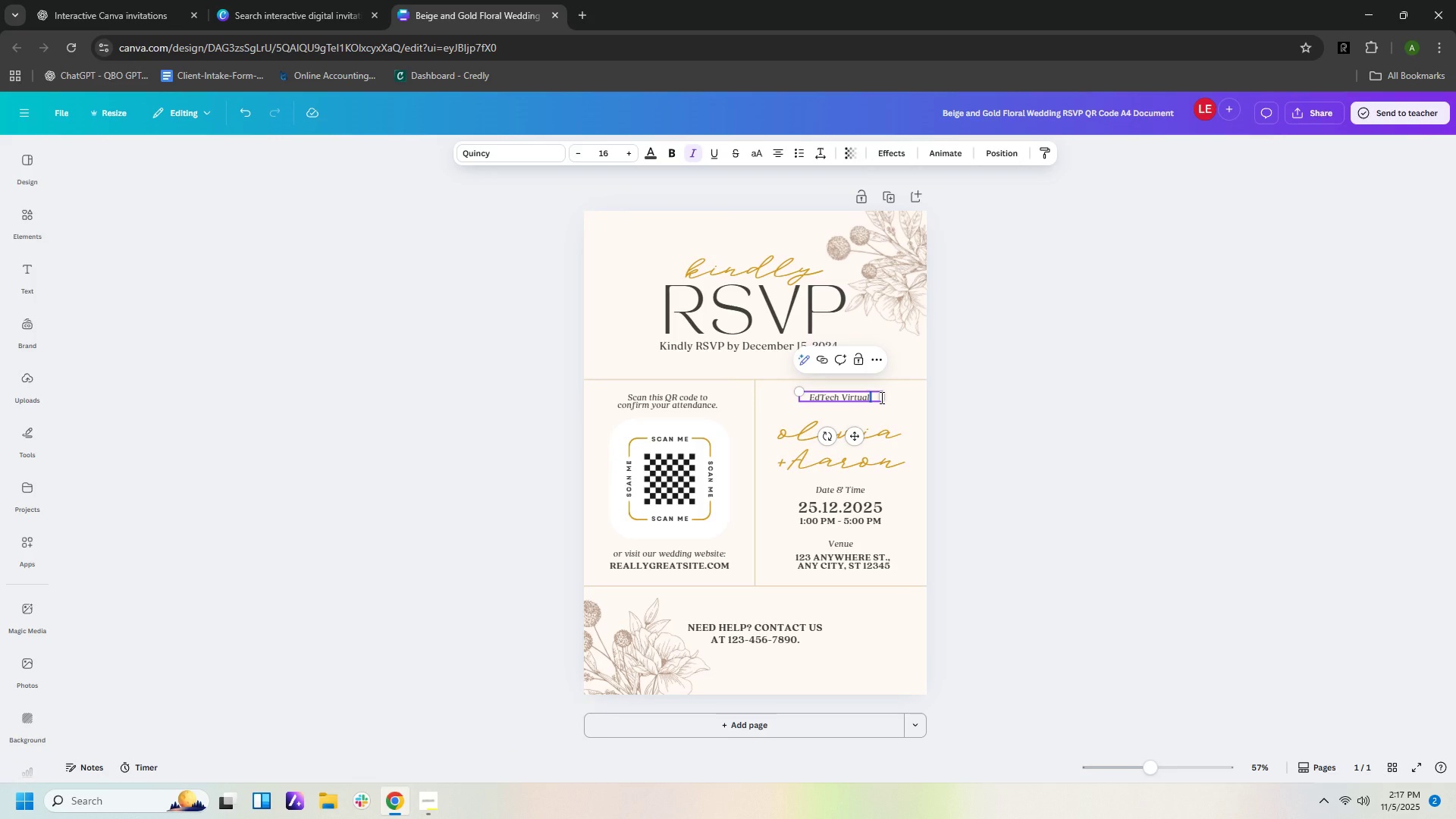 
type( Development Day)
 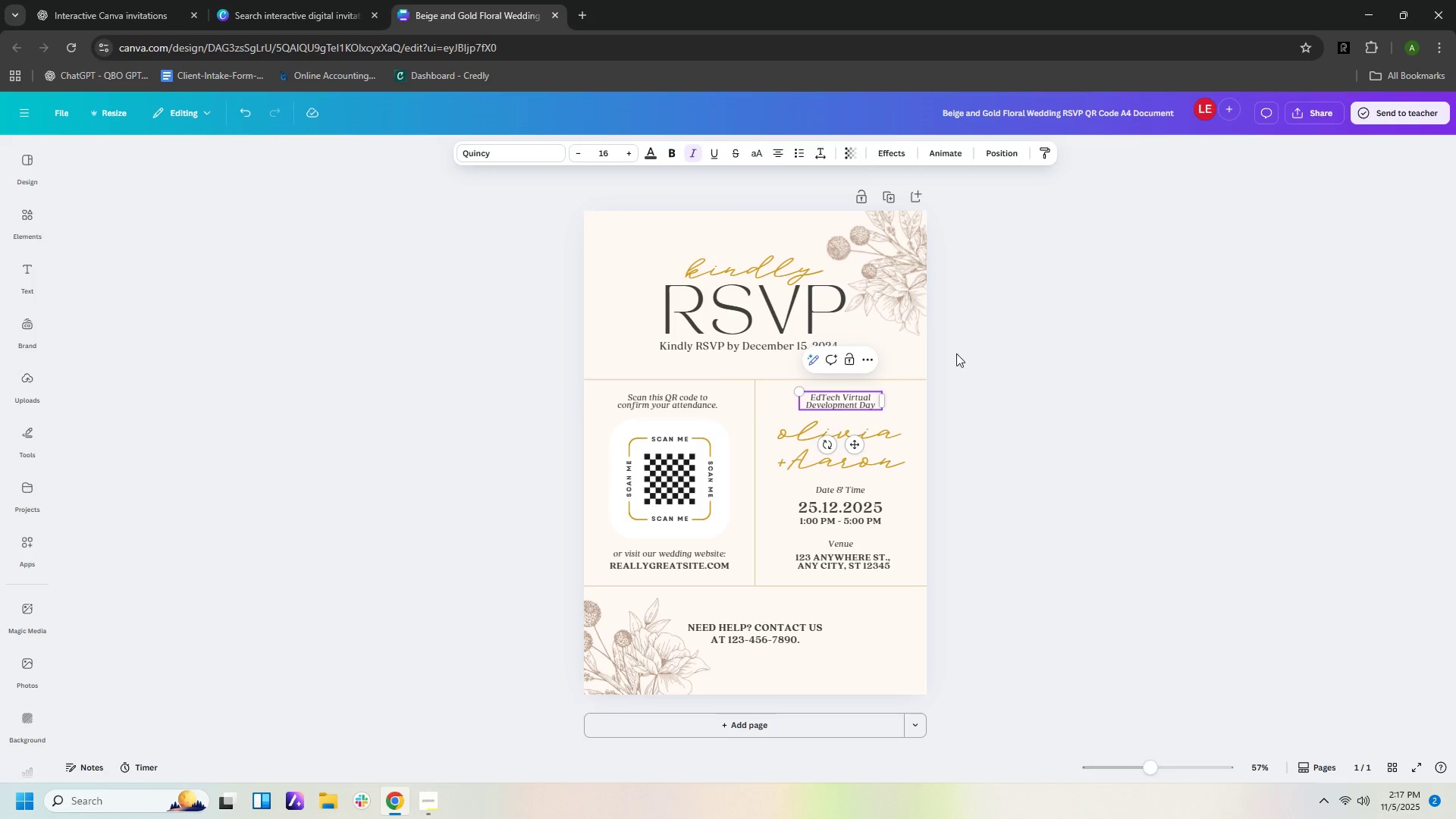 
wait(21.25)
 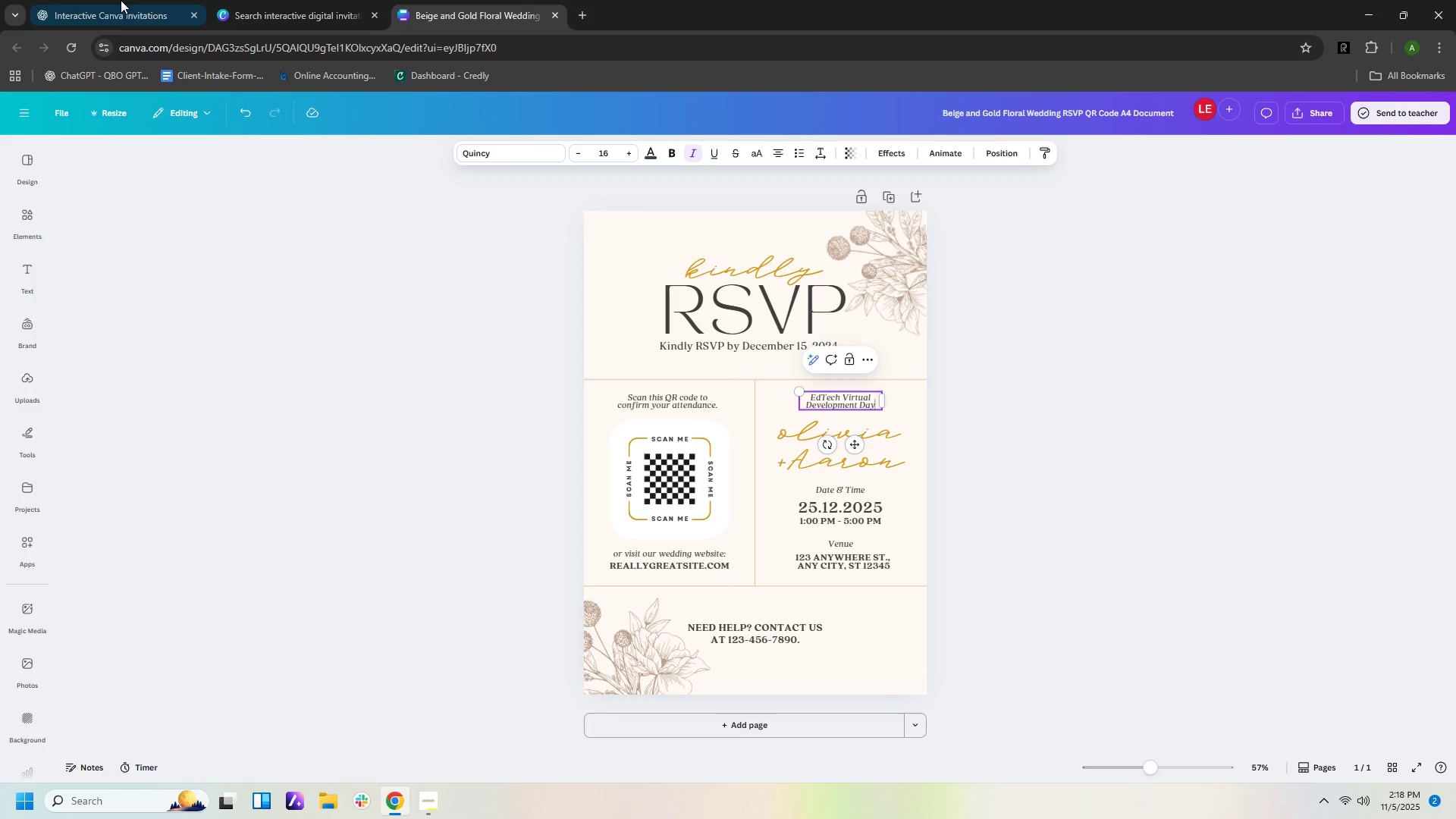 
left_click_drag(start_coordinate=[158, 14], to_coordinate=[168, 17])
 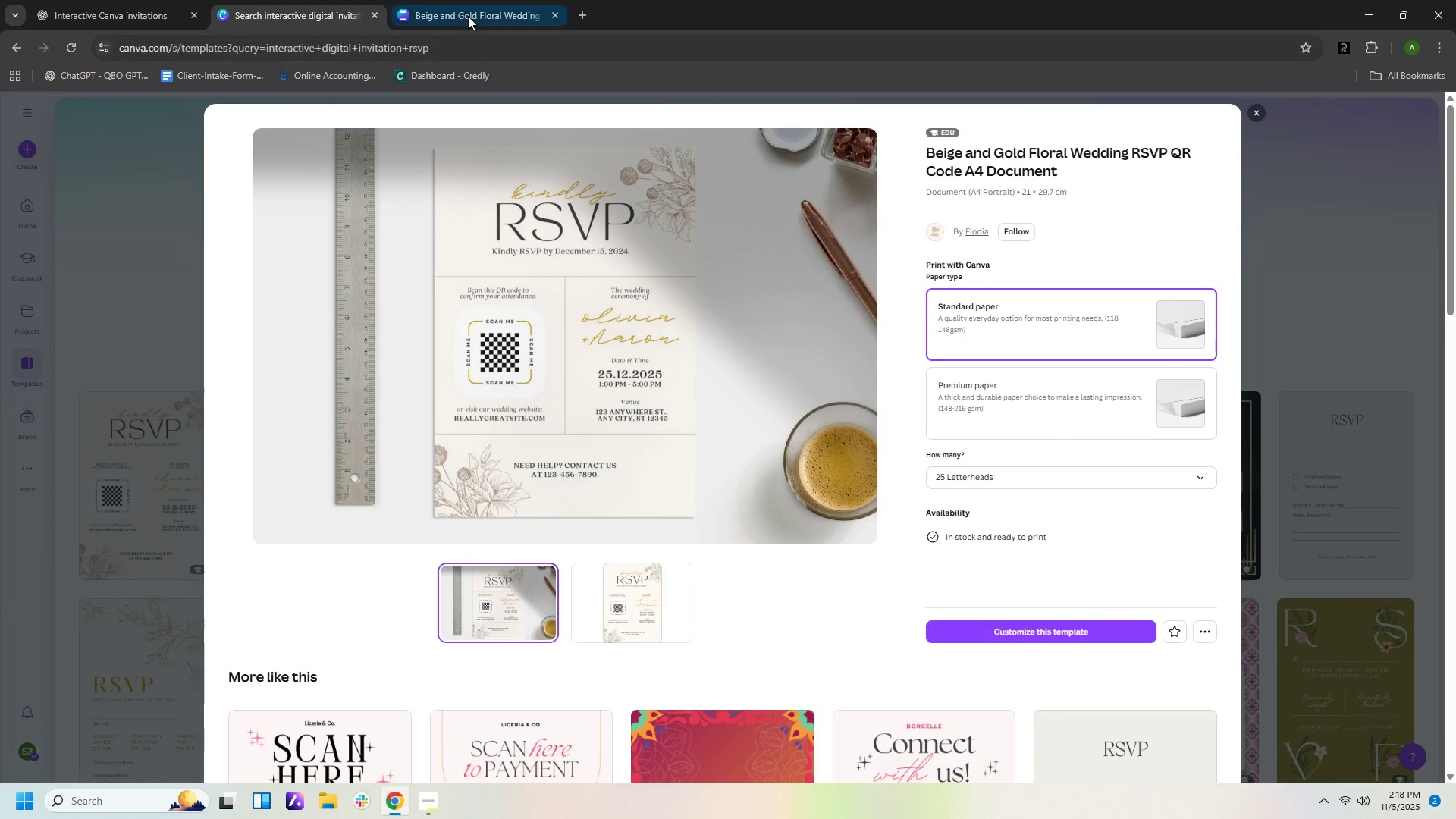 
left_click([477, 16])
 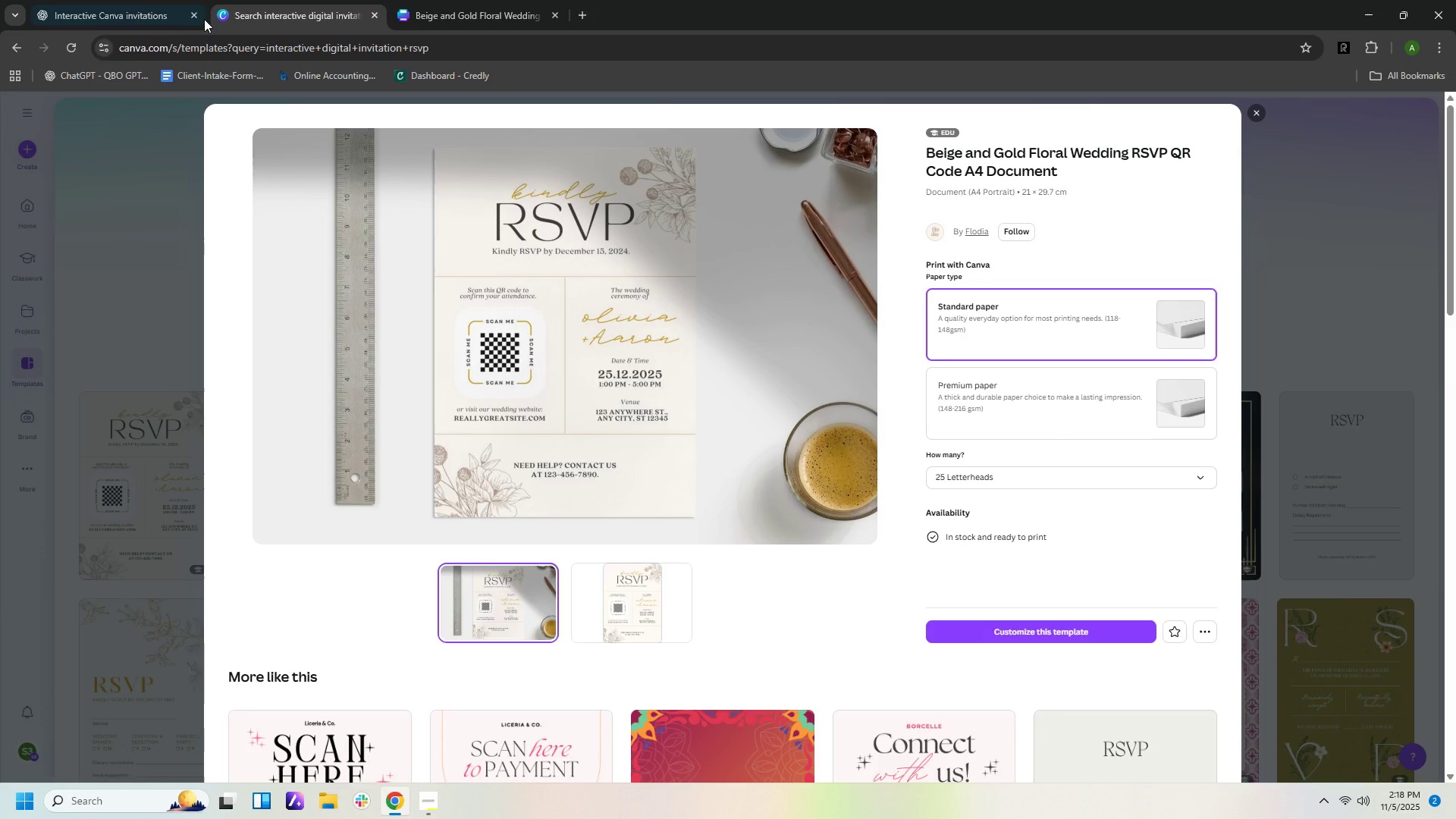 
left_click([146, 19])
 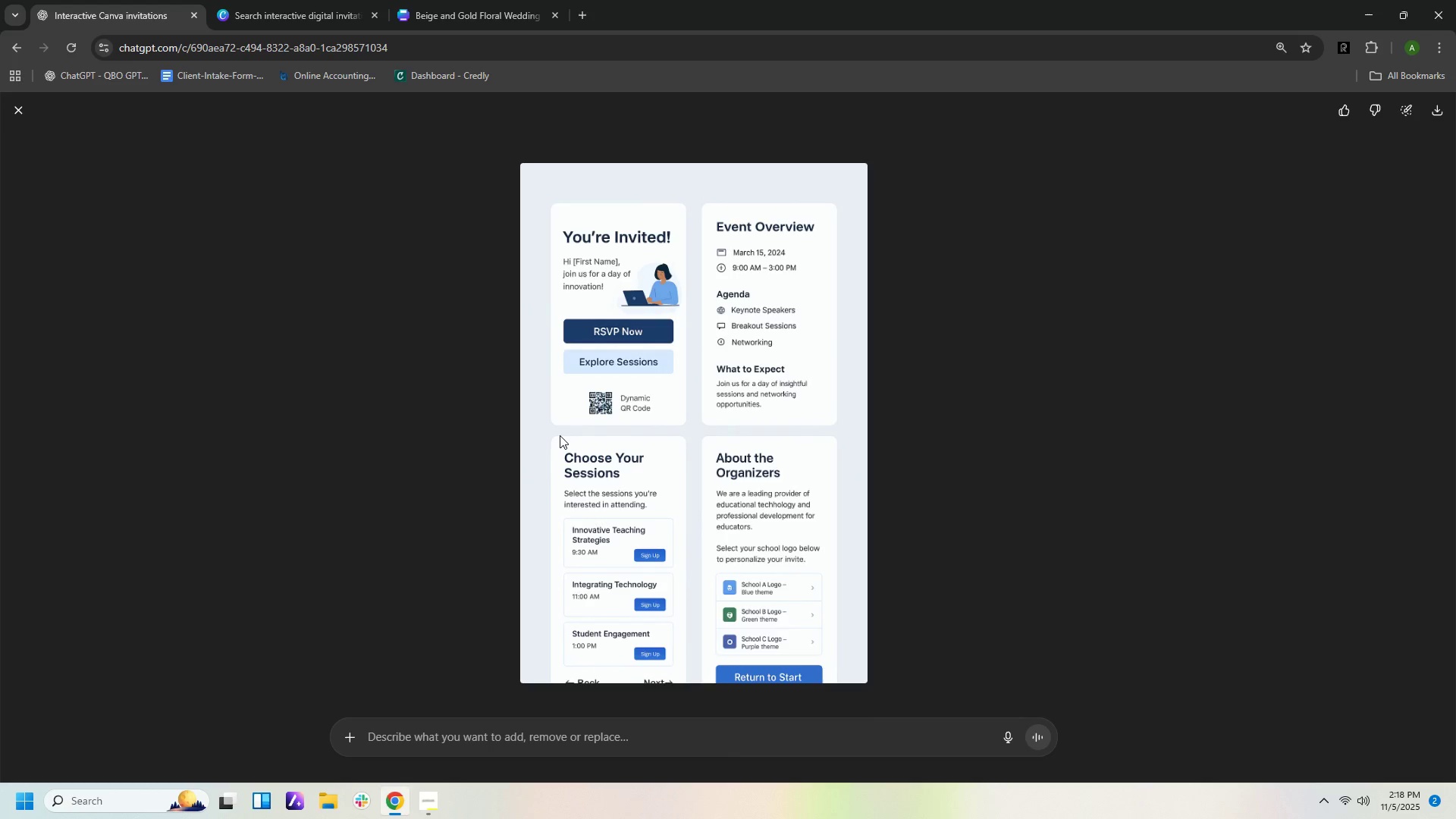 
scroll: coordinate [639, 528], scroll_direction: down, amount: 32.0
 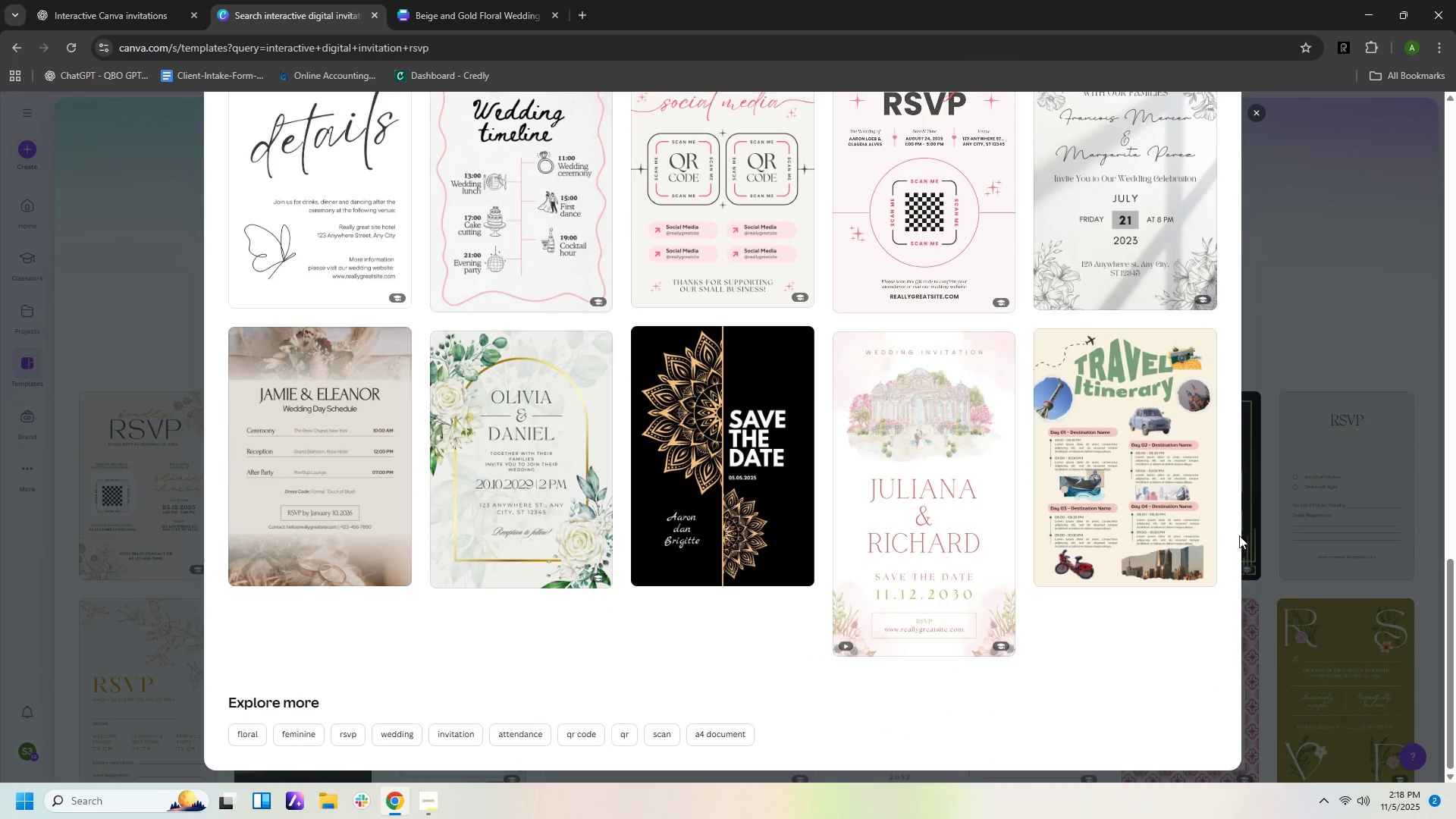 
scroll: coordinate [933, 551], scroll_direction: up, amount: 25.0
 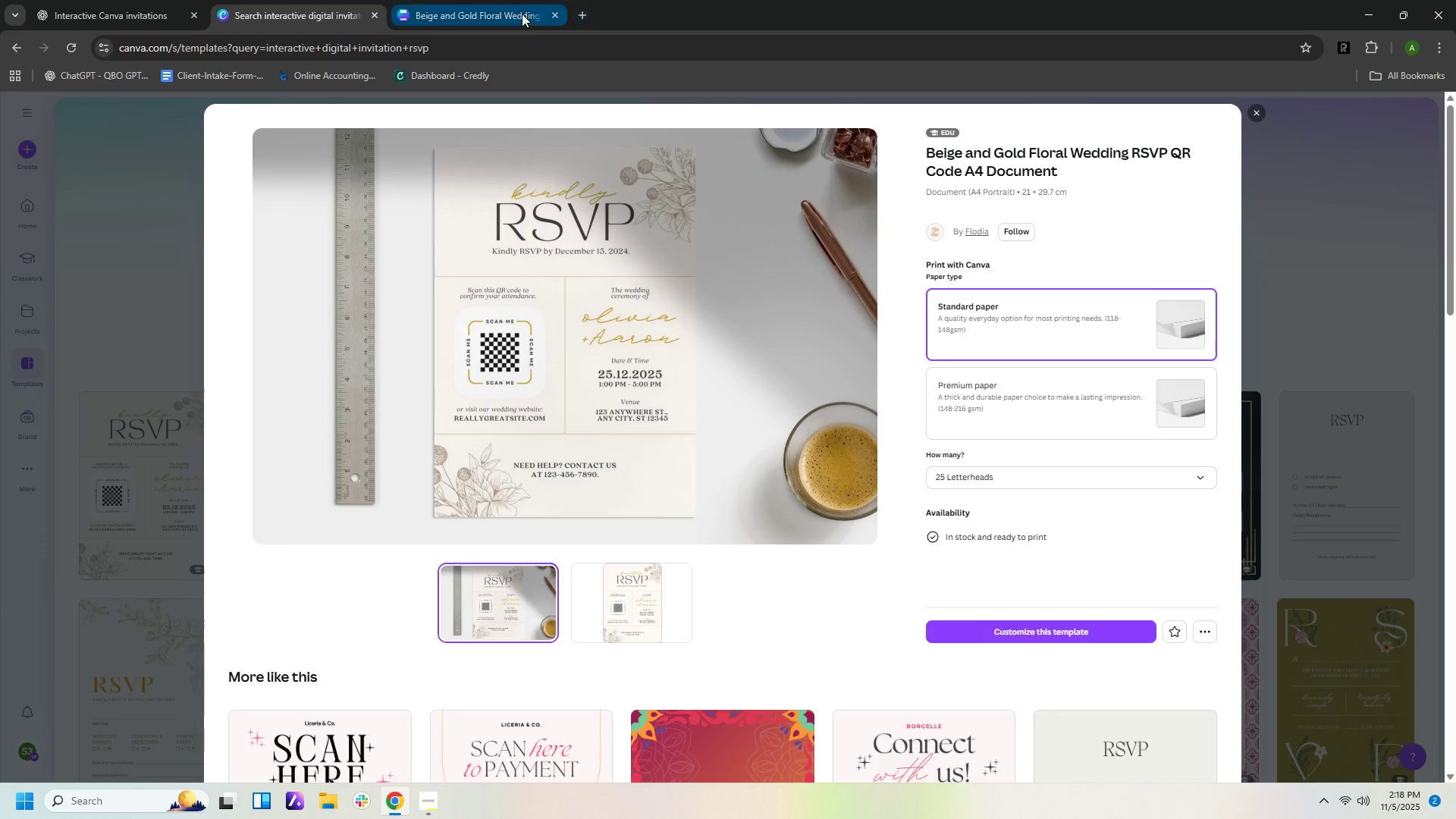 
left_click([522, 14])
 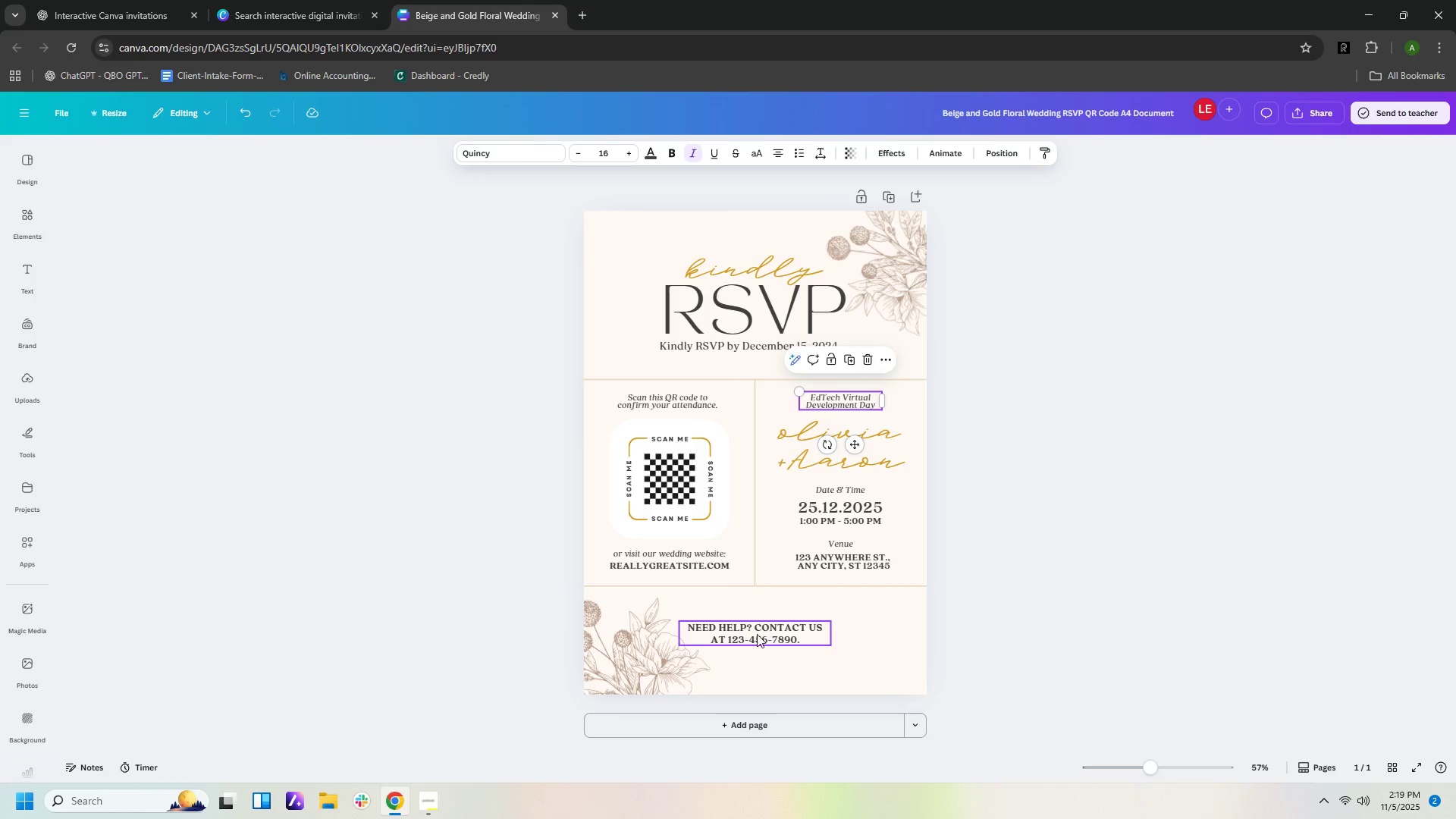 
wait(47.94)
 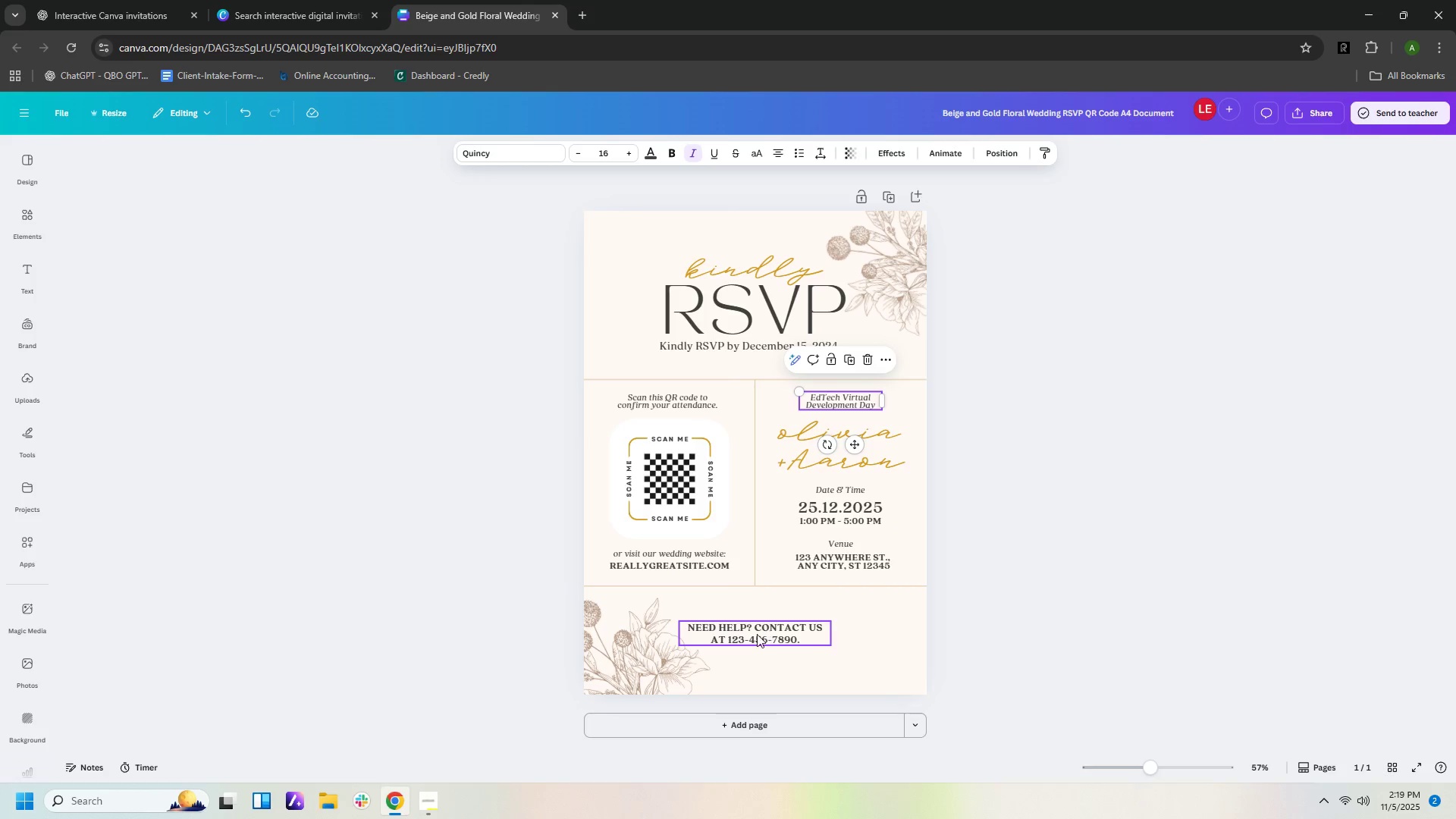 
mouse_move([710, 456])
 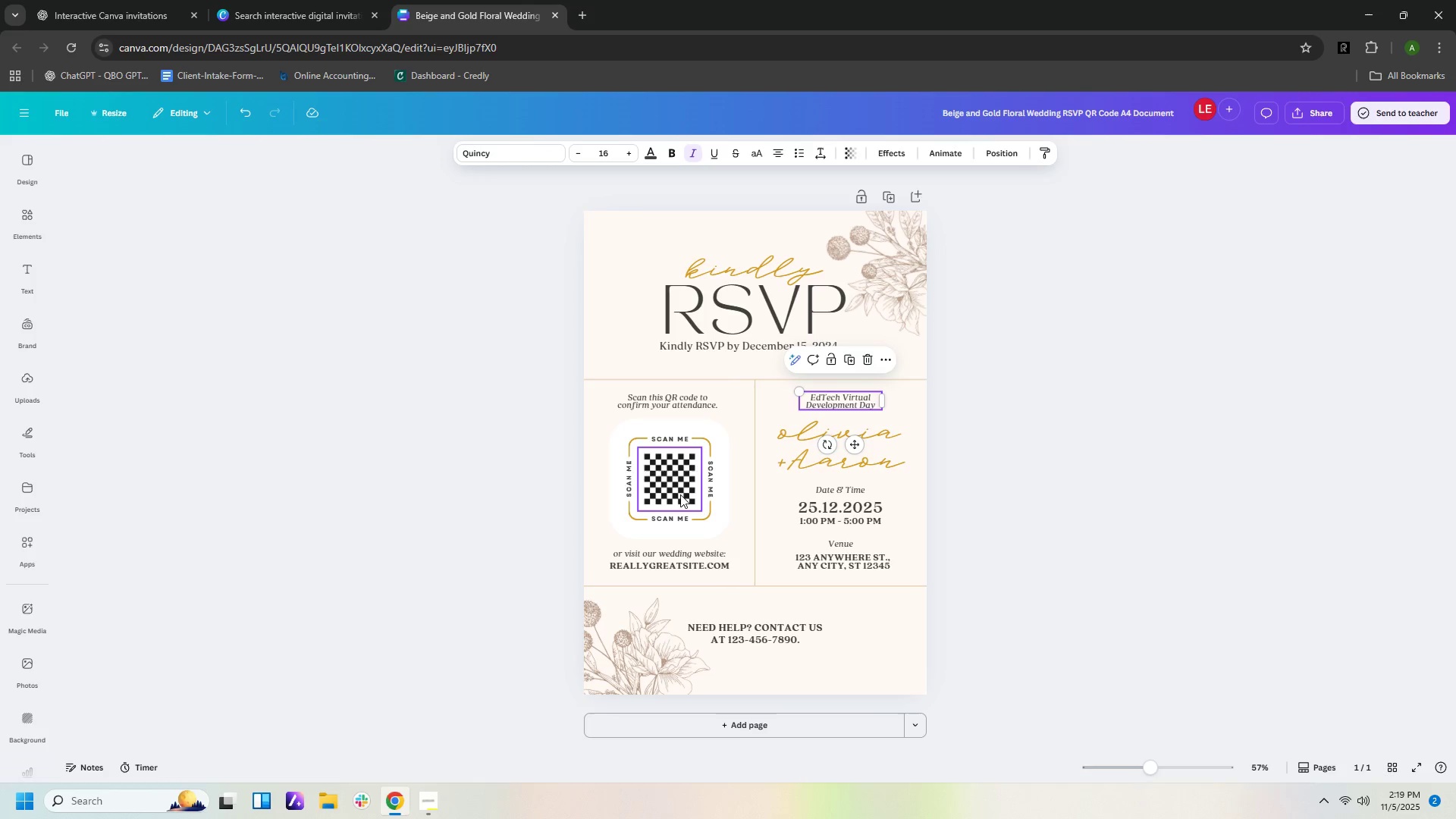 
wait(14.86)
 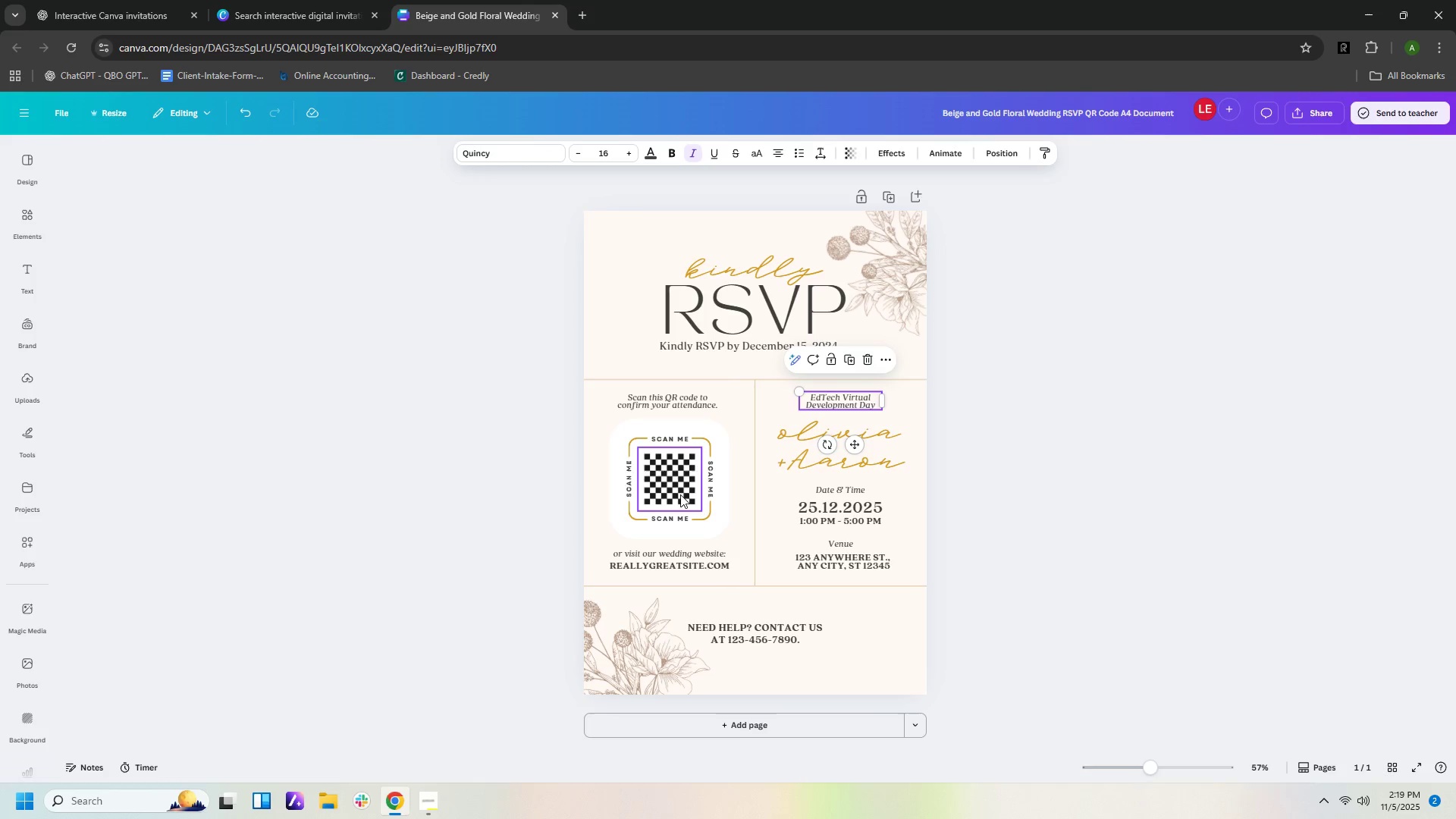 
left_click_drag(start_coordinate=[308, 5], to_coordinate=[314, 14])
 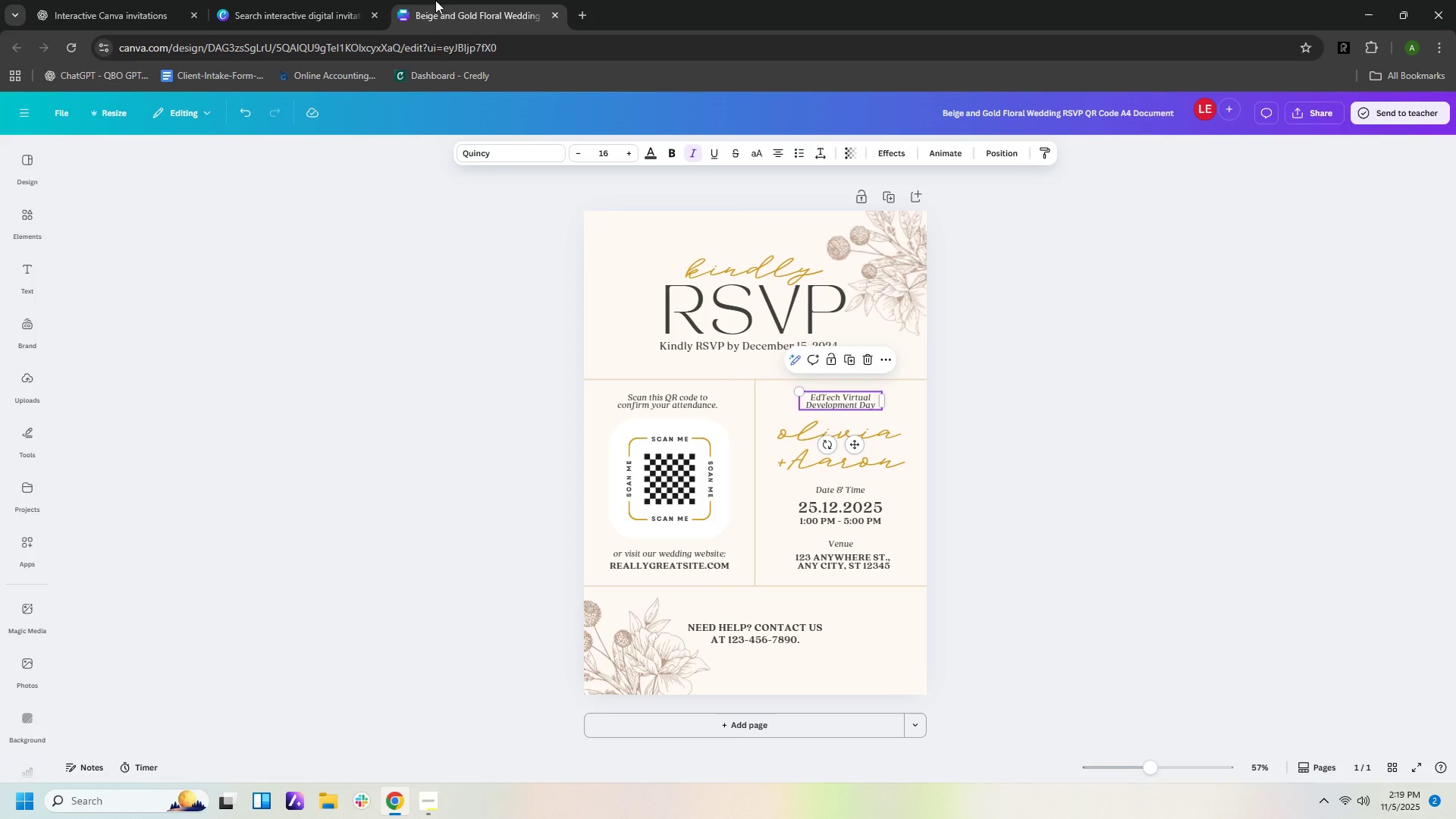 
wait(23.81)
 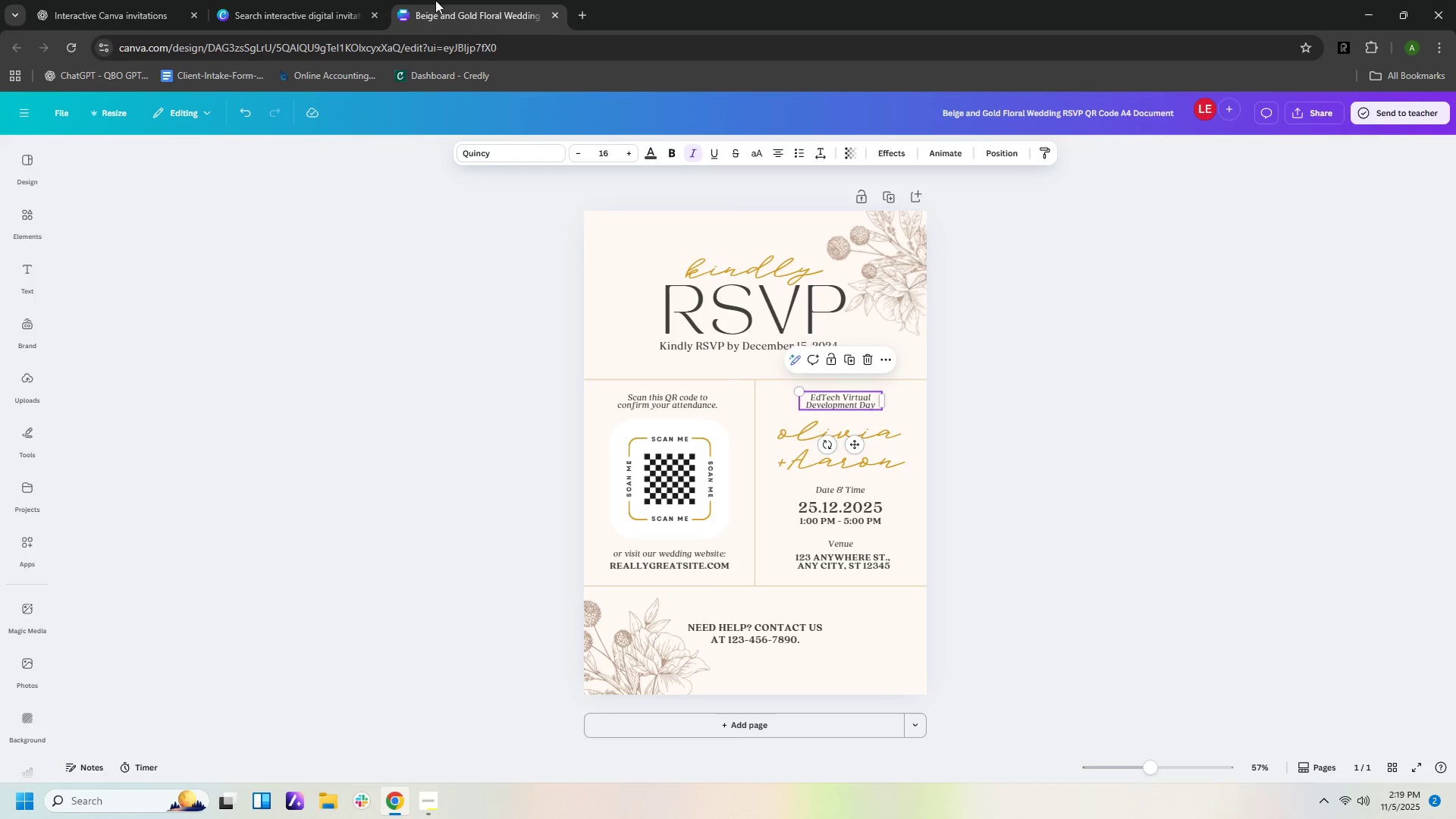 
left_click([280, 9])
 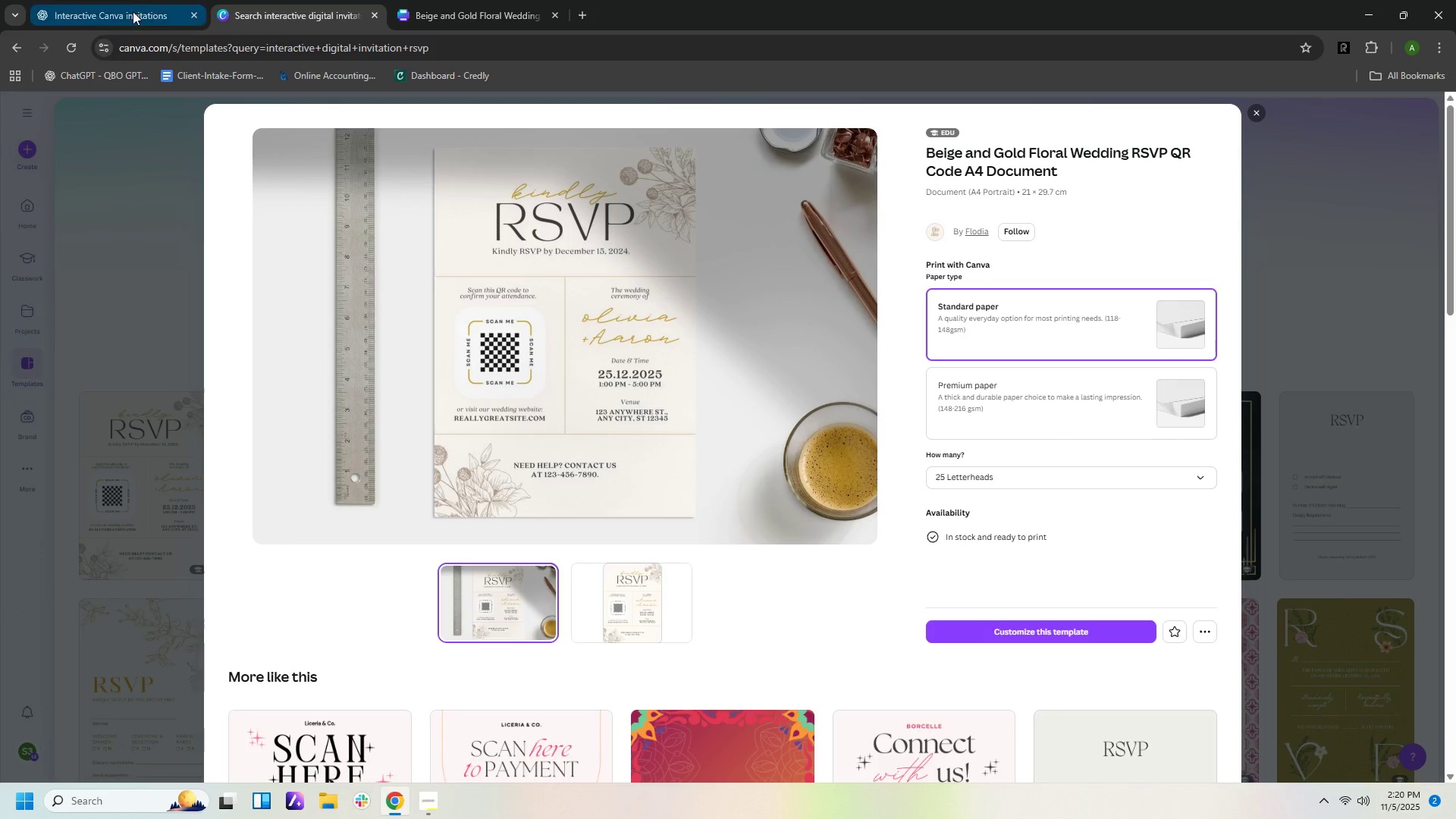 
left_click([132, 11])
 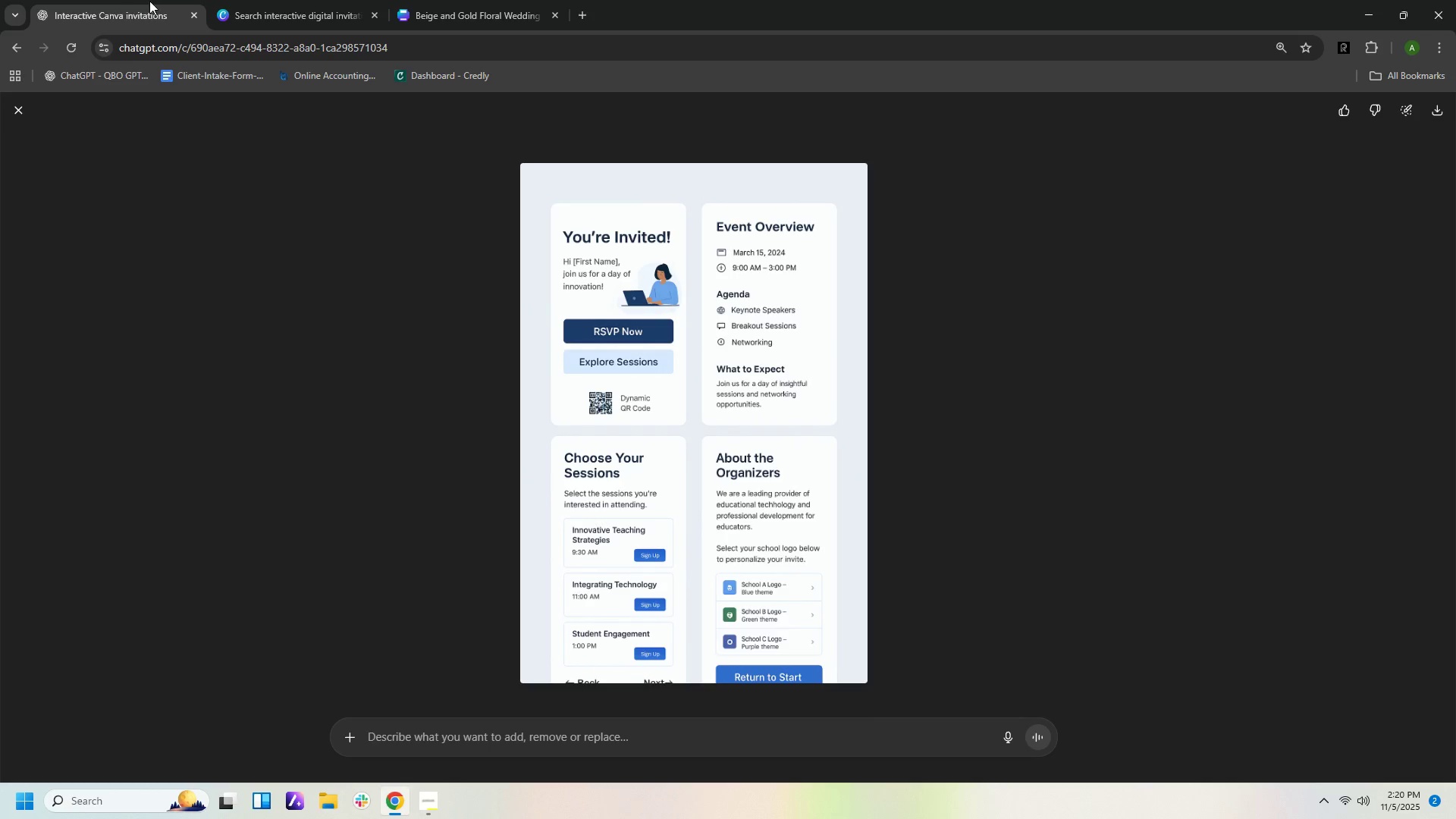 
mouse_move([375, 11])
 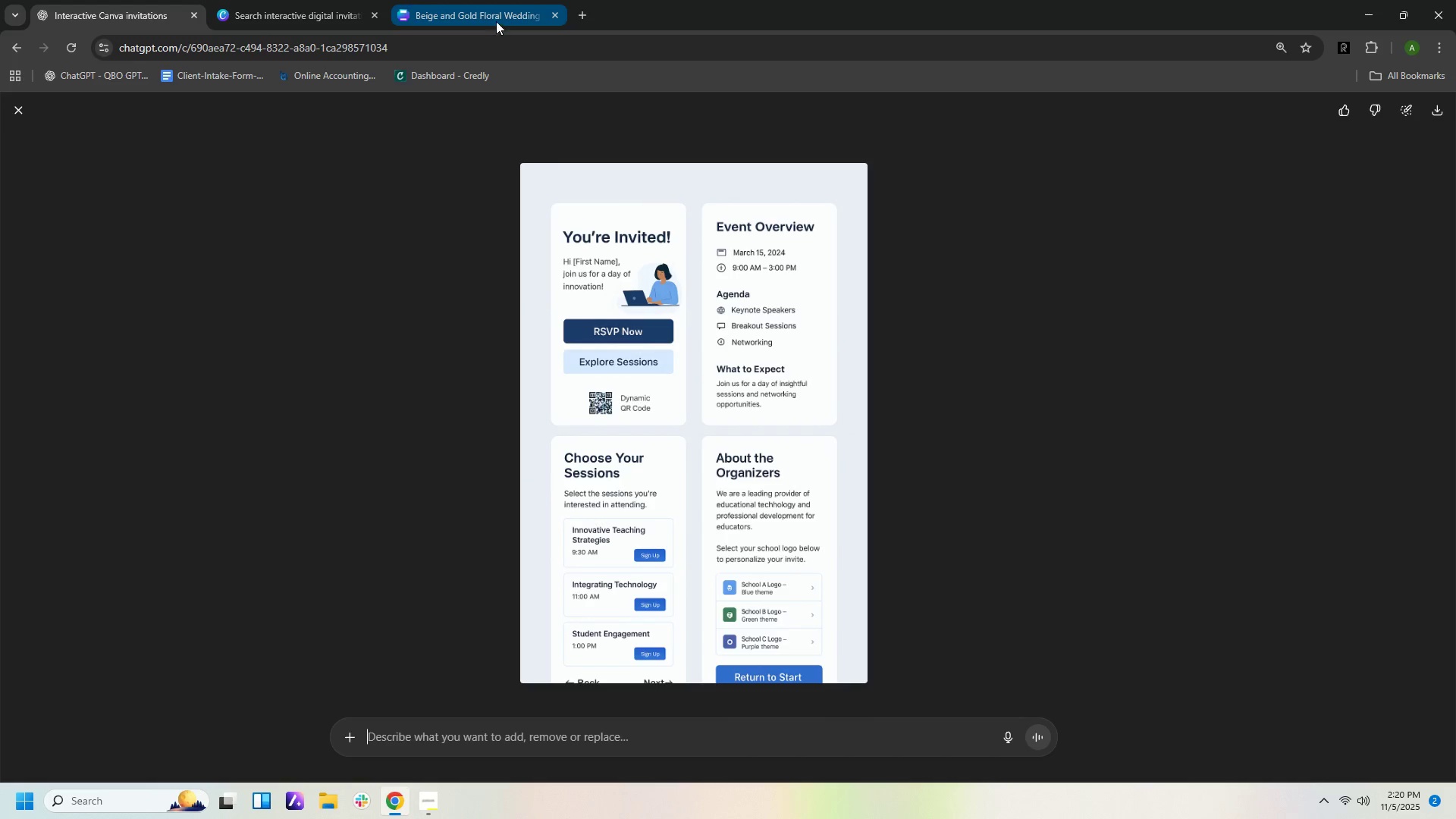 
left_click([494, 19])
 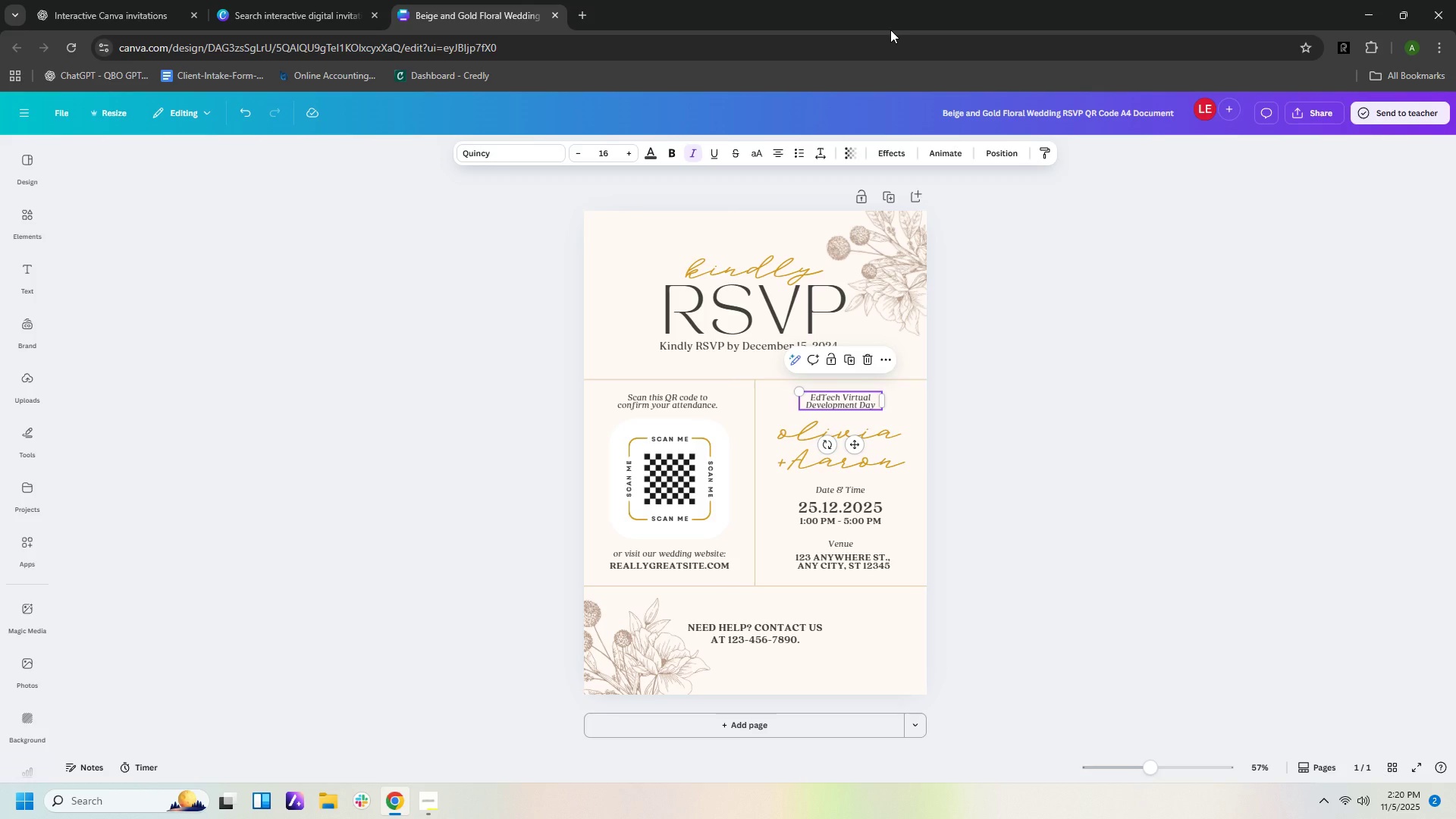 
wait(18.25)
 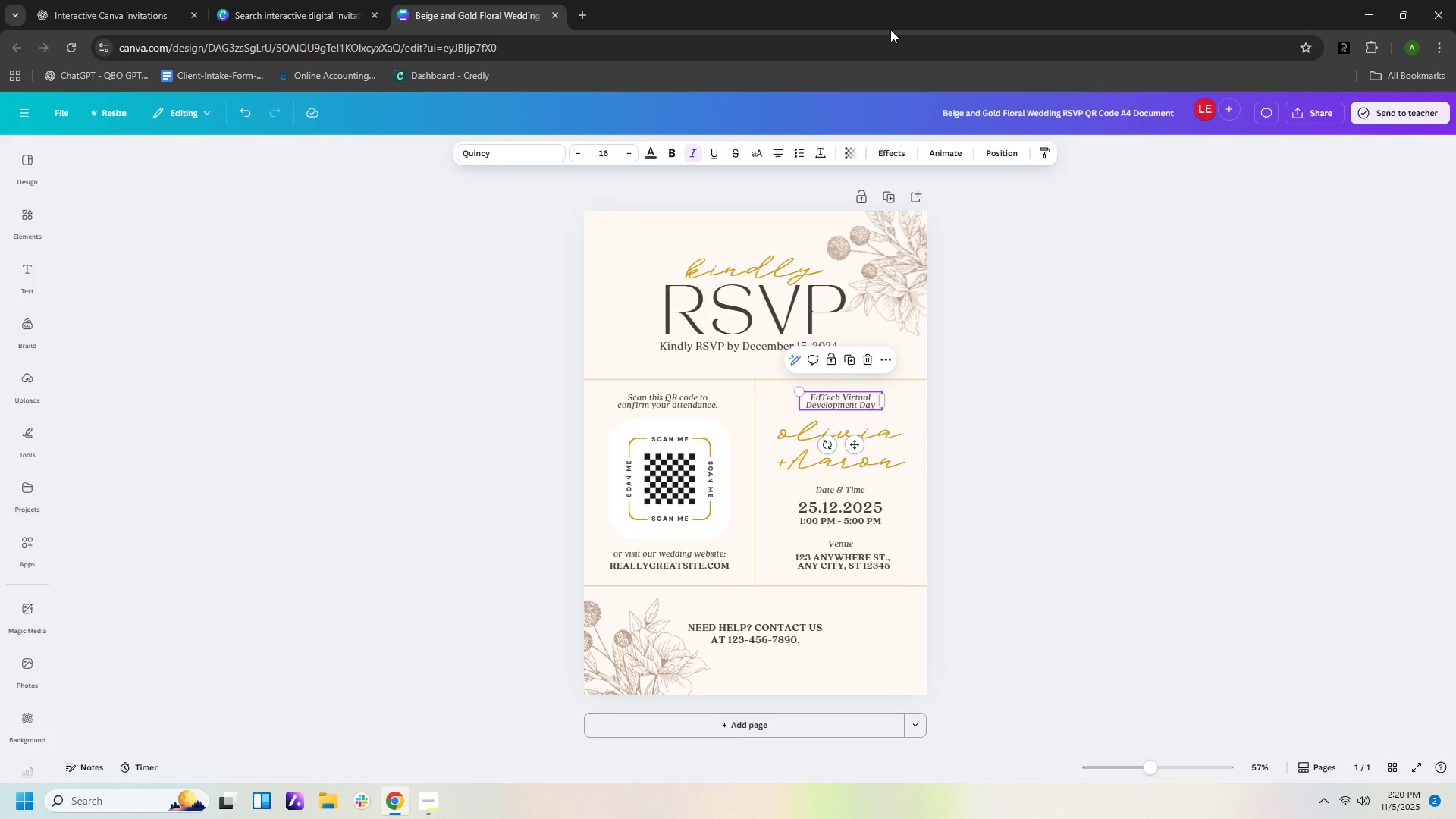 
left_click([274, 10])
 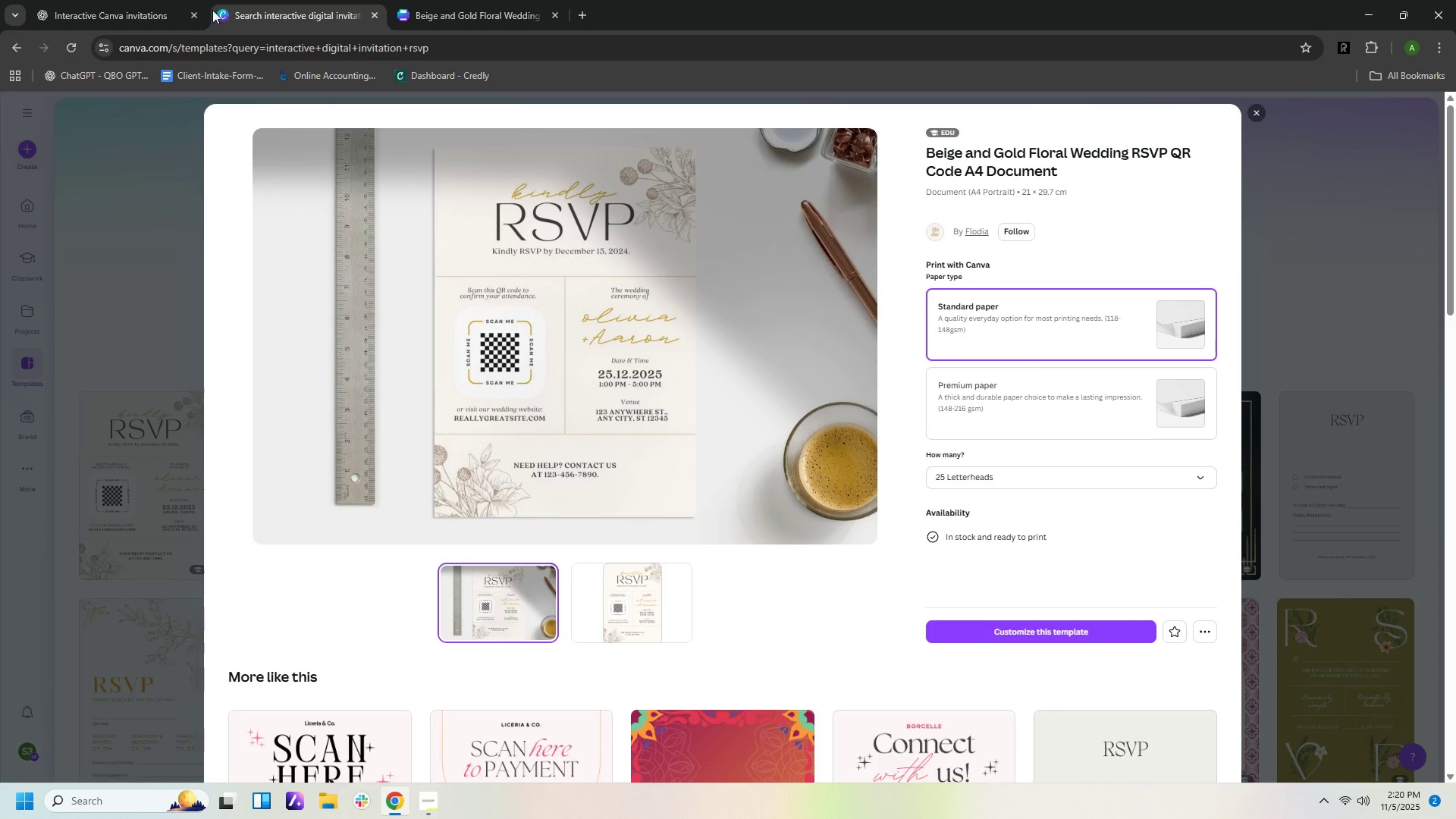 
left_click([181, 9])
 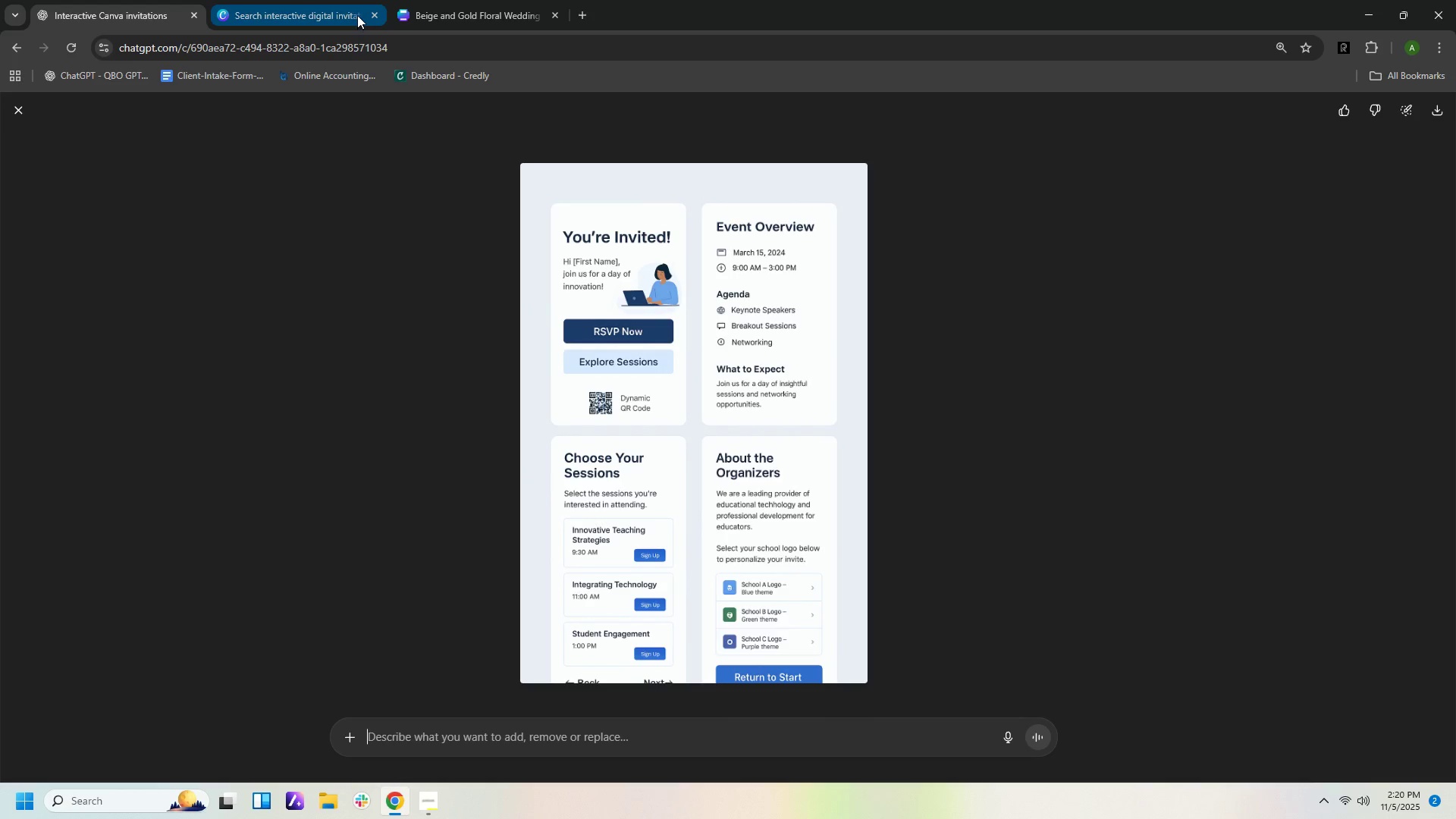 
left_click([516, 1])
 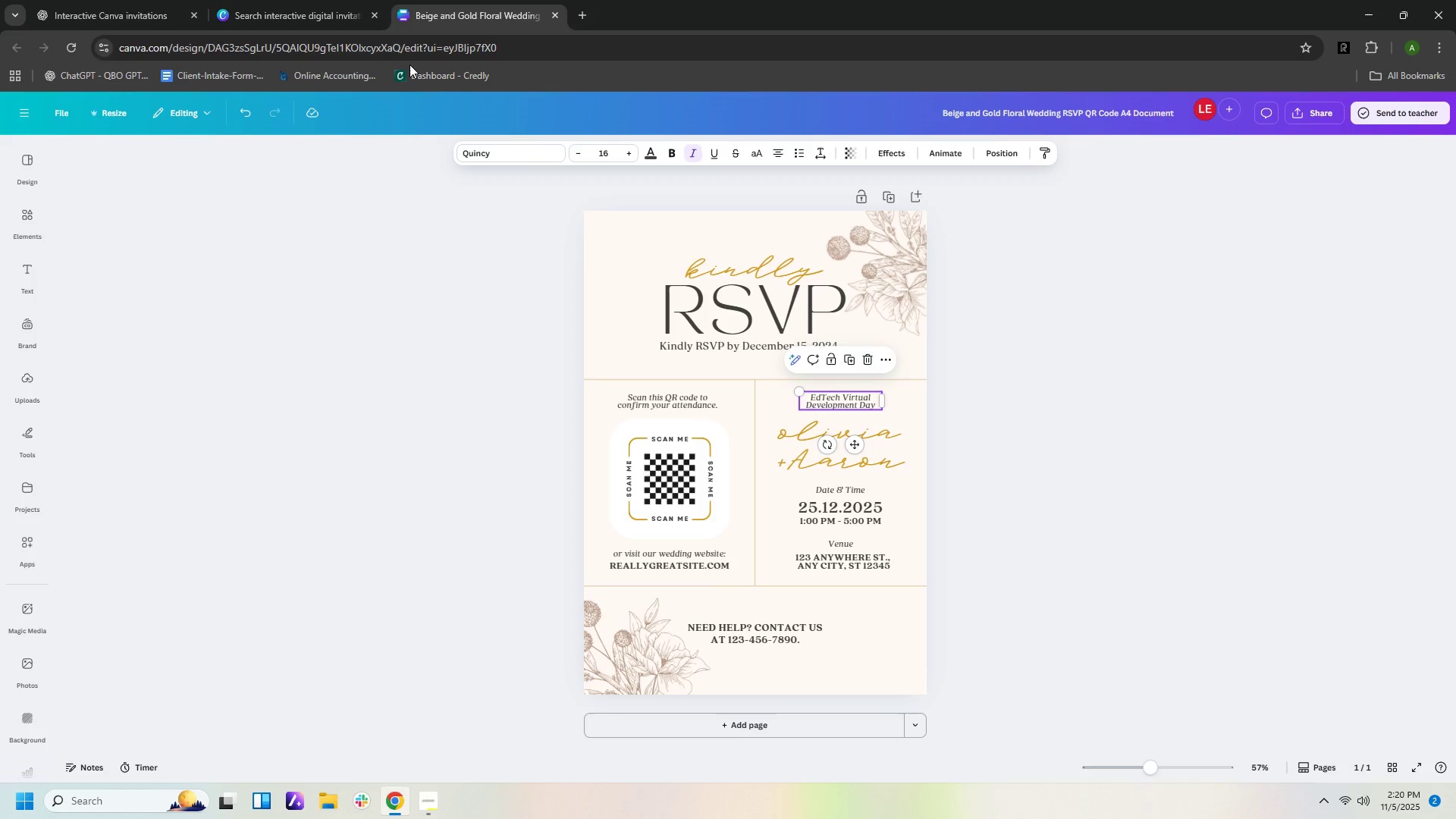 
left_click([350, 11])
 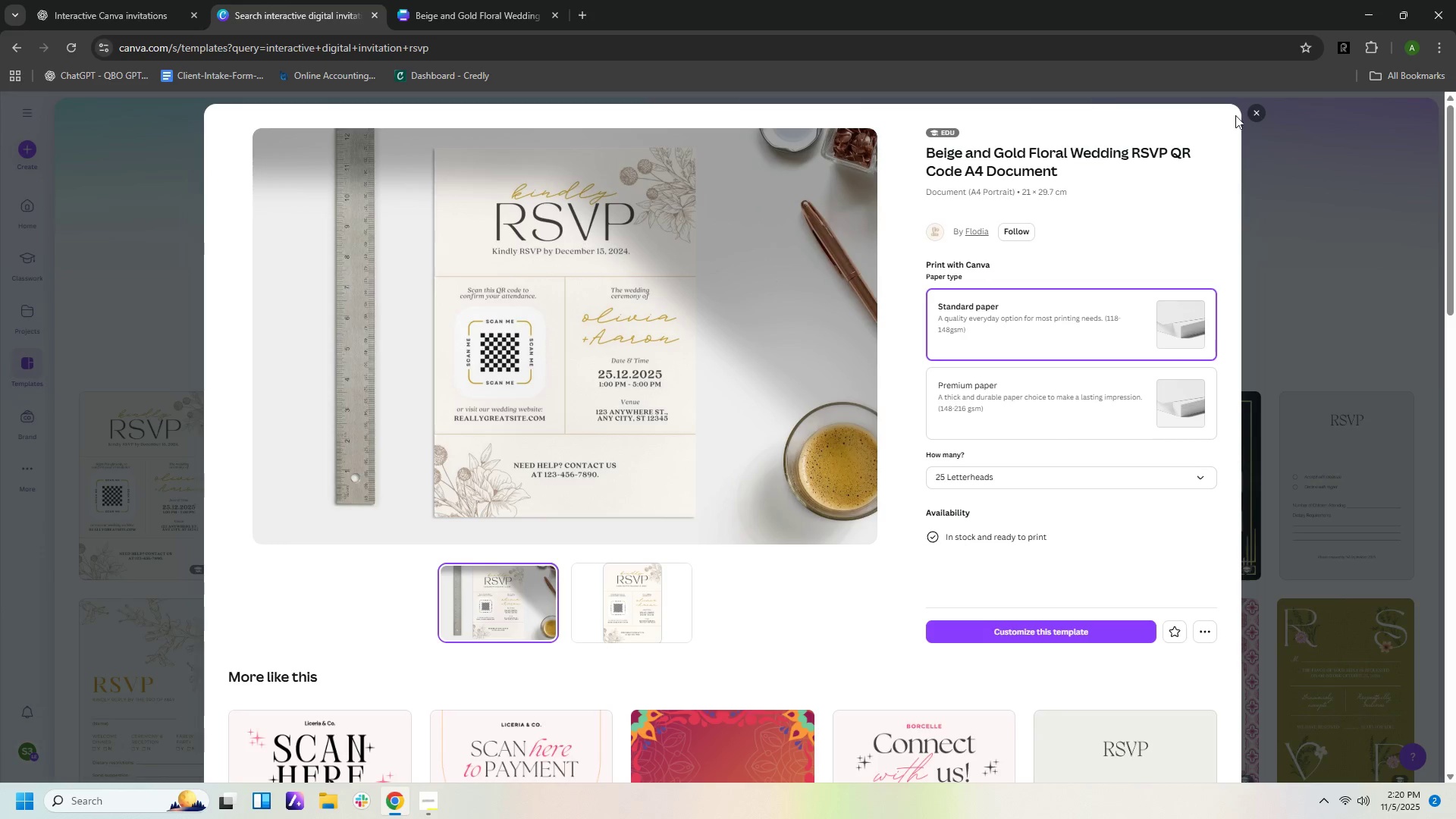 
left_click([1251, 114])
 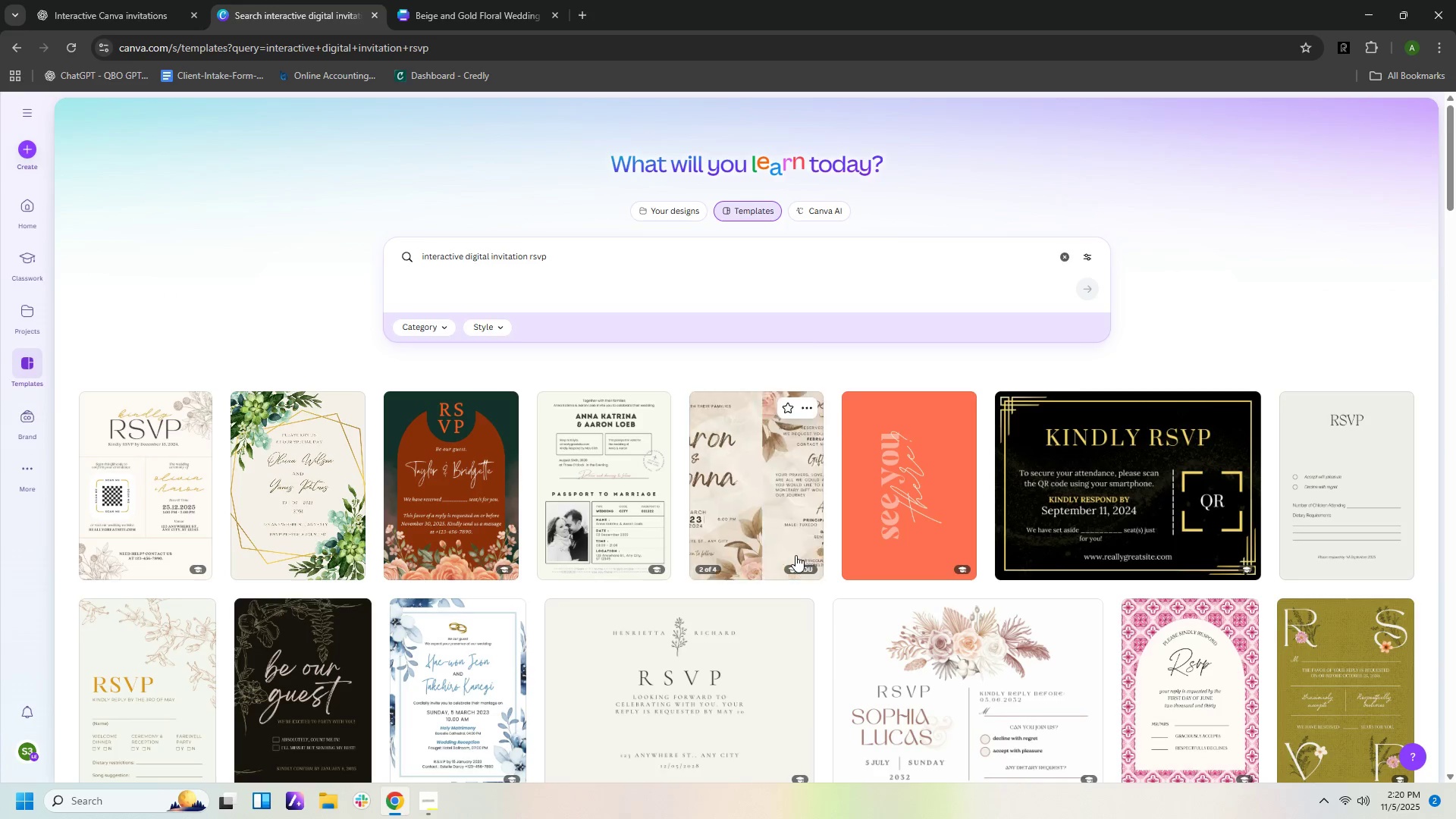 
scroll: coordinate [801, 554], scroll_direction: down, amount: 12.0
 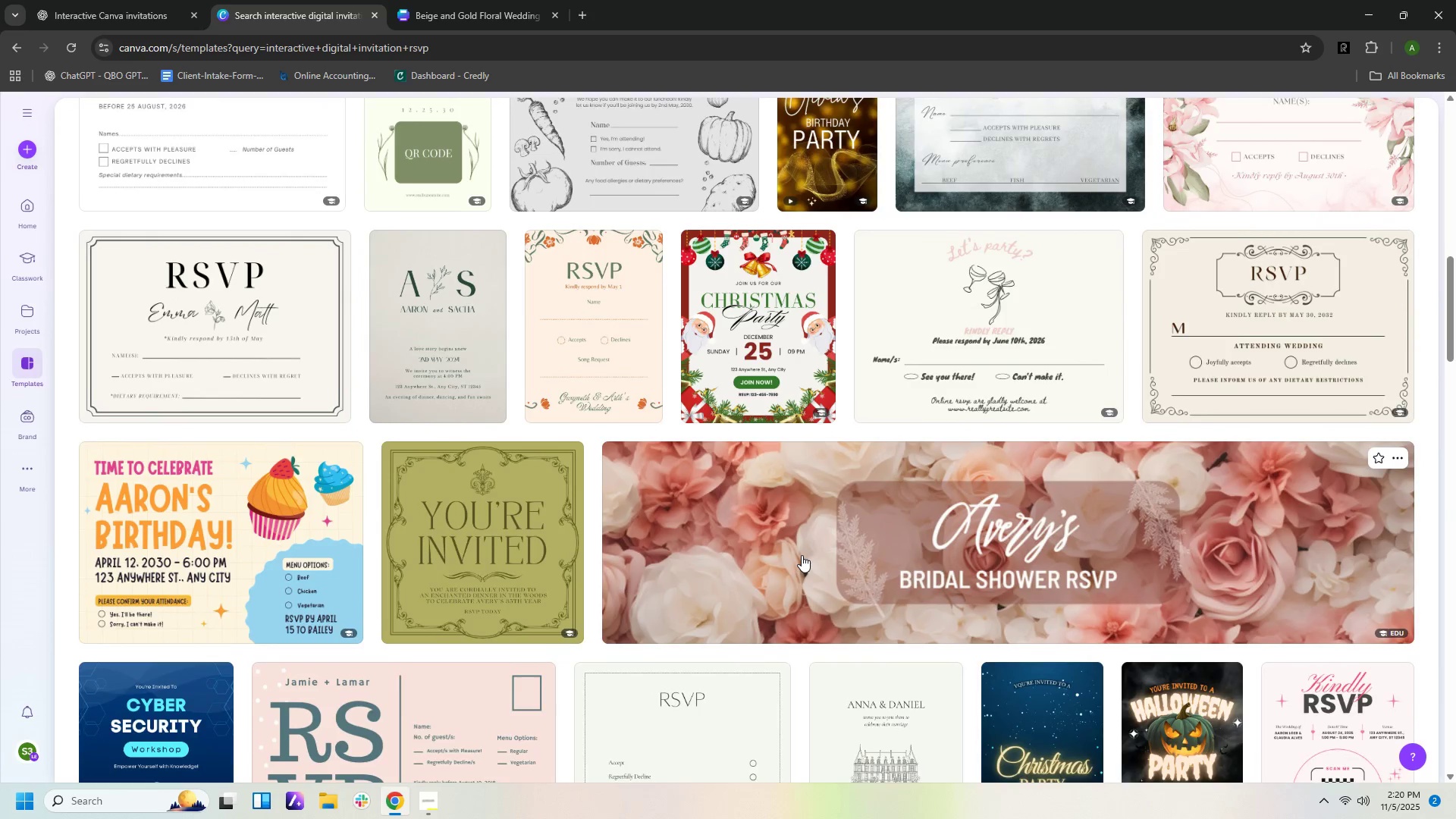 
scroll: coordinate [805, 558], scroll_direction: down, amount: 14.0
 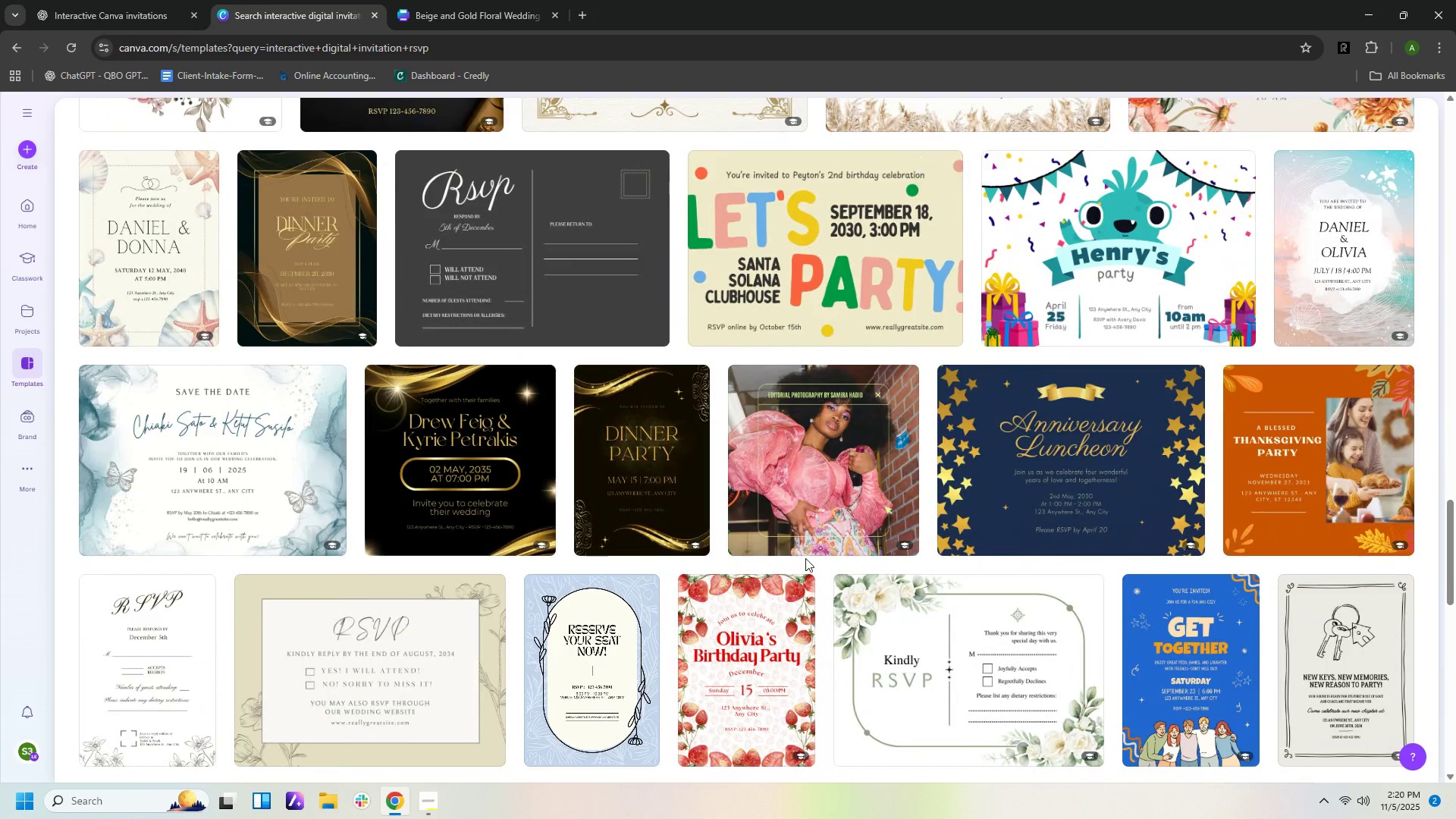 
scroll: coordinate [808, 560], scroll_direction: down, amount: 6.0
 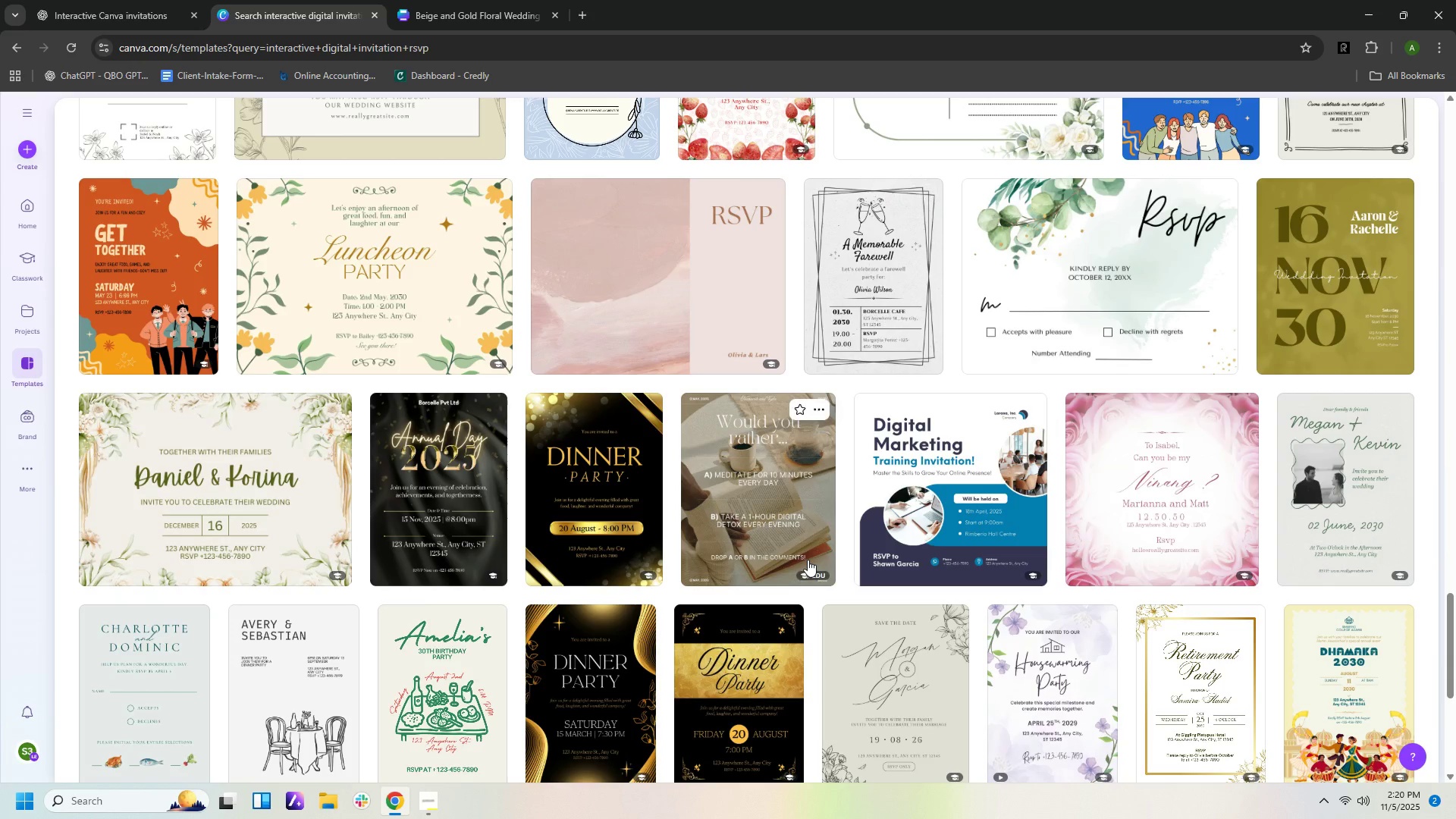 
scroll: coordinate [610, 269], scroll_direction: up, amount: 51.0
 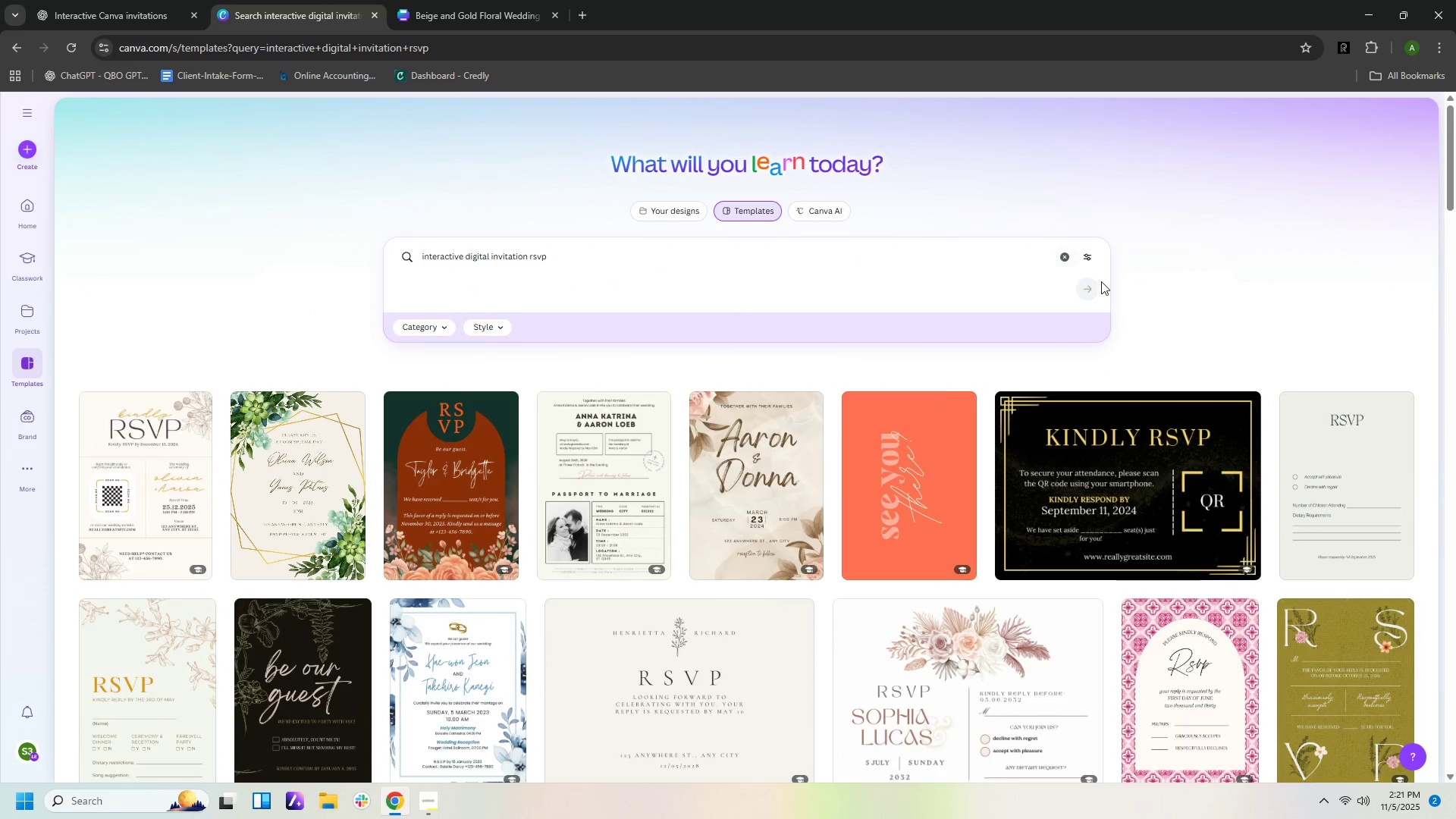 
left_click([1085, 262])
 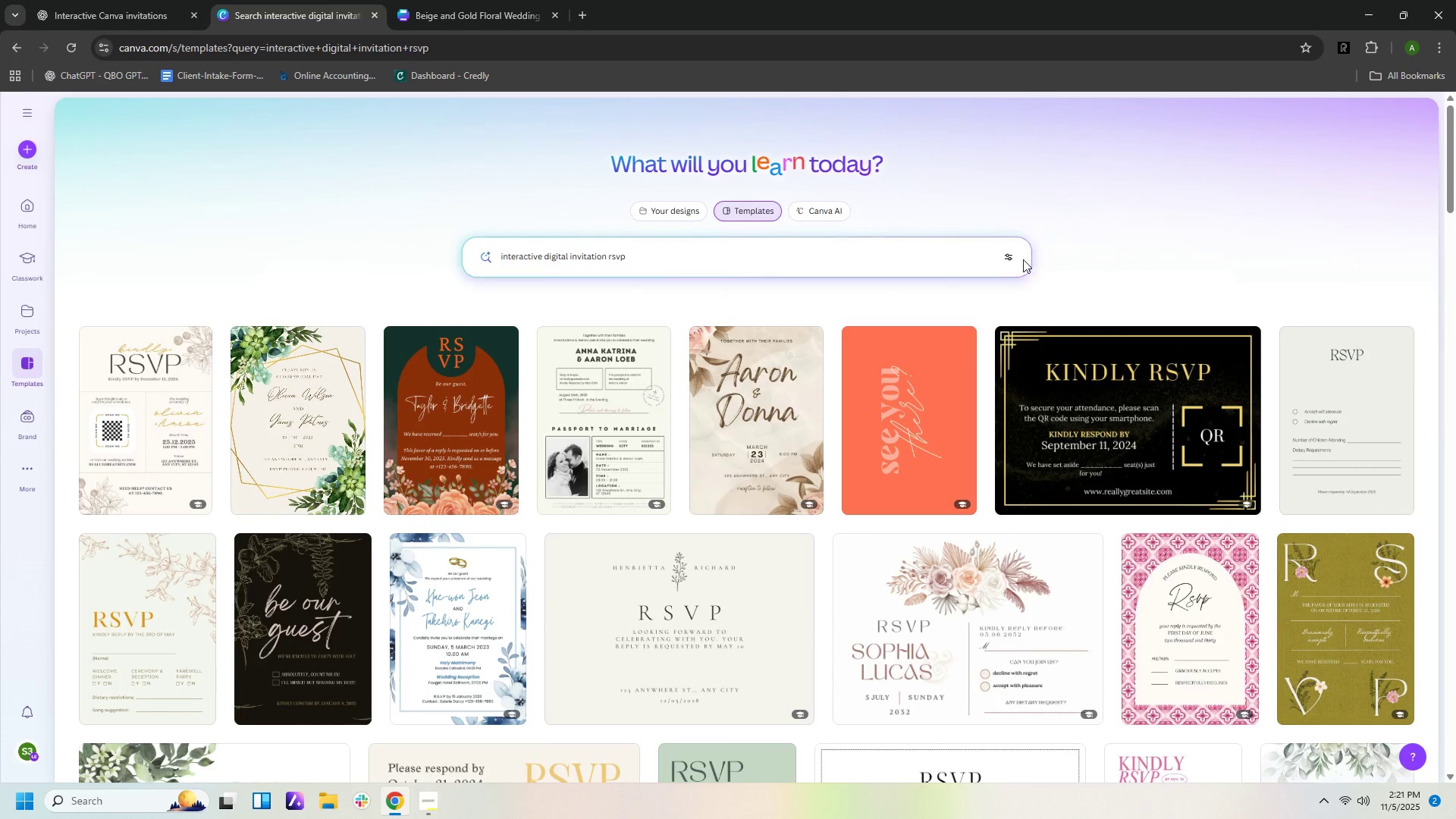 
left_click([1018, 257])
 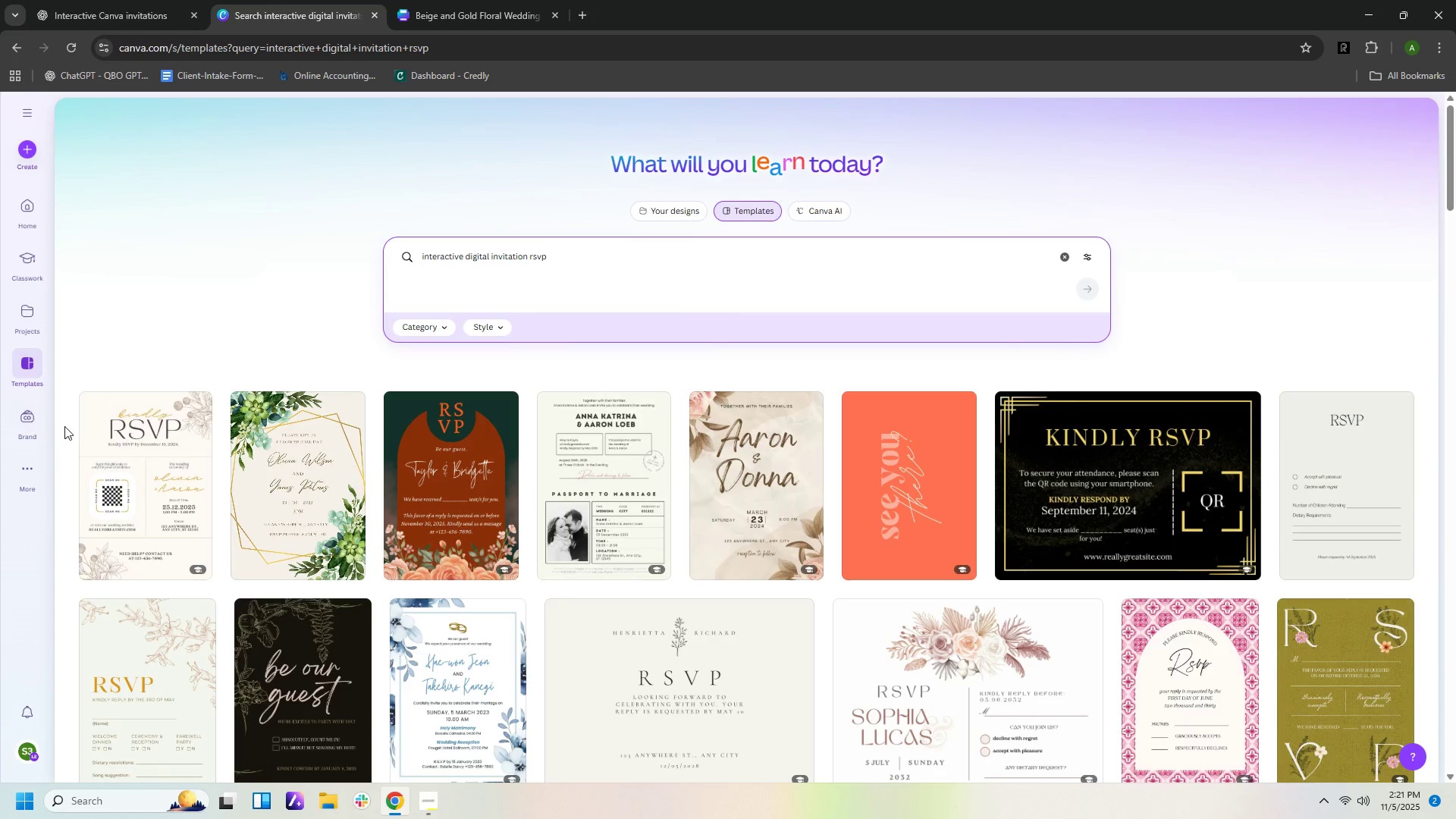 
wait(8.32)
 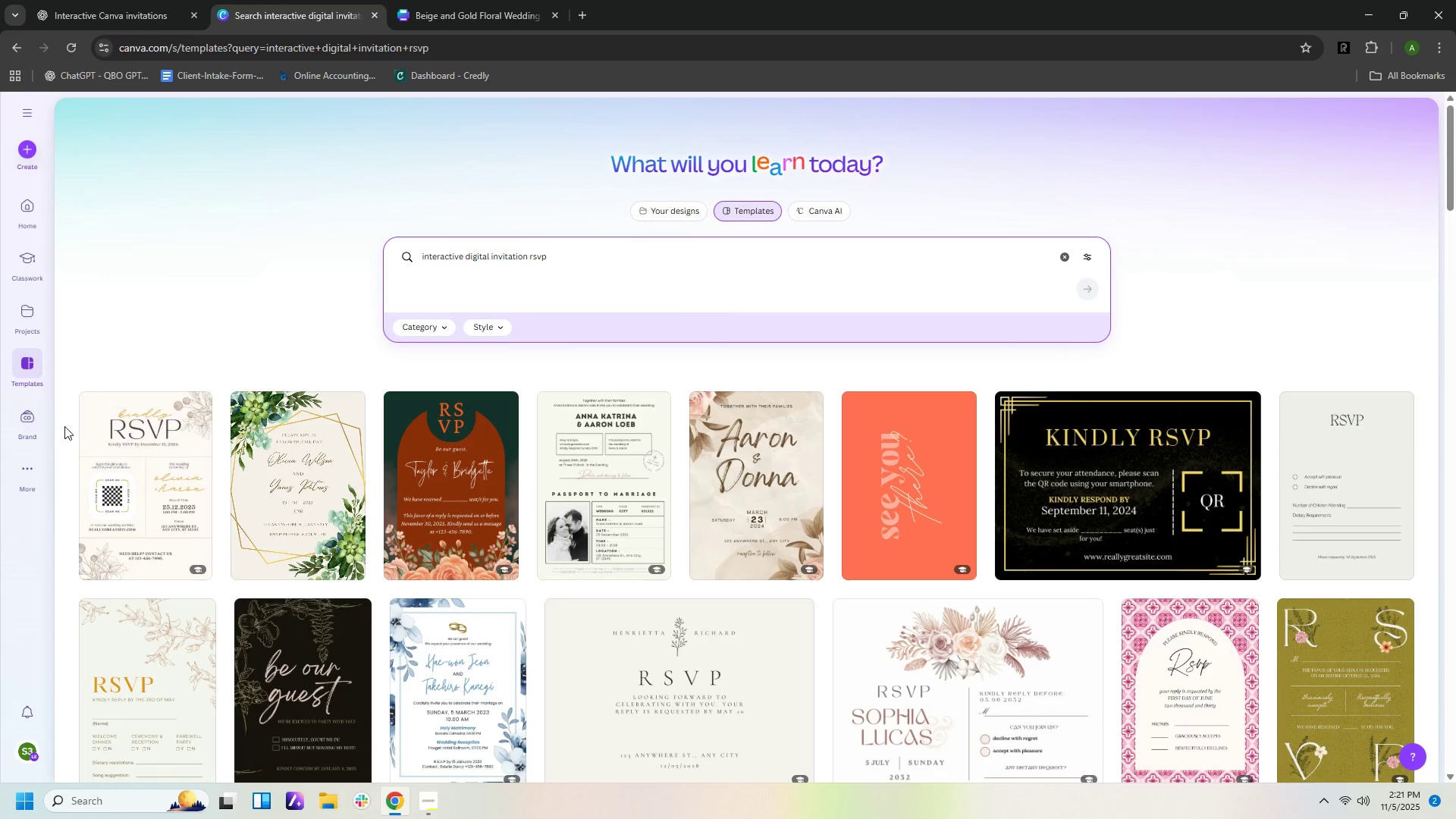 
left_click([689, 206])
 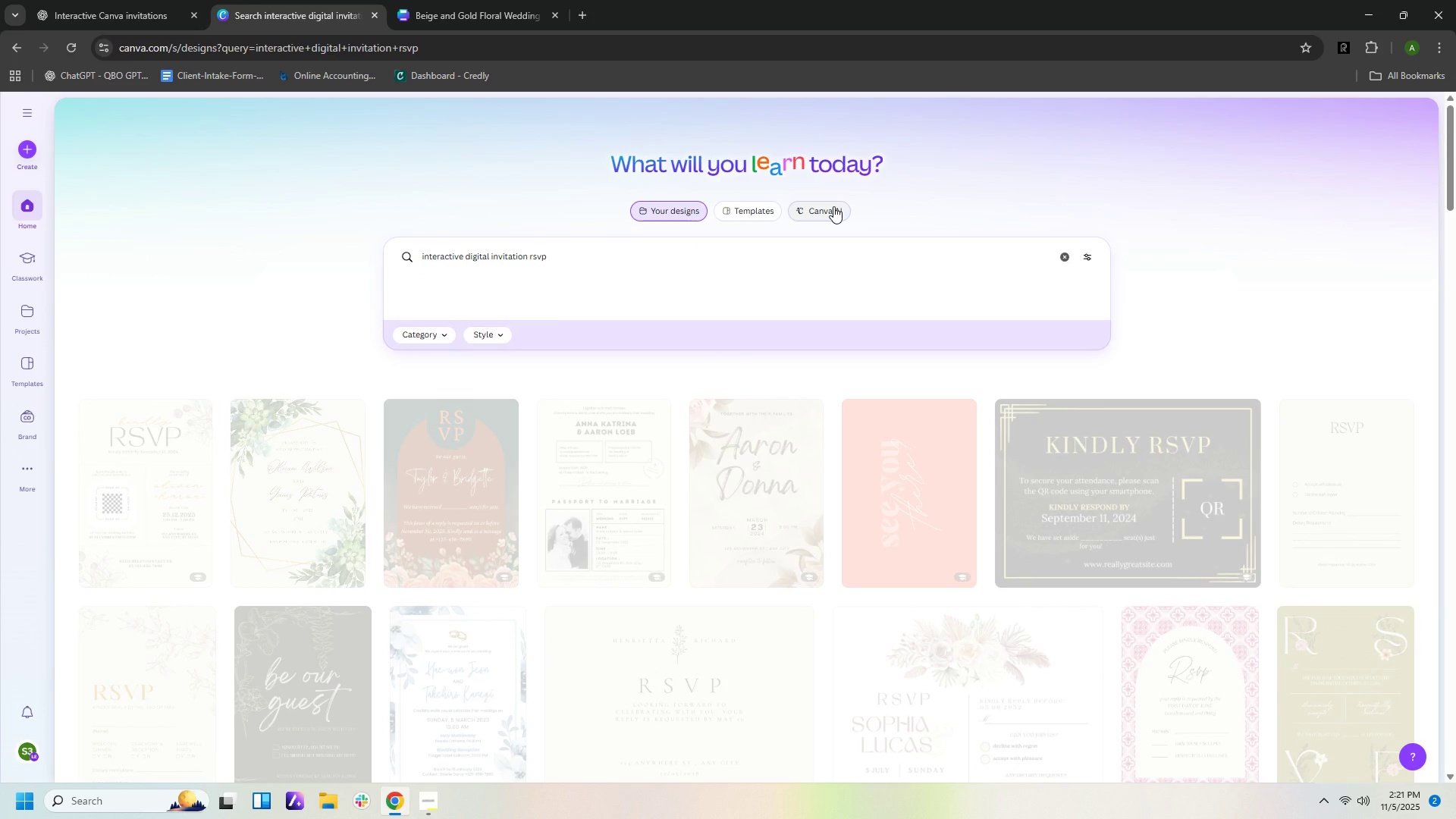 
left_click([833, 206])
 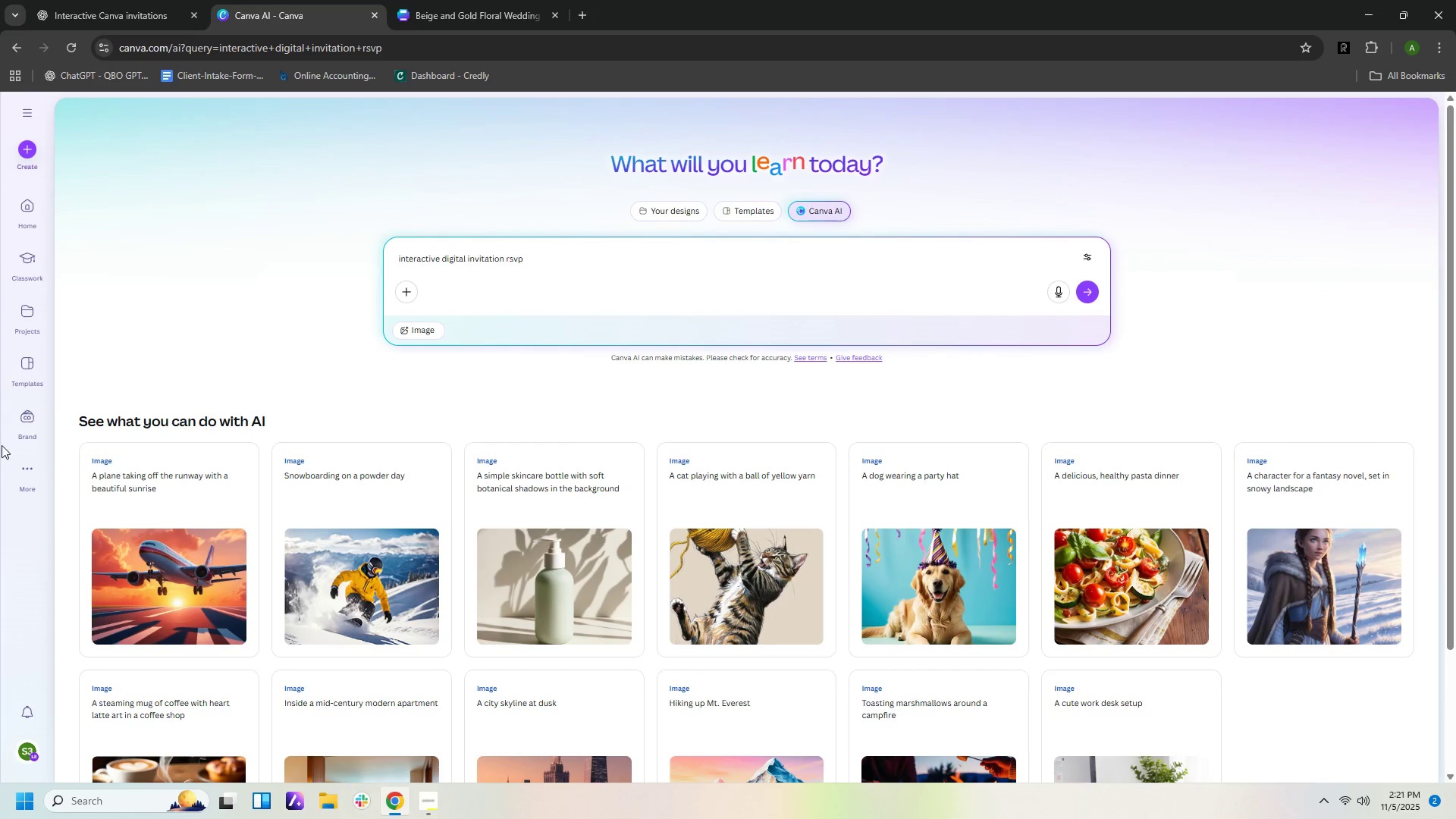 
mouse_move([38, 457])
 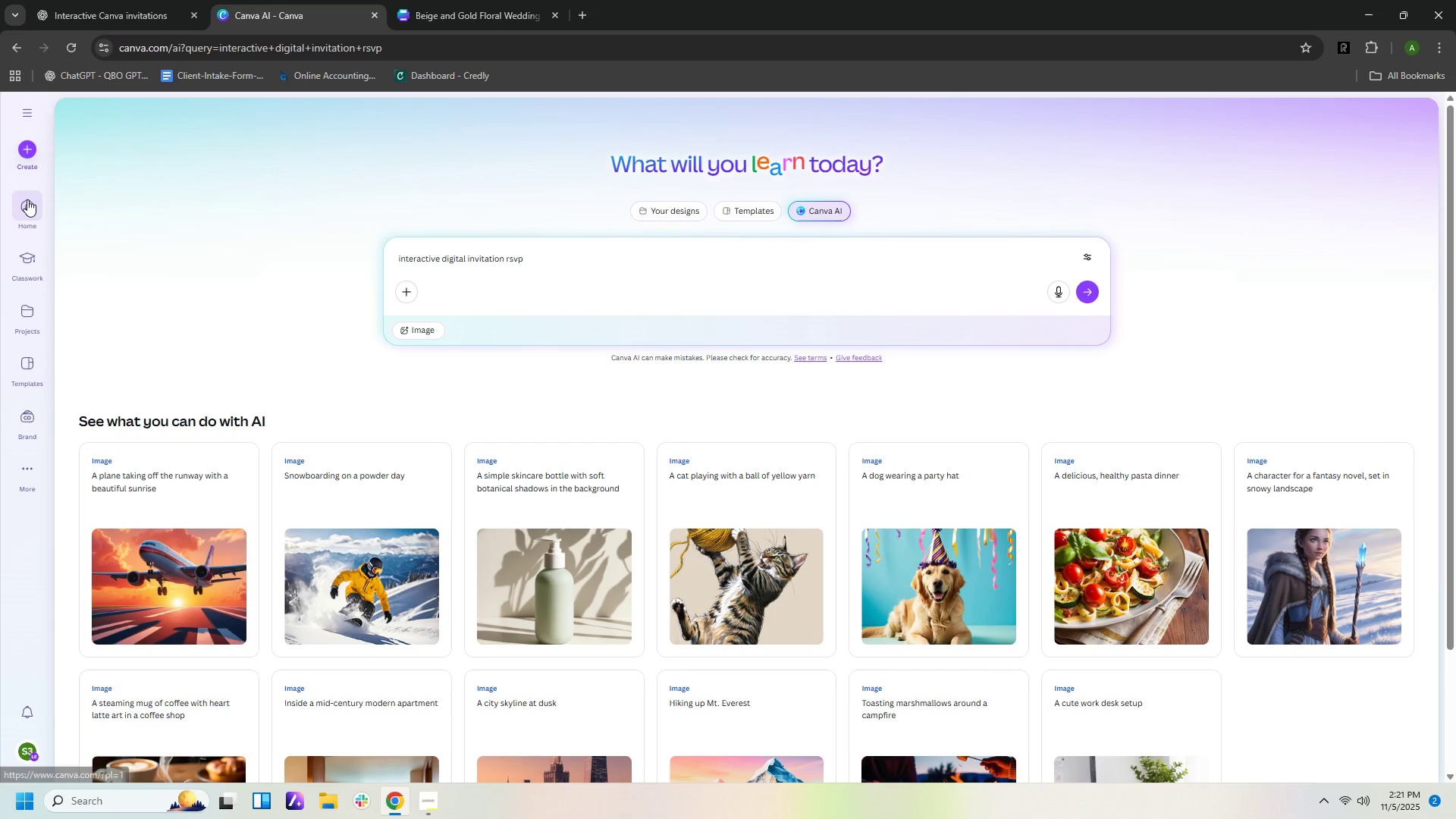 
left_click([27, 199])
 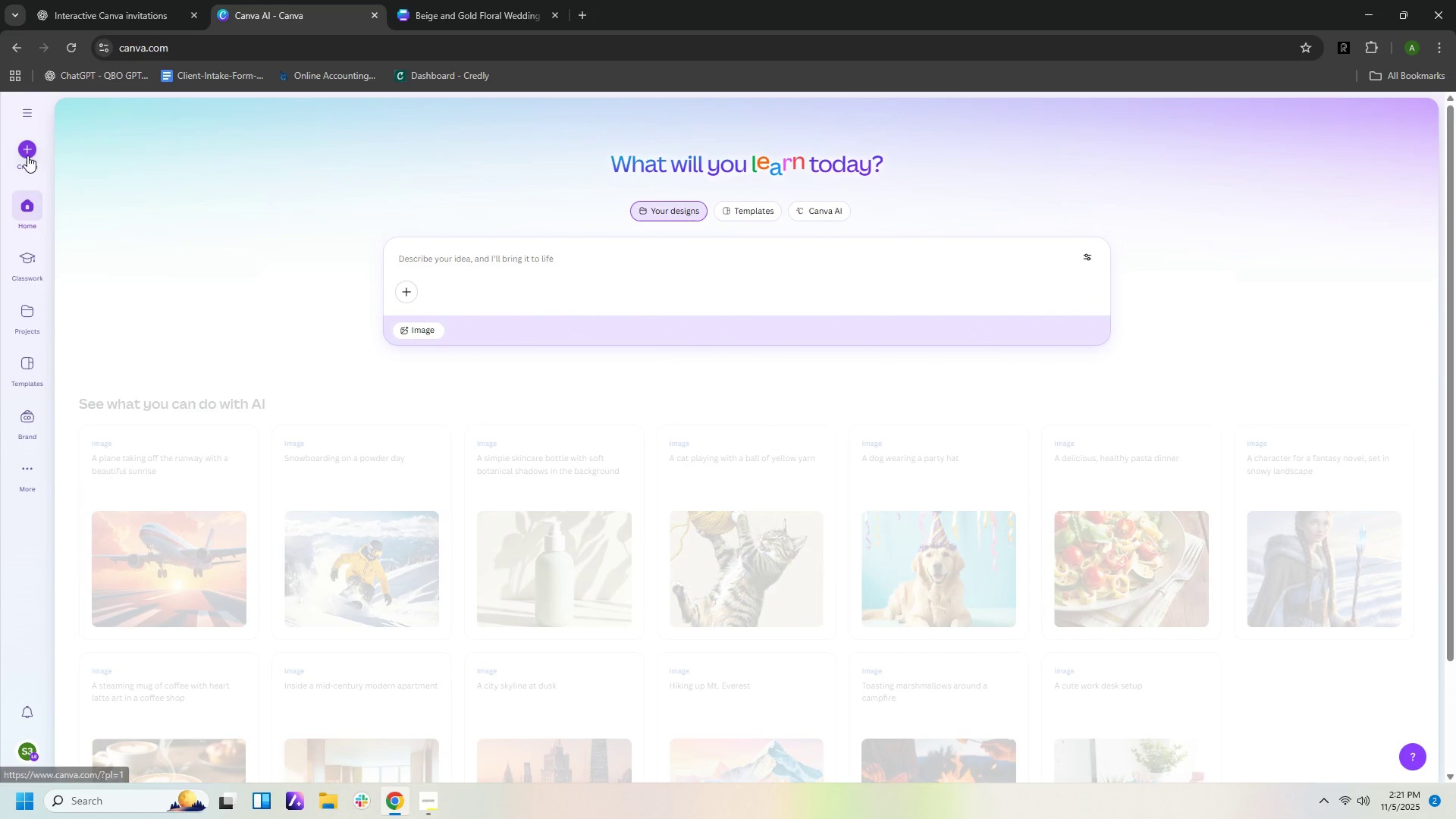 
left_click([27, 155])
 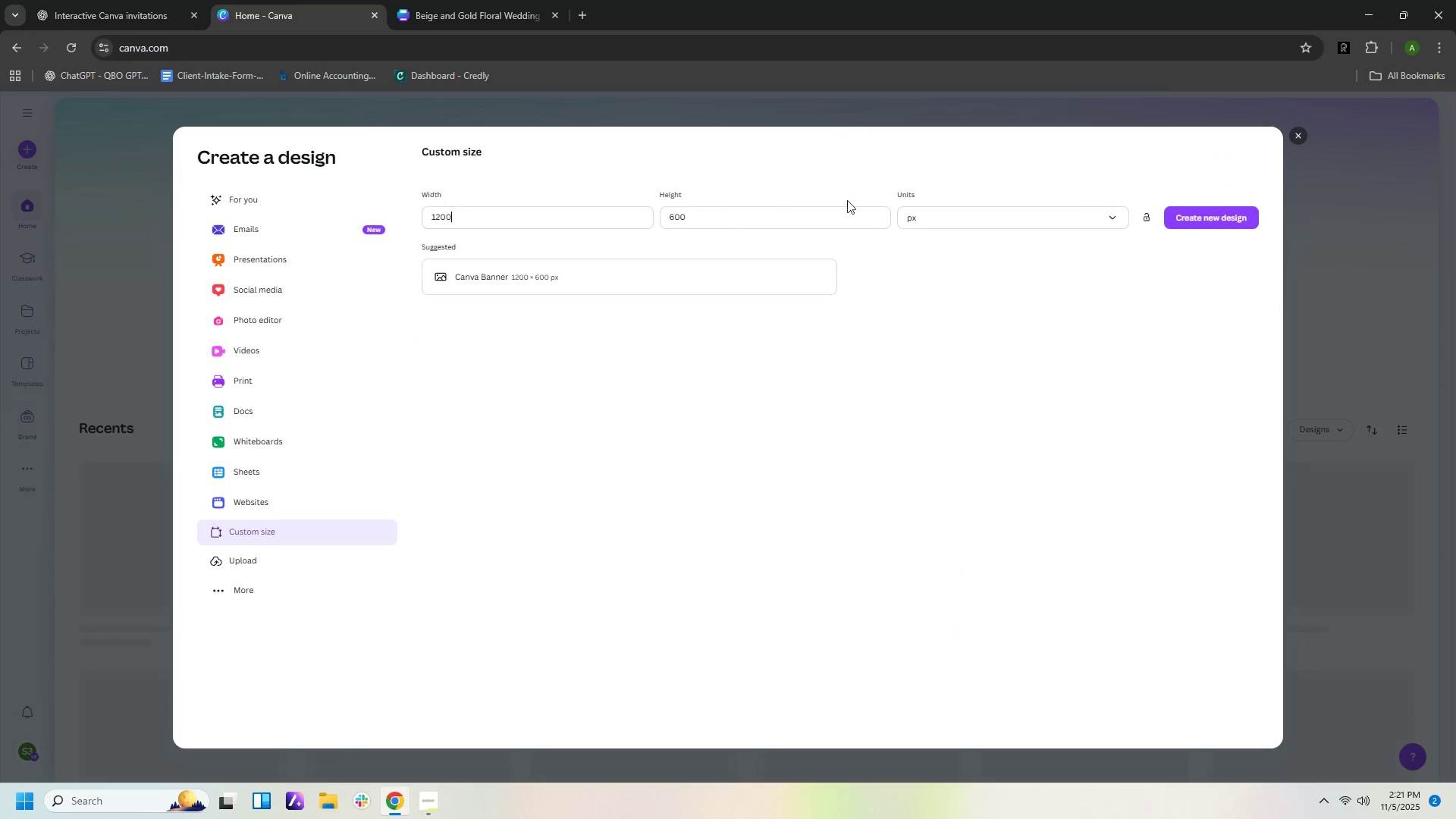 
left_click([617, 214])
 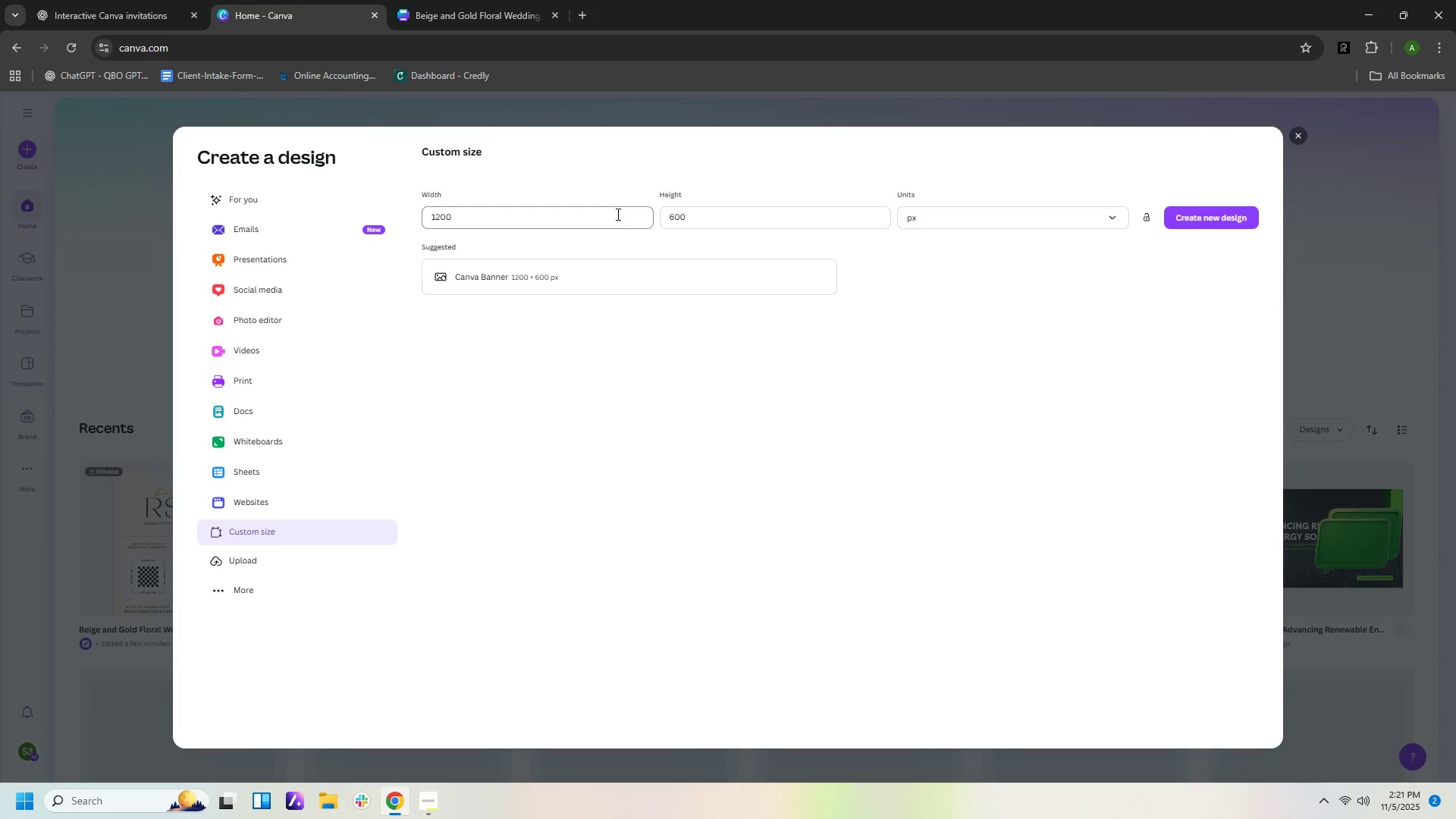 
left_click_drag(start_coordinate=[617, 214], to_coordinate=[215, 185])
 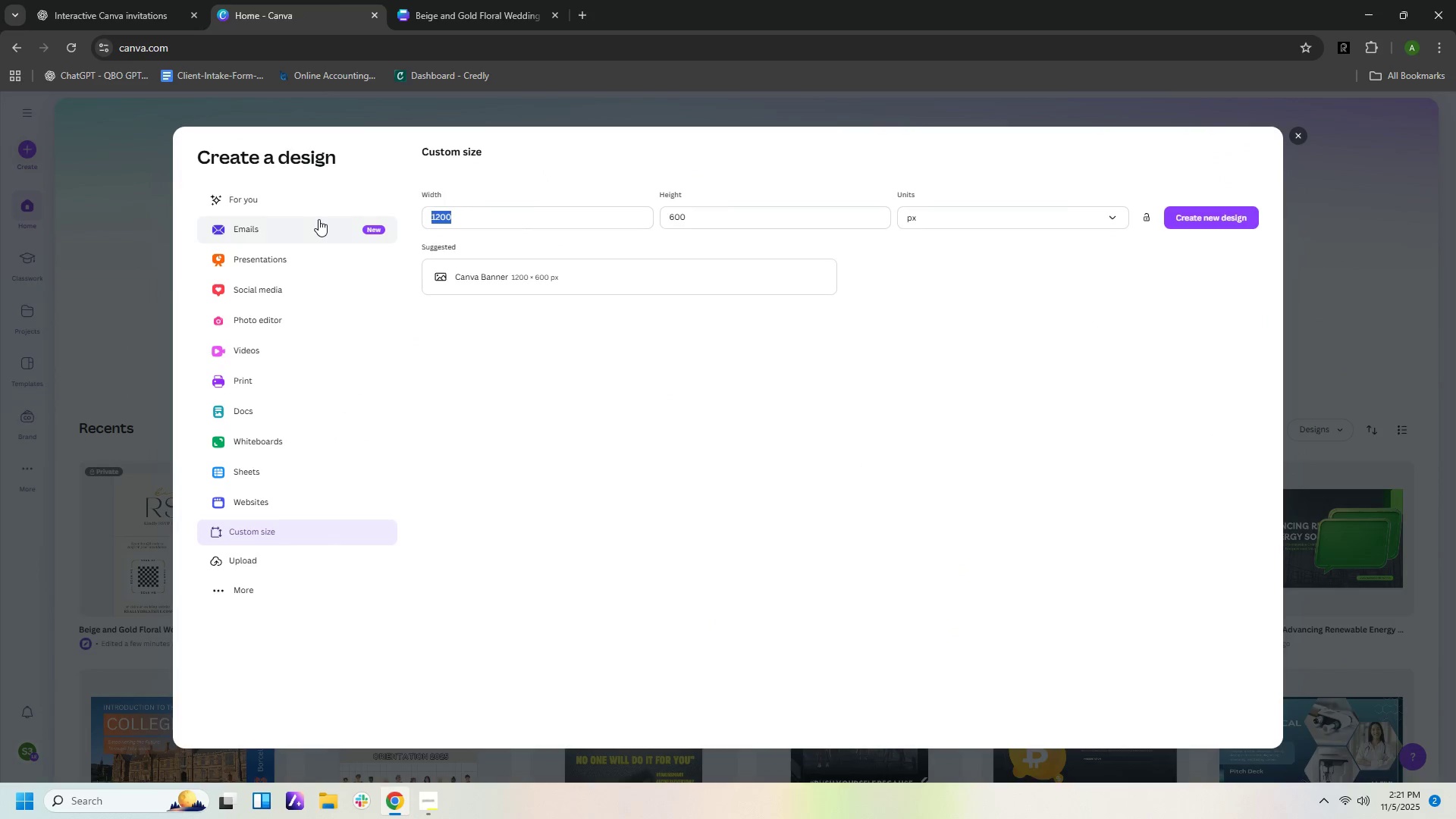 
key(Numpad6)
 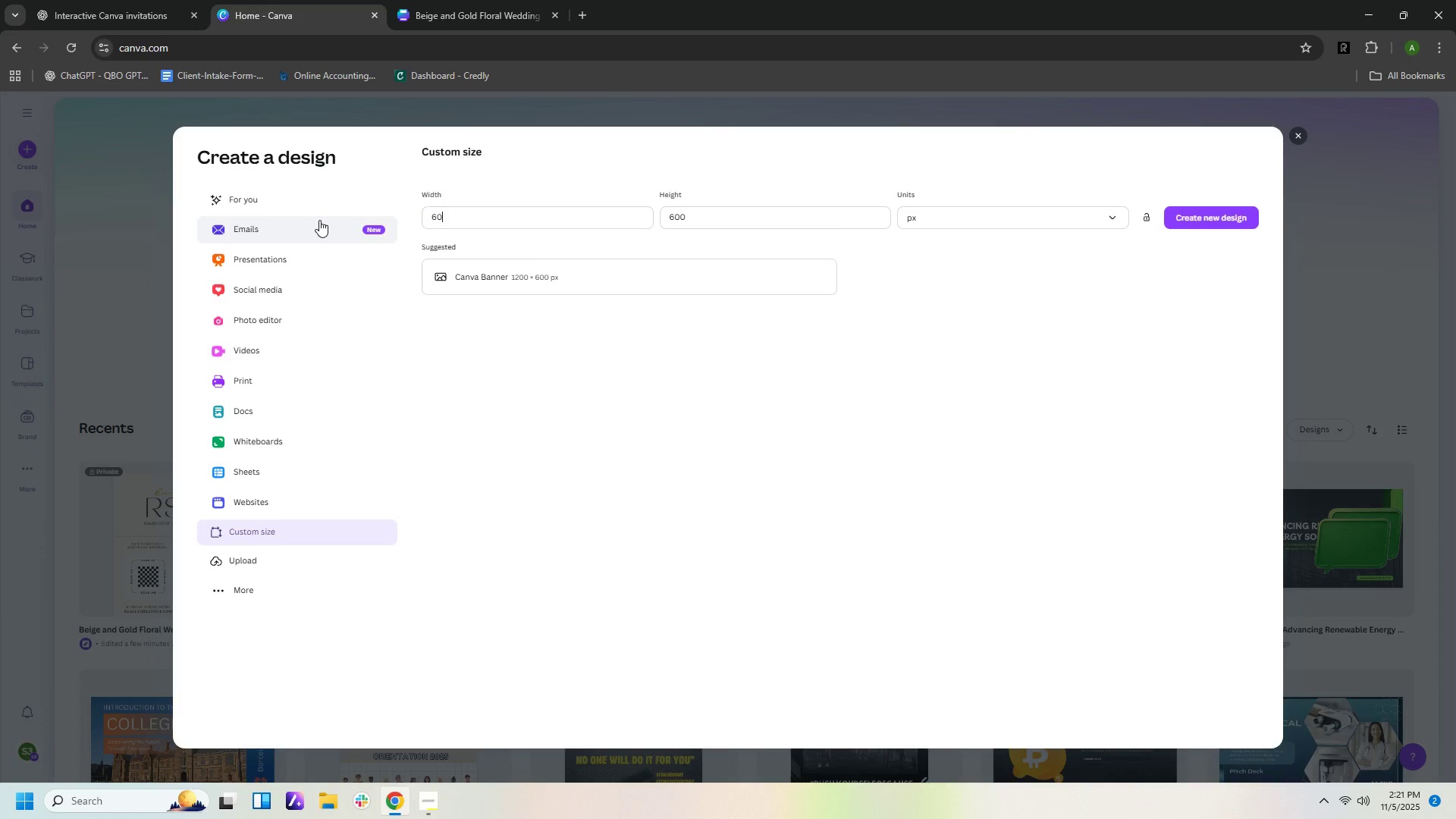 
key(Numpad0)
 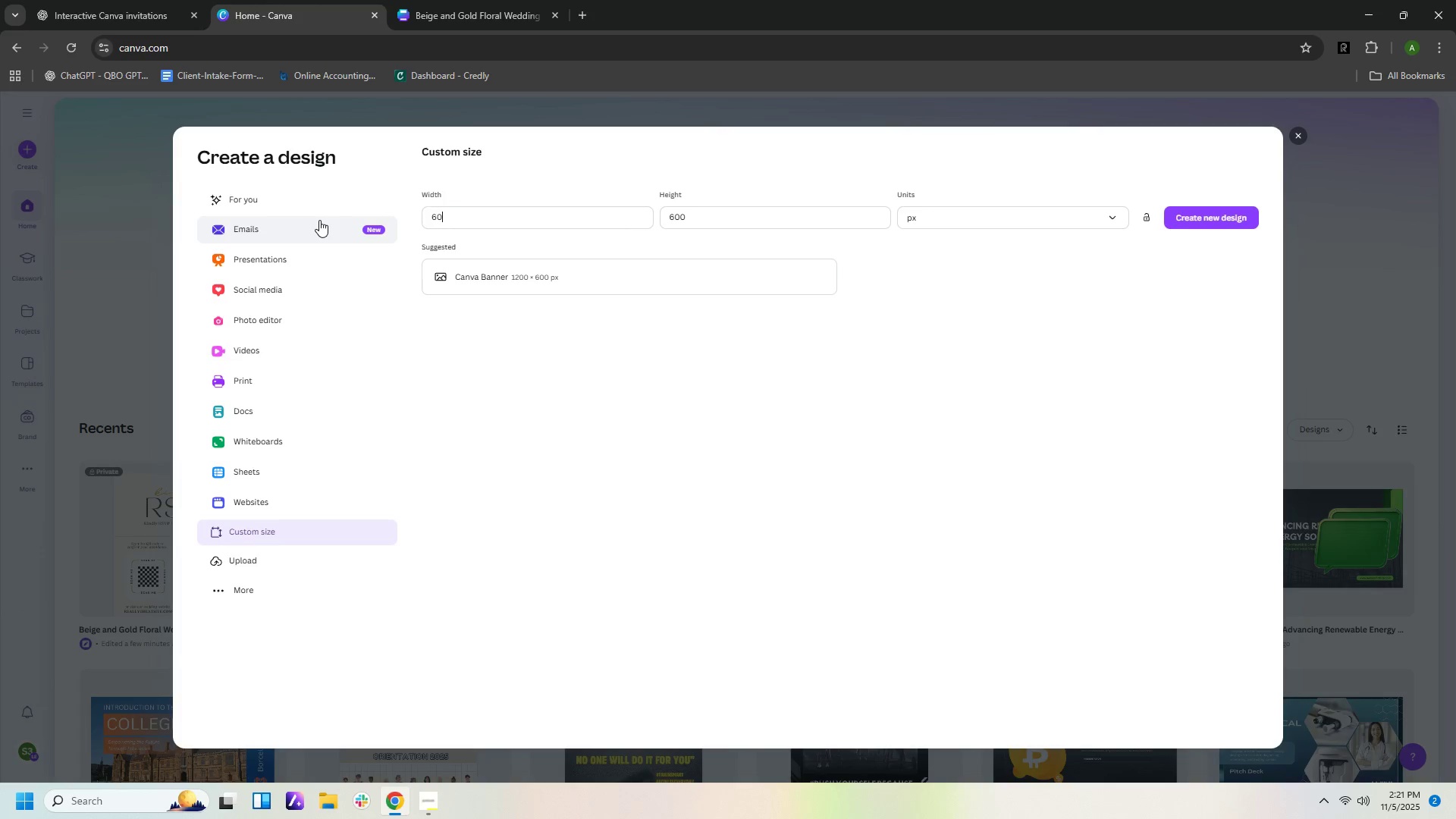 
key(Numpad0)
 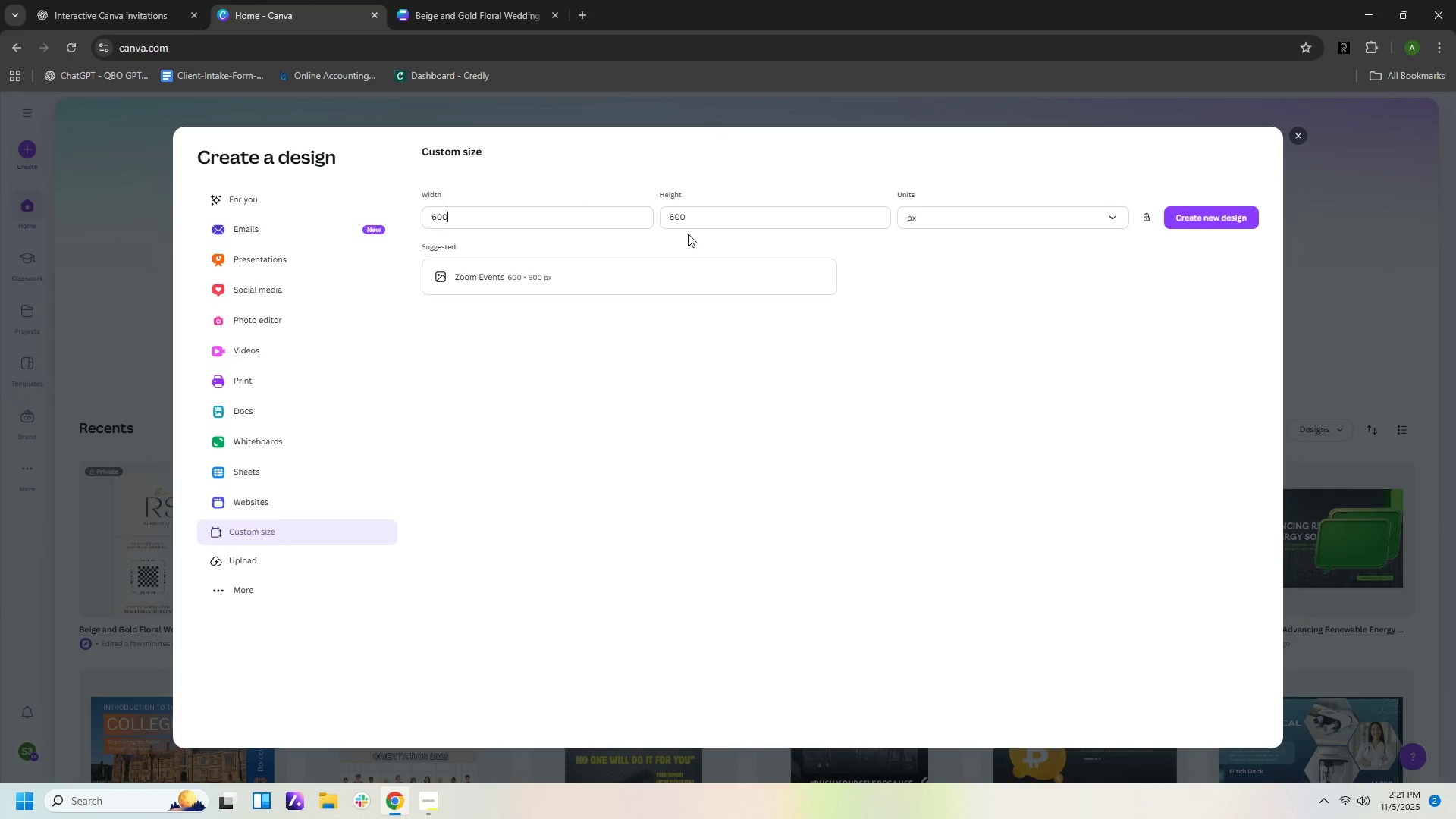 
left_click_drag(start_coordinate=[692, 216], to_coordinate=[531, 215])
 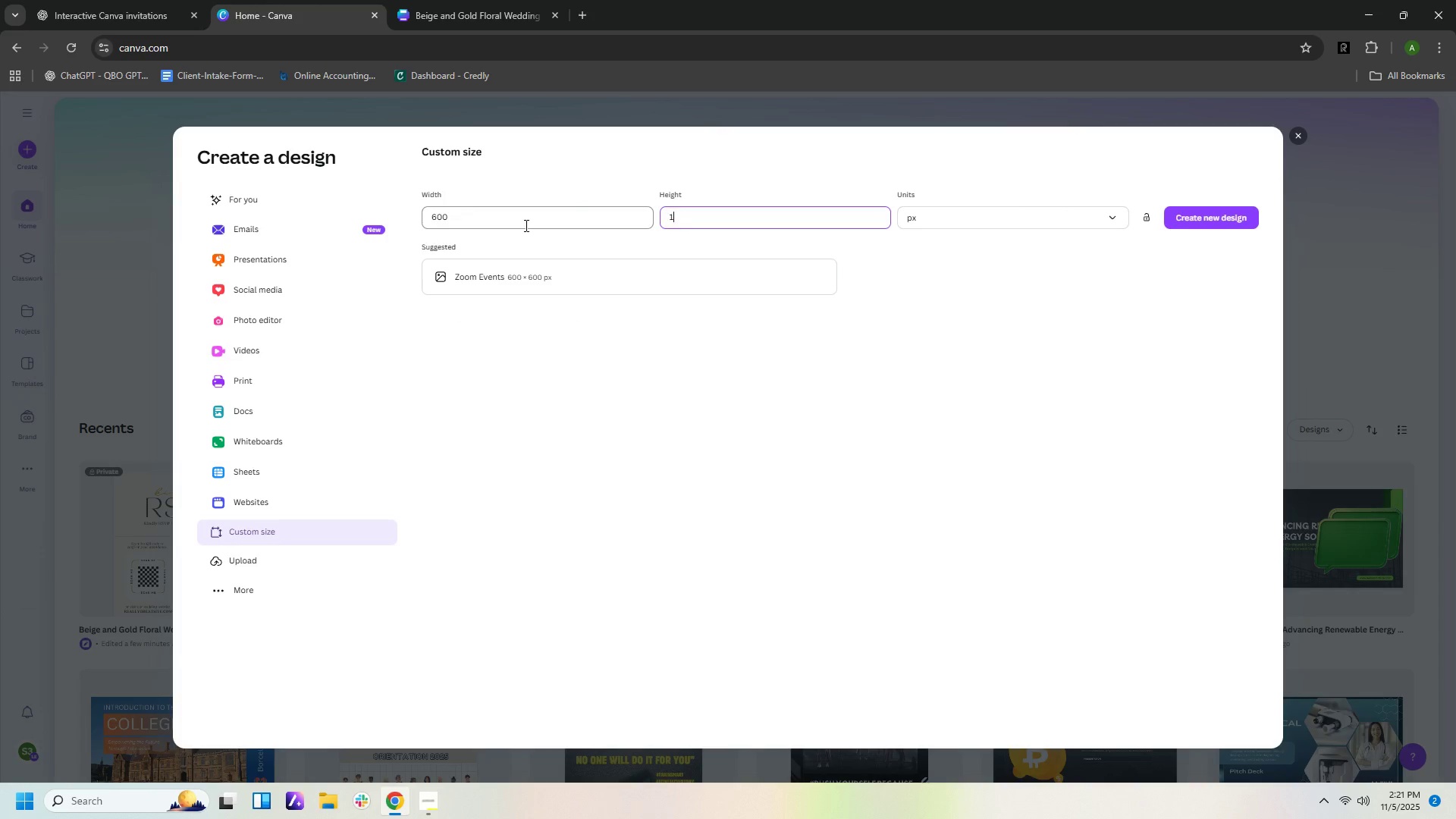 
key(Numpad1)
 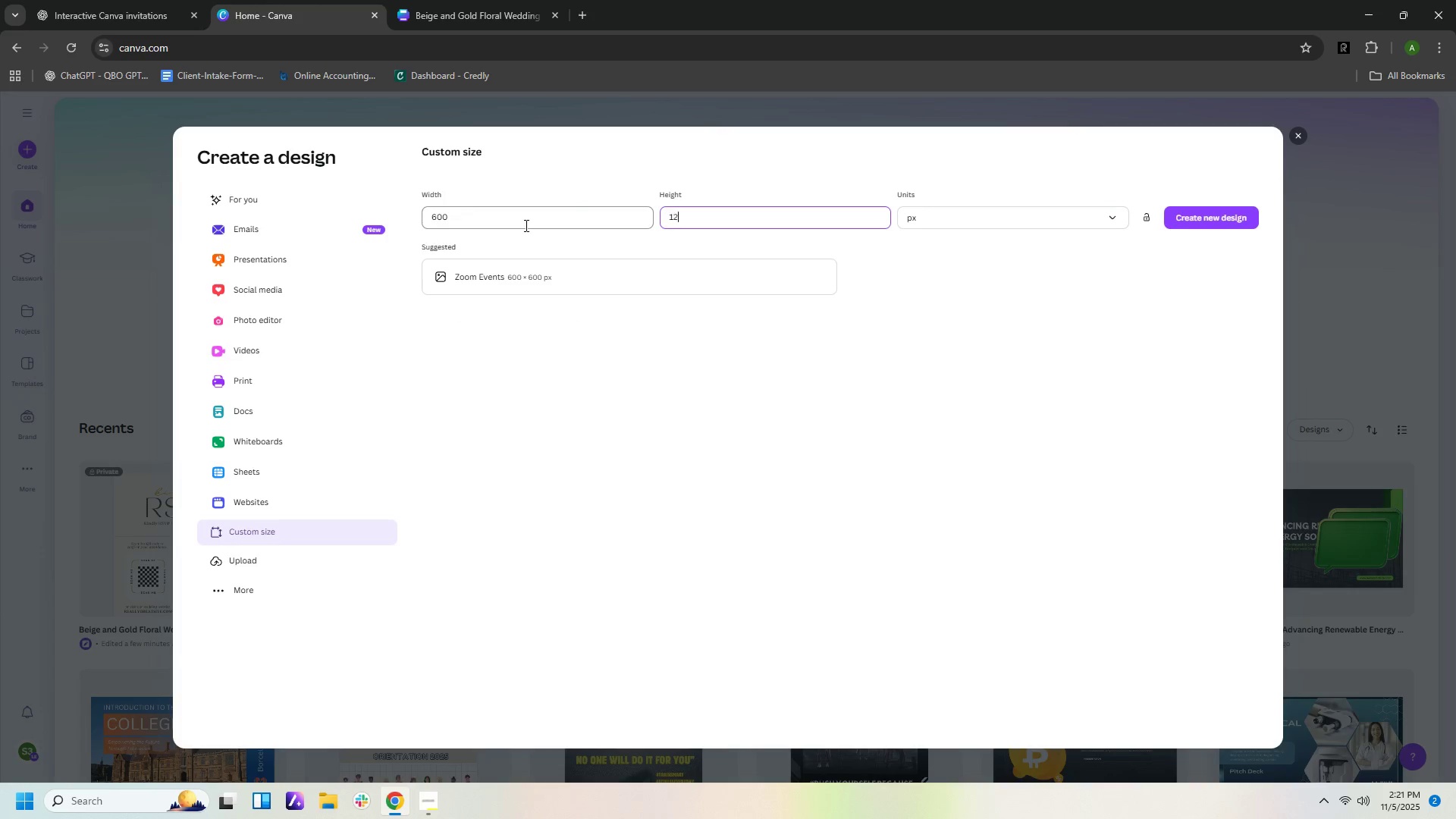 
key(Numpad2)
 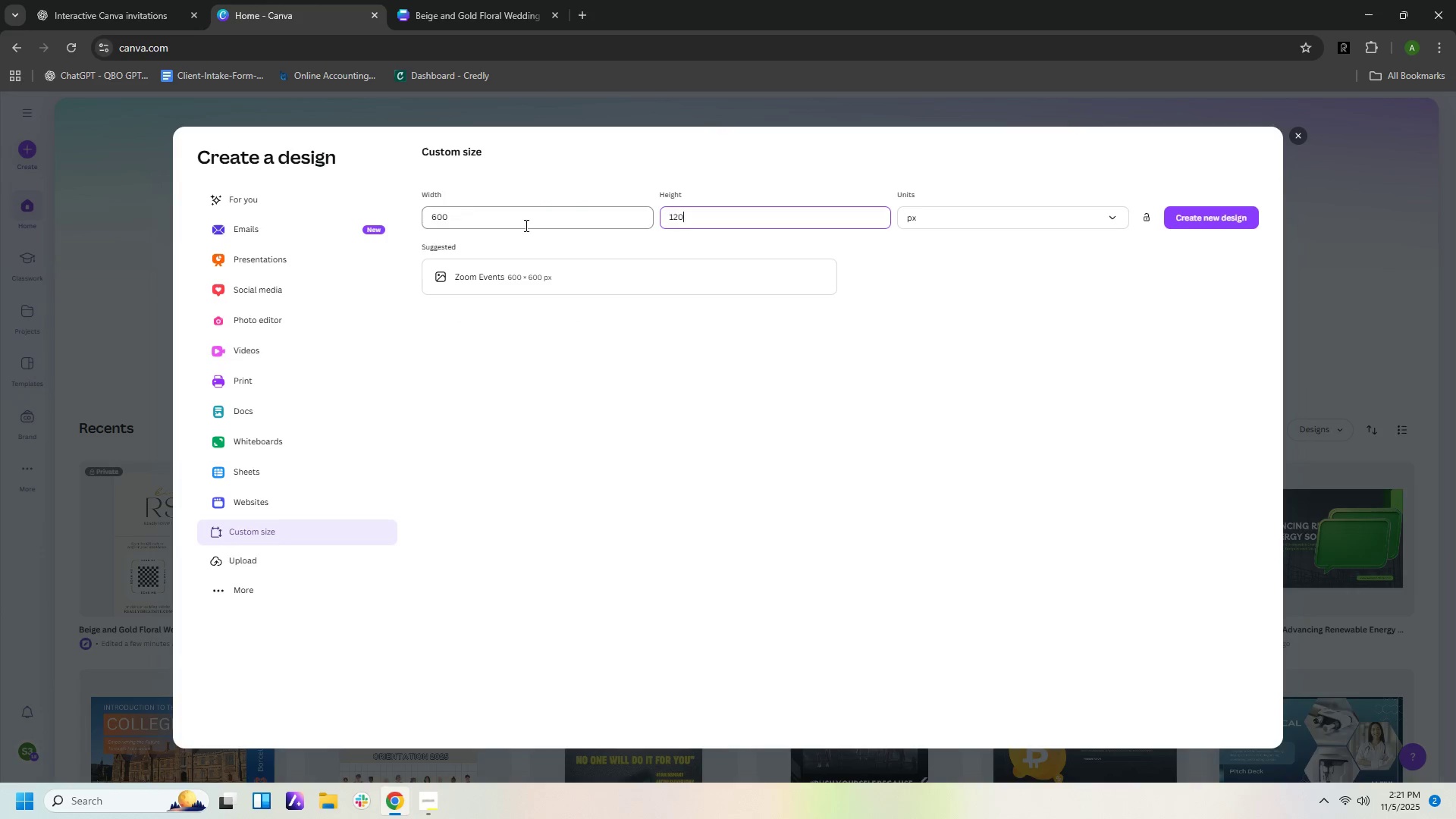 
key(Numpad0)
 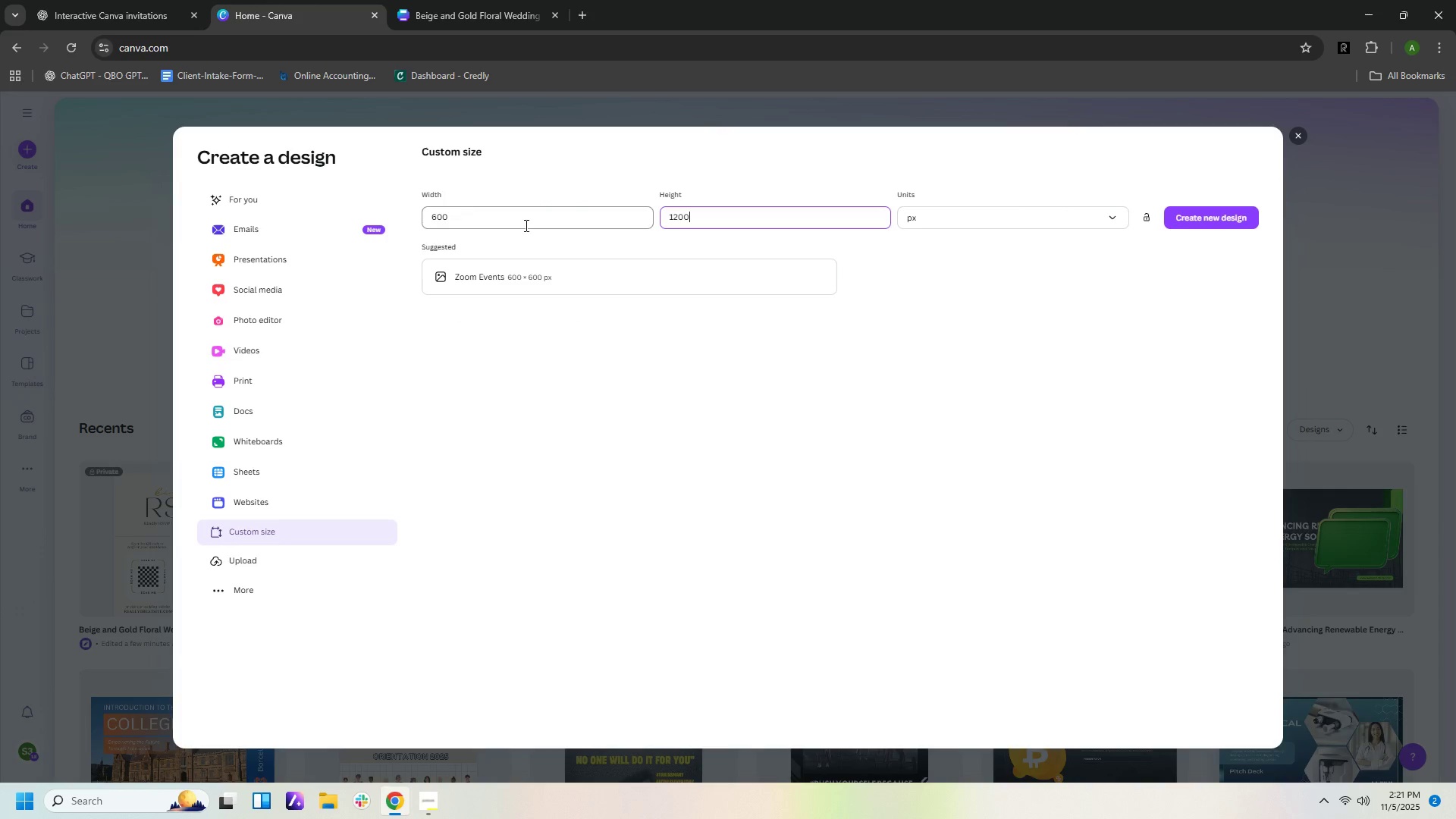 
key(Numpad0)
 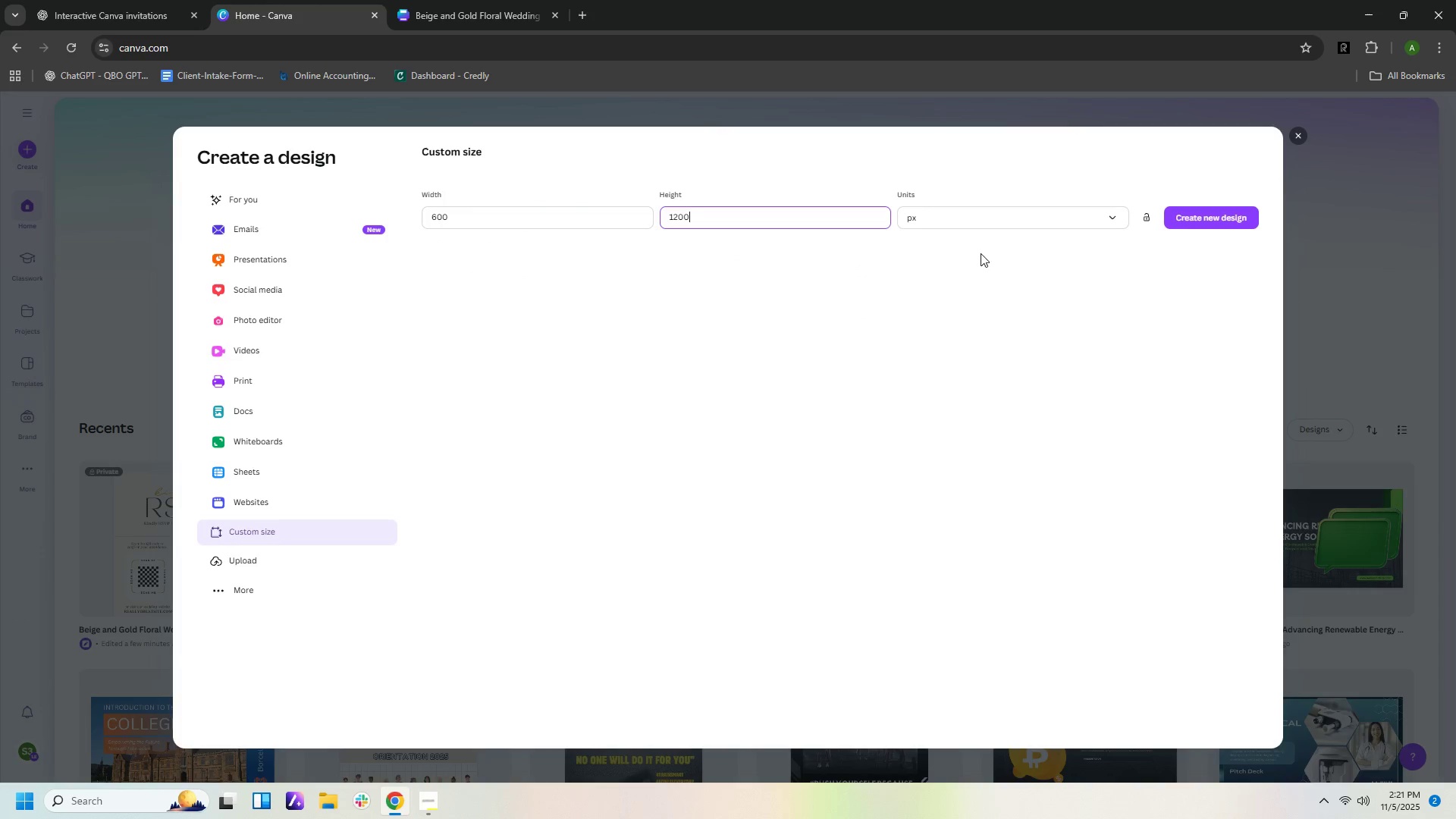 
left_click([1196, 222])
 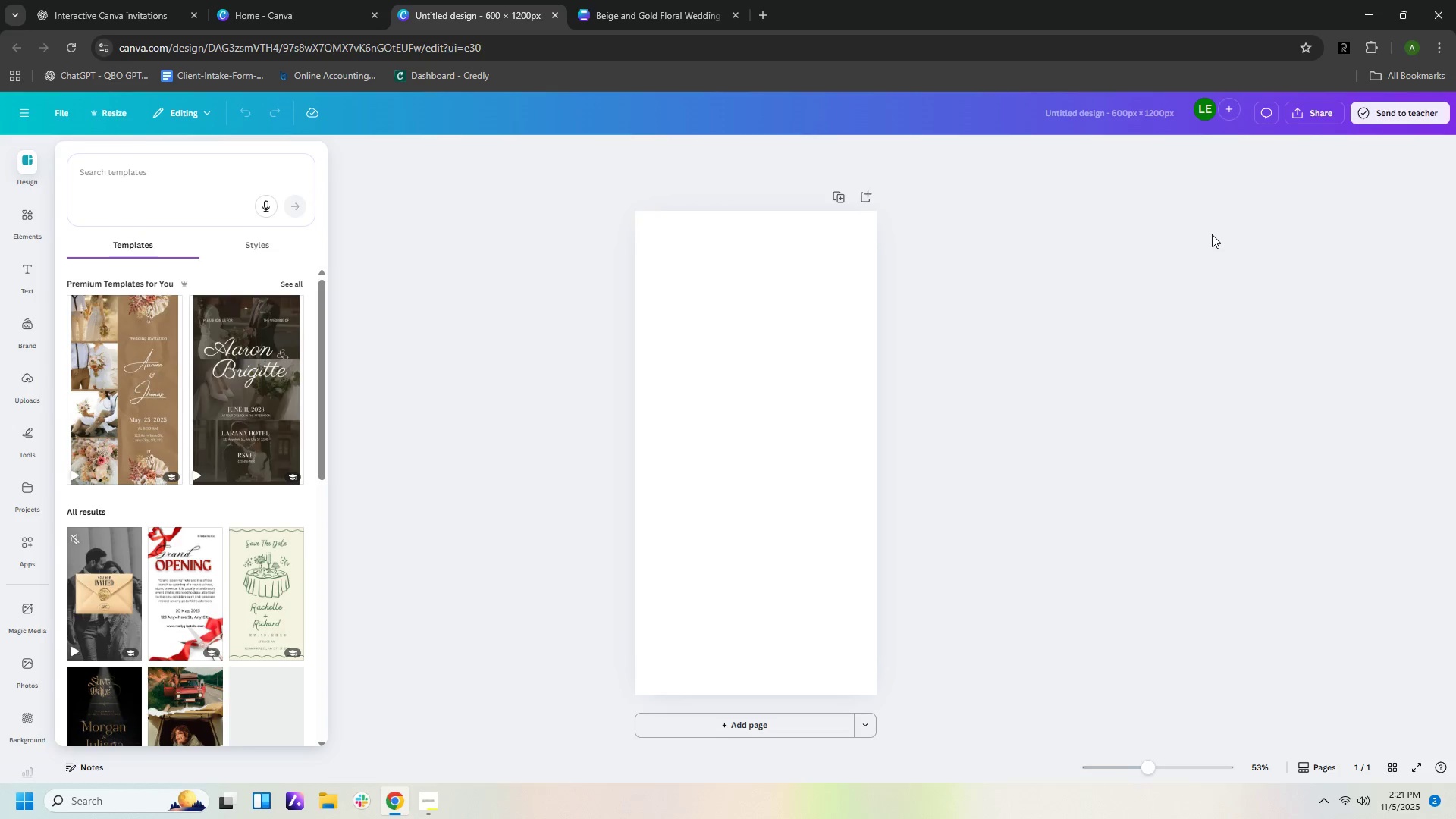 
wait(10.56)
 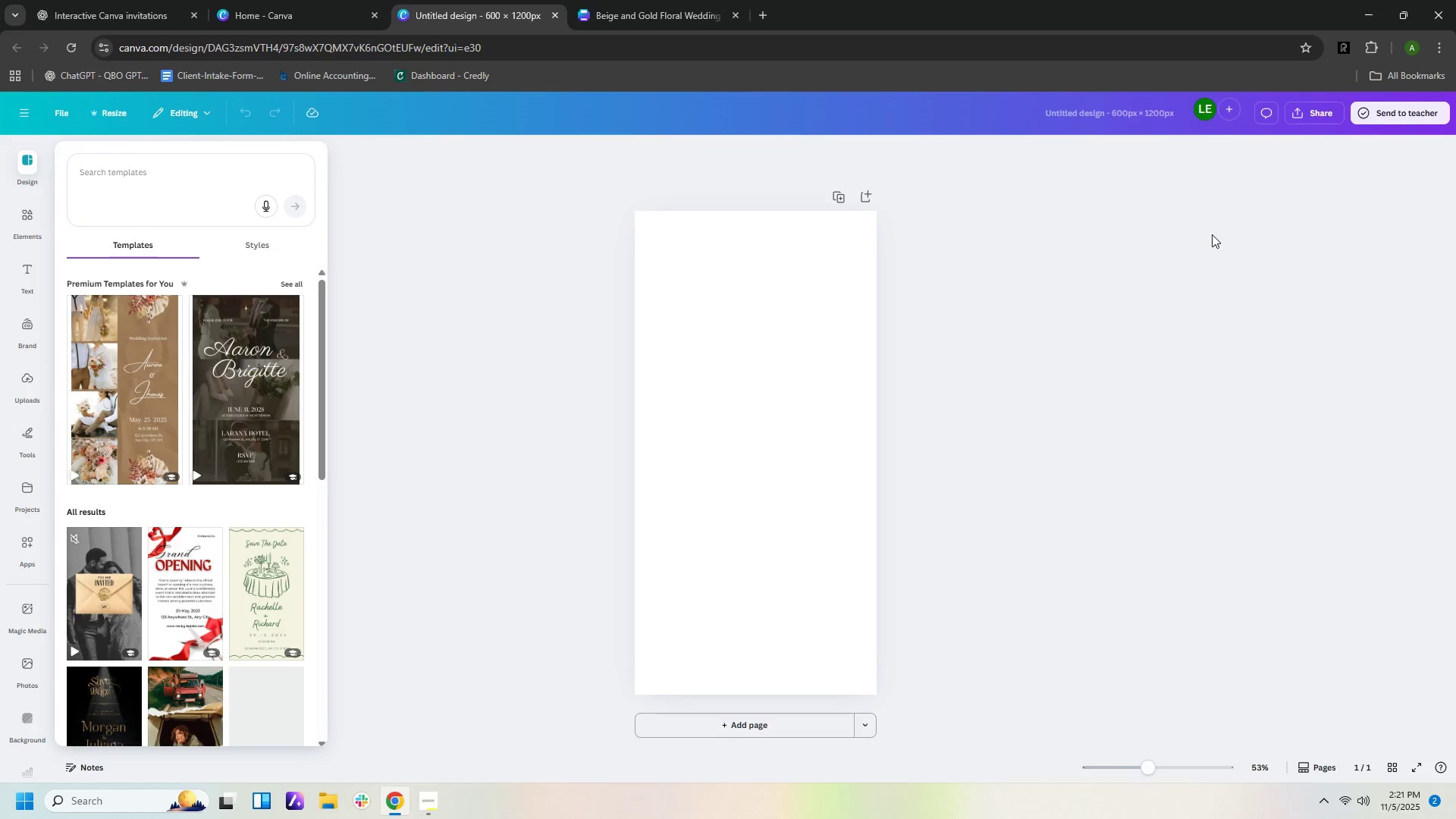 
scroll: coordinate [259, 514], scroll_direction: down, amount: 9.0
 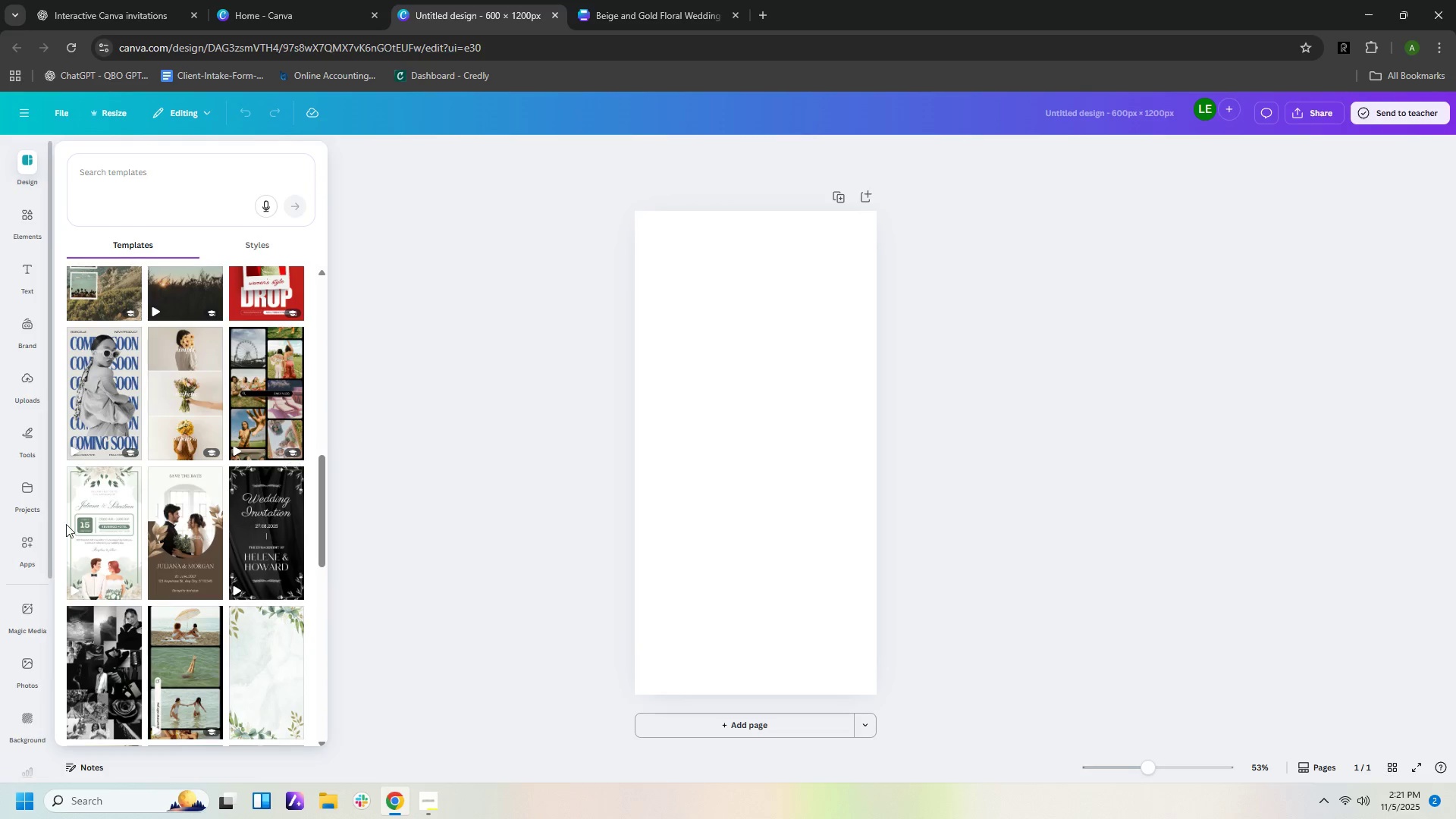 
mouse_move([117, 497])
 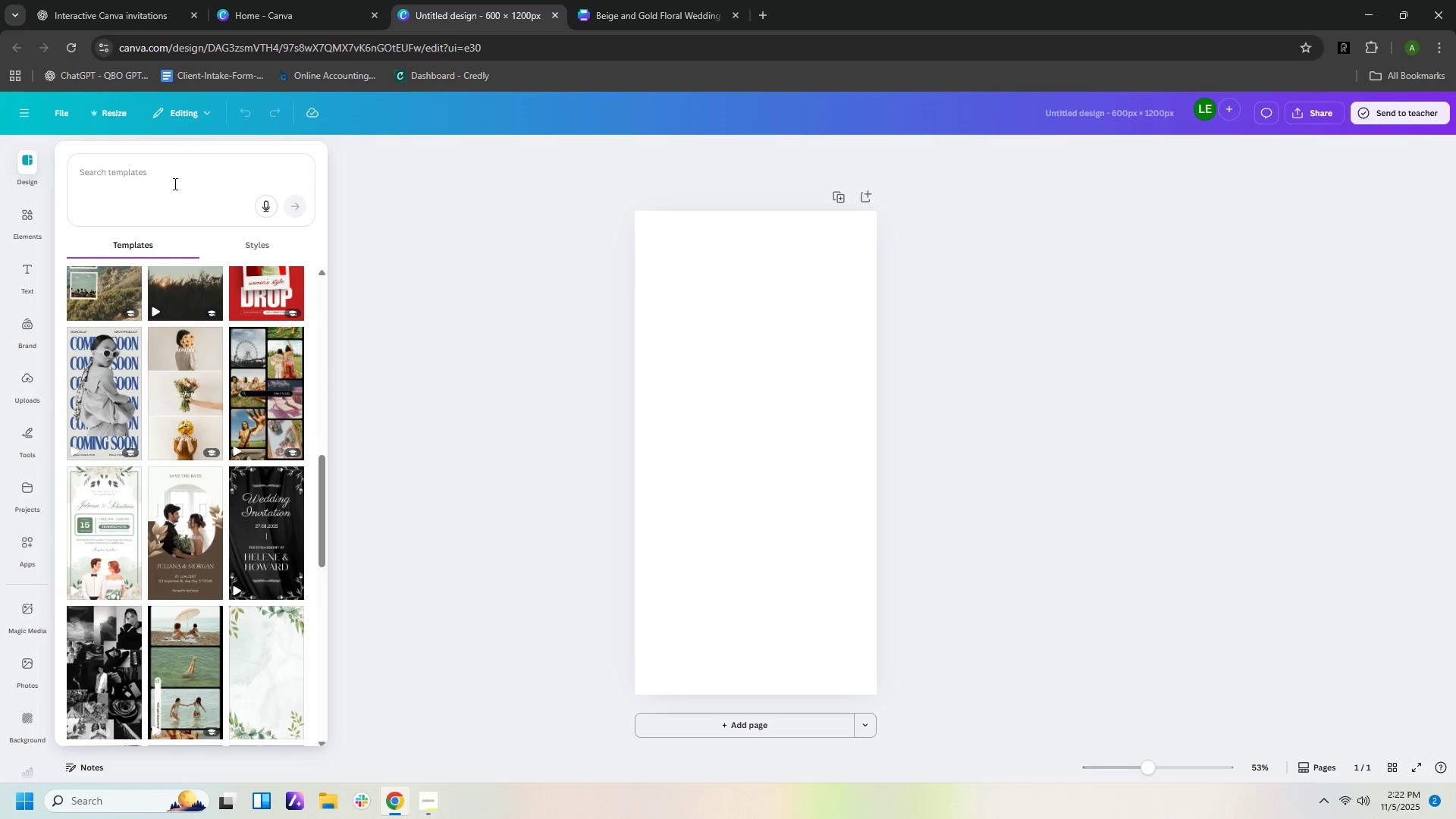 
left_click([174, 184])
 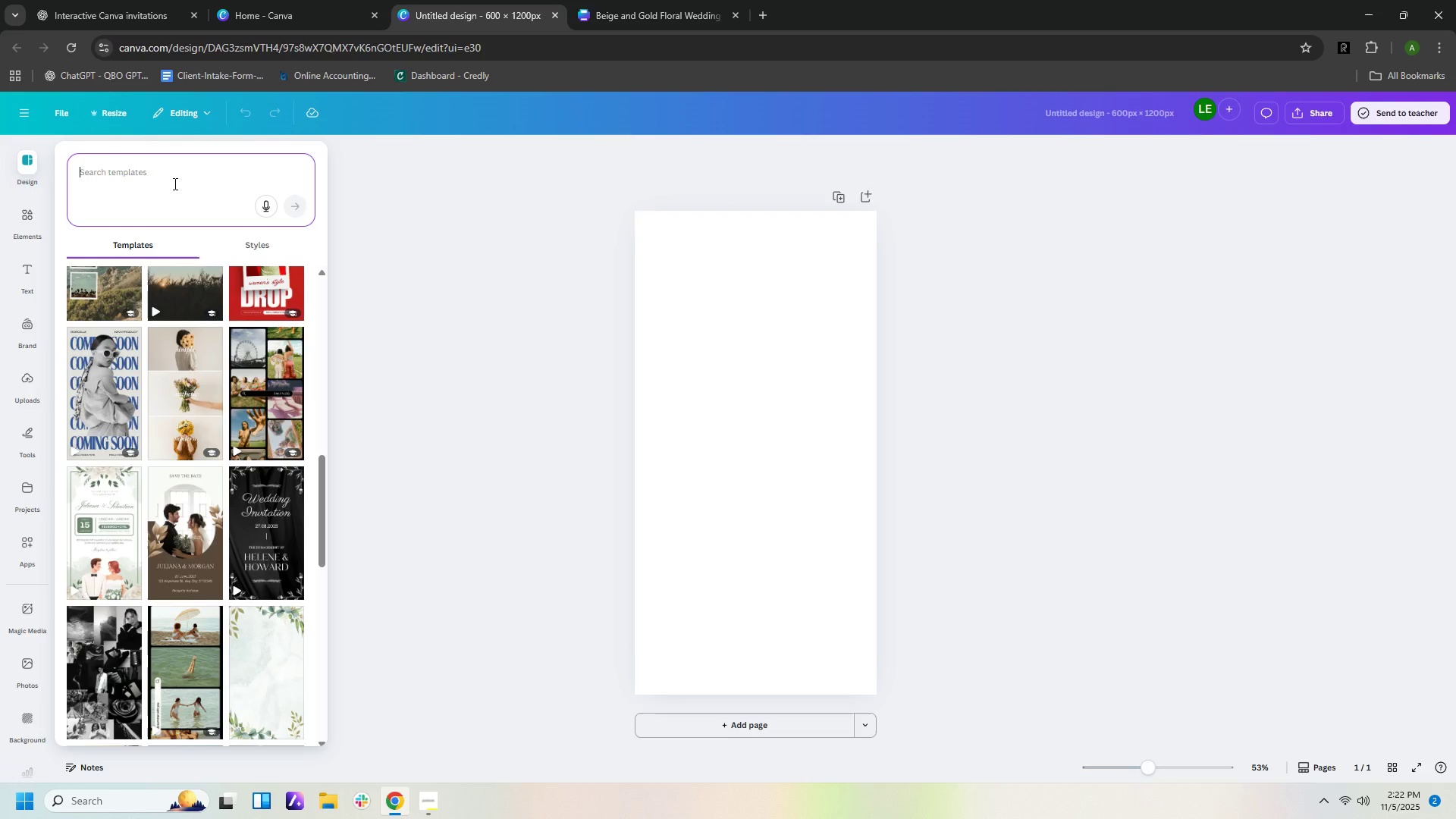 
type(rsvp)
 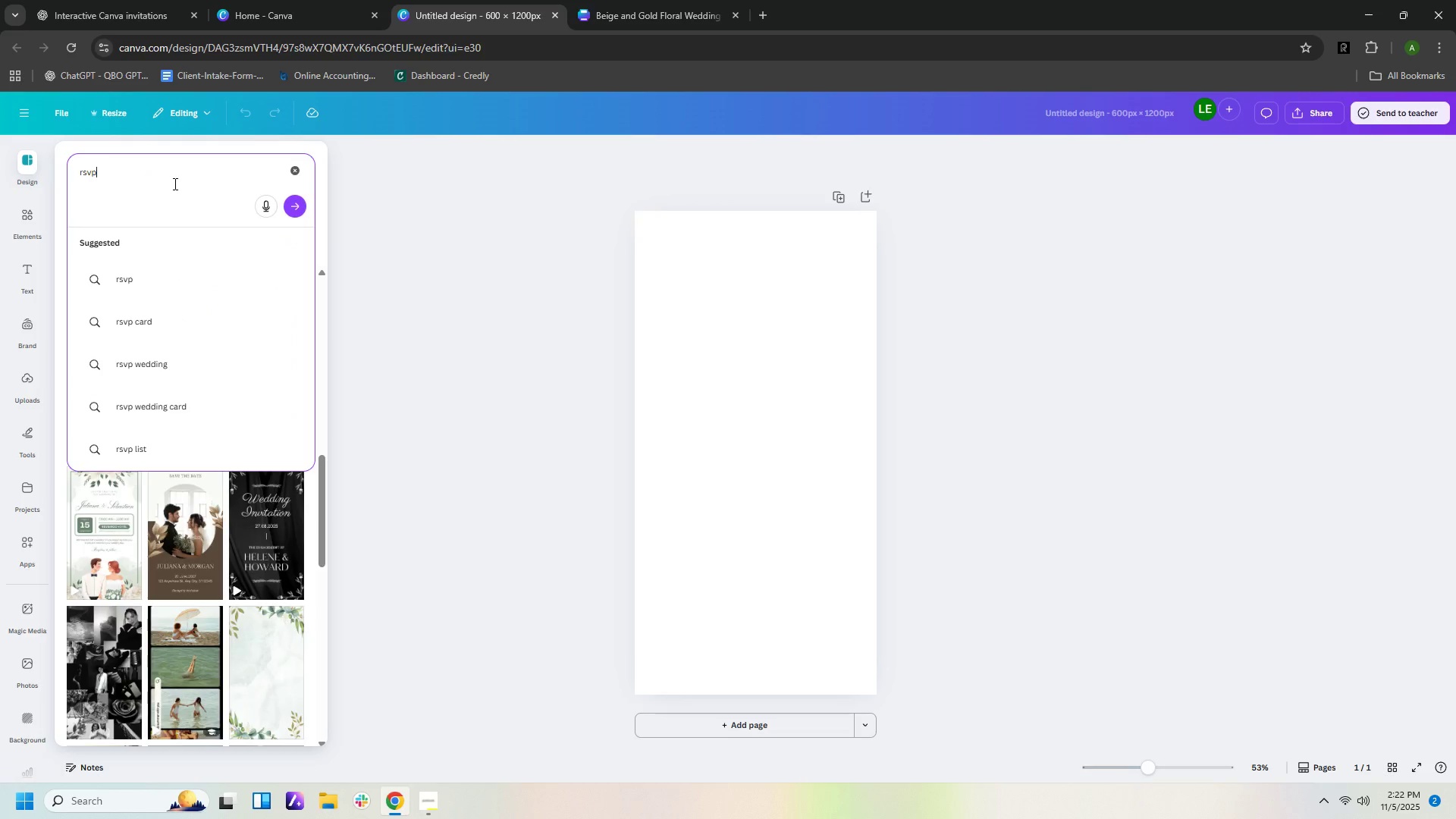 
key(Enter)
 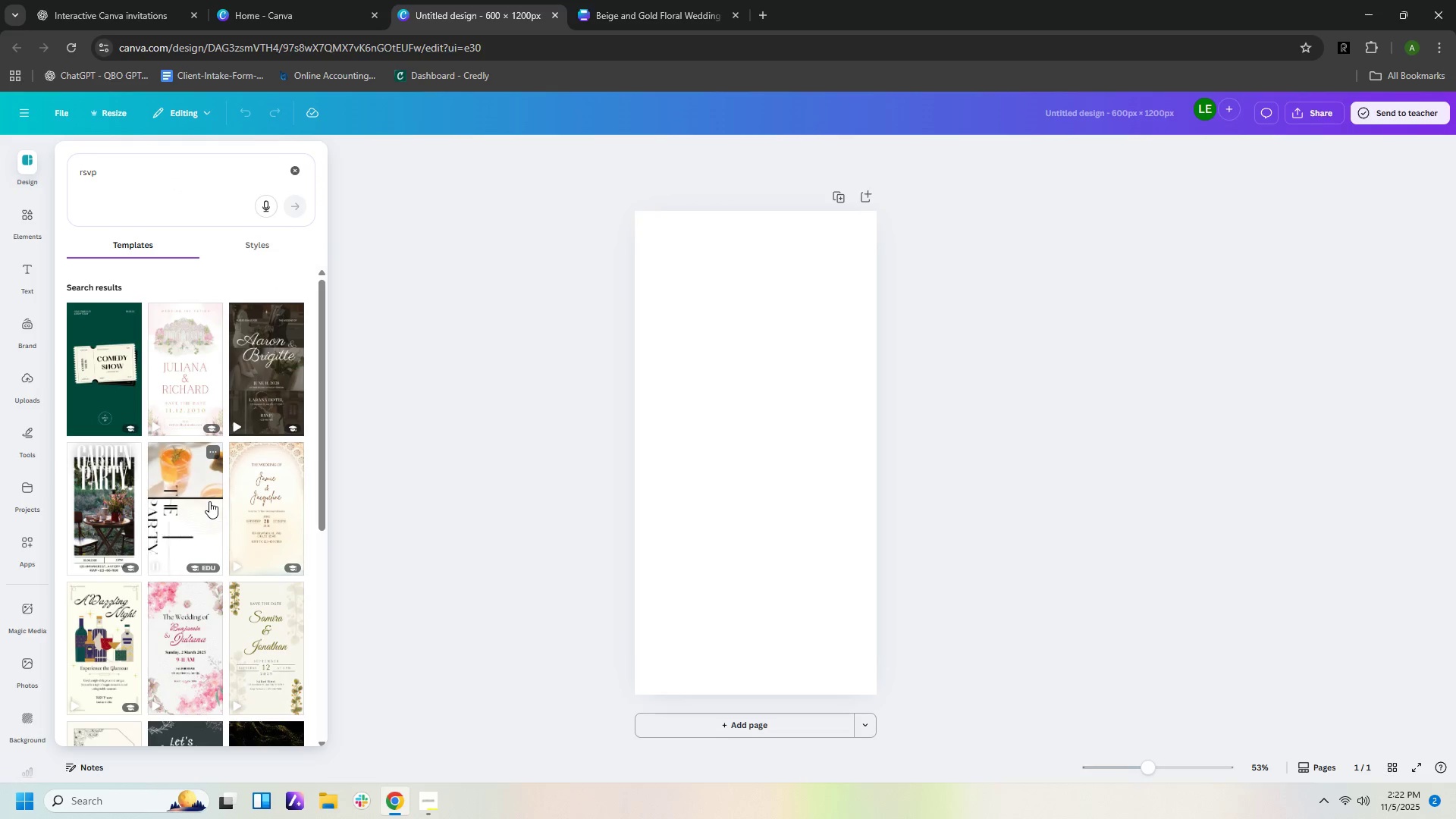 
wait(5.52)
 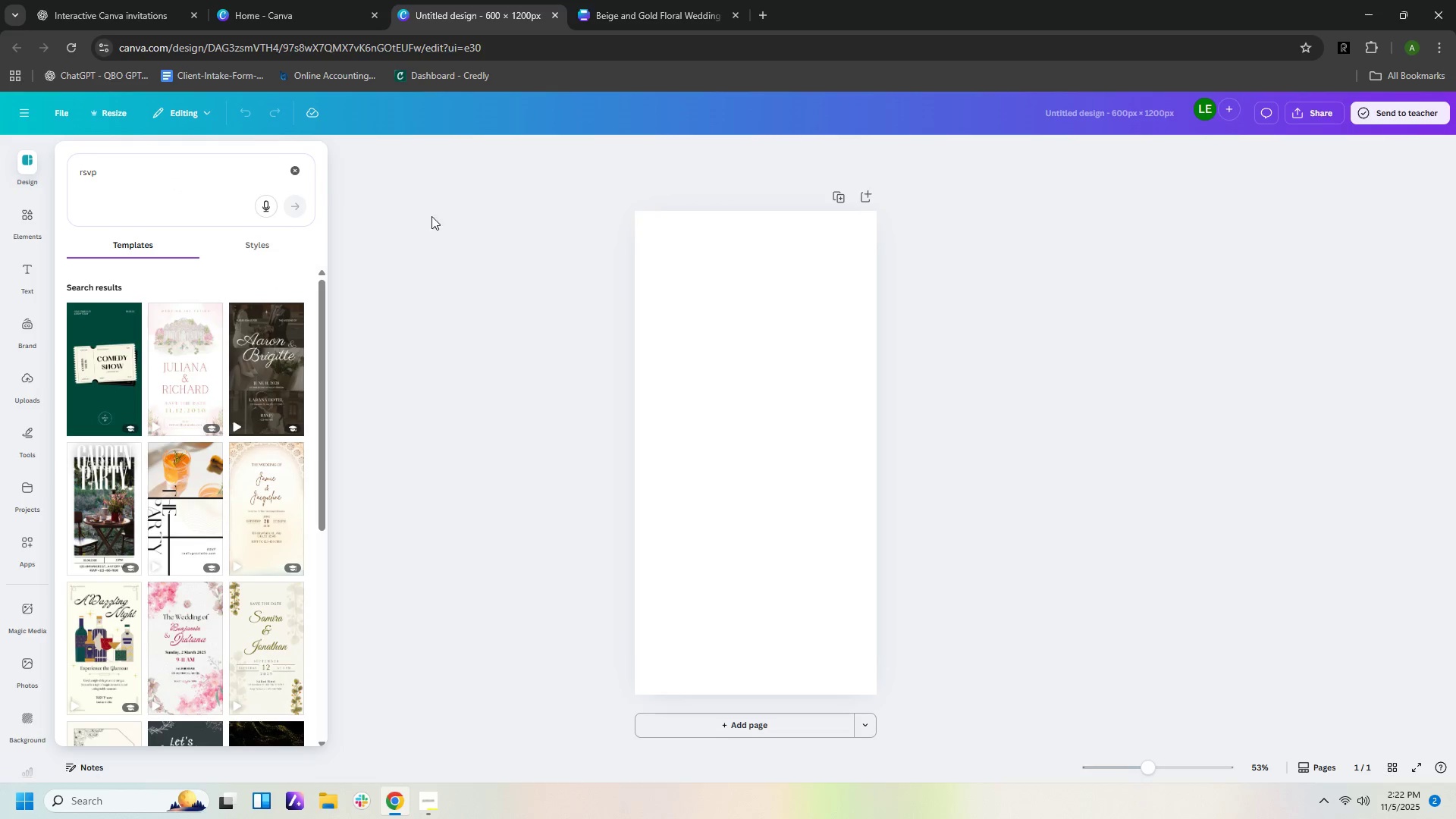 
scroll: coordinate [212, 529], scroll_direction: down, amount: 13.0
 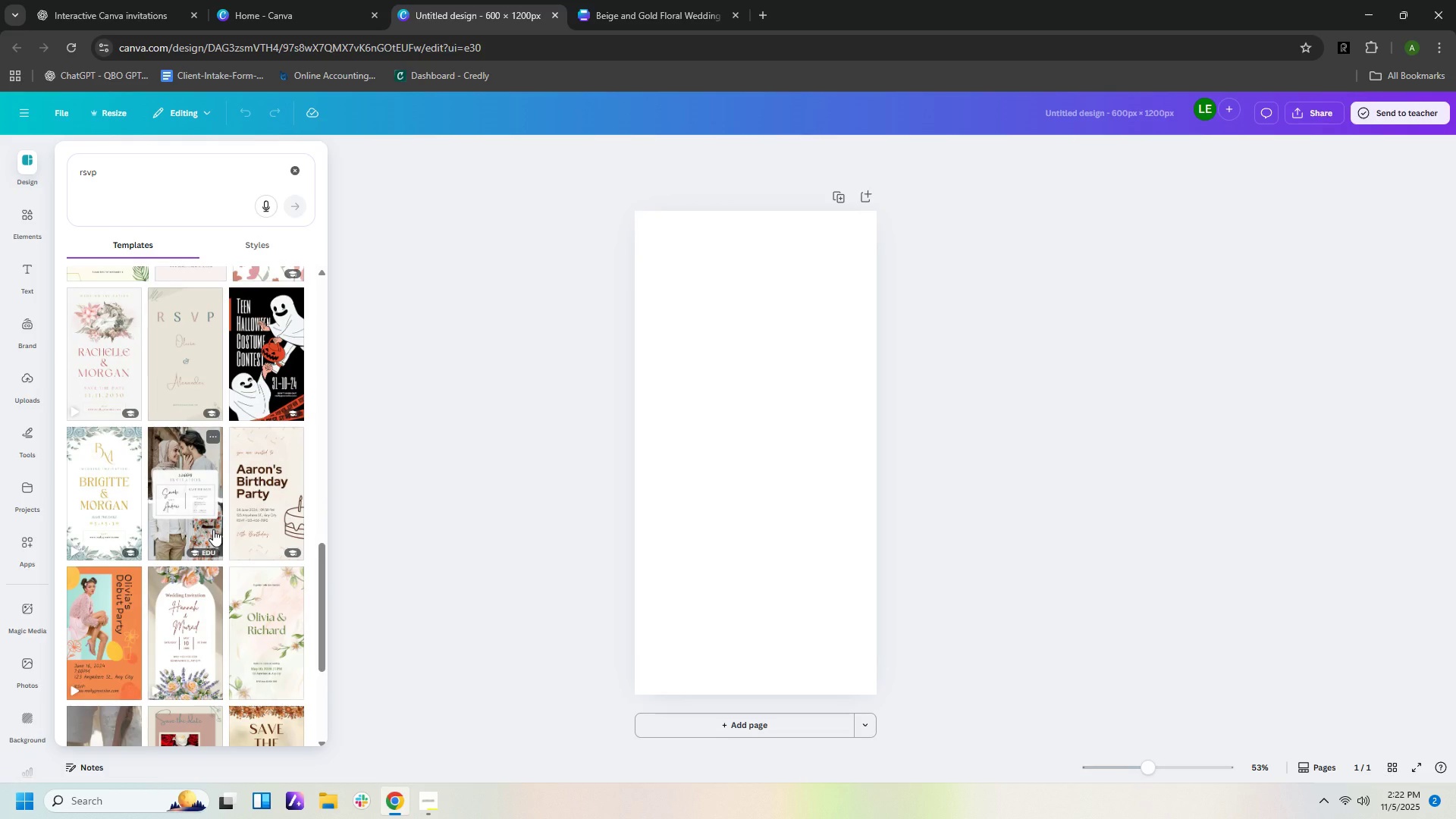 
scroll: coordinate [213, 537], scroll_direction: down, amount: 22.0
 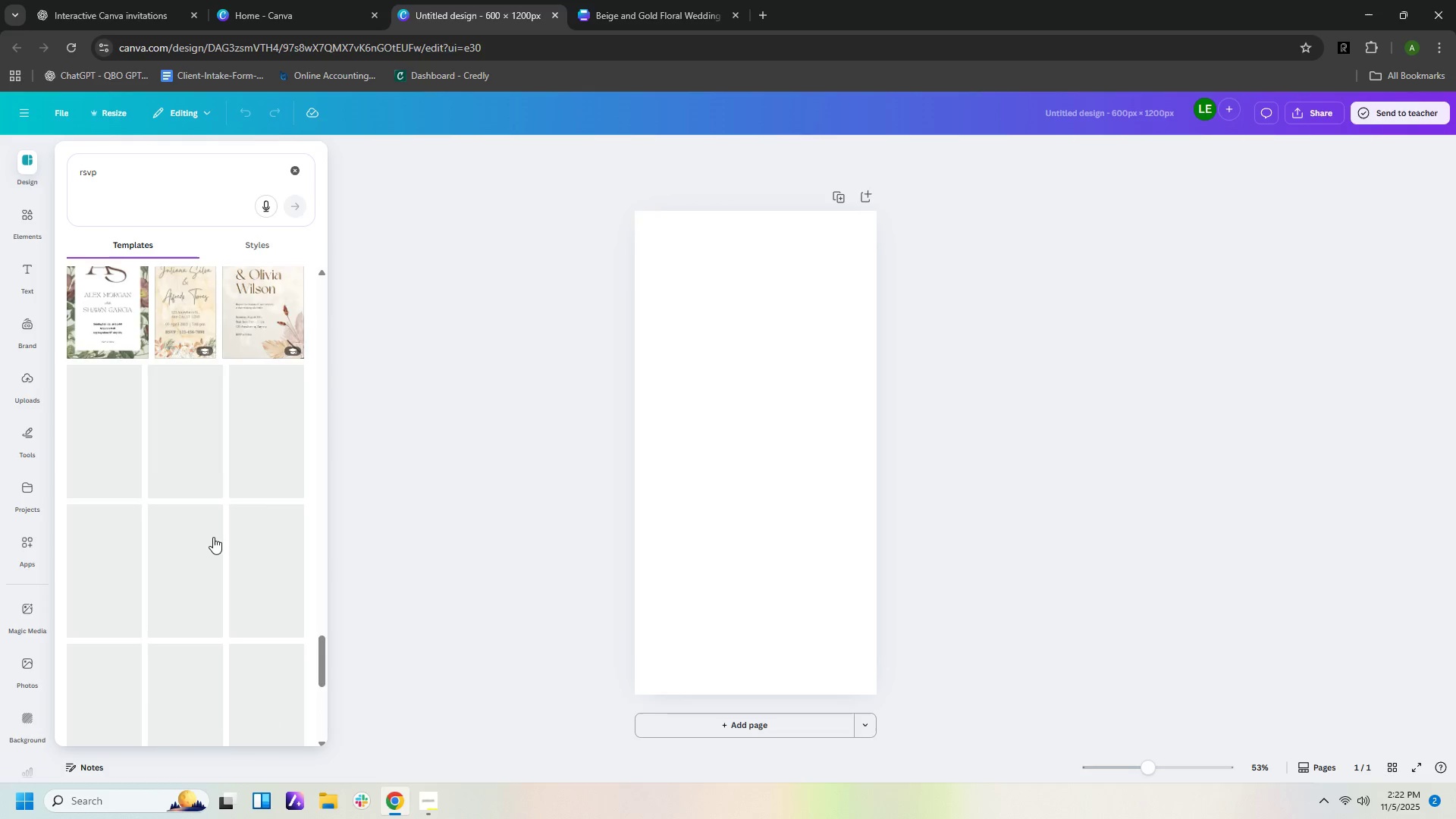 
scroll: coordinate [209, 534], scroll_direction: up, amount: 30.0
 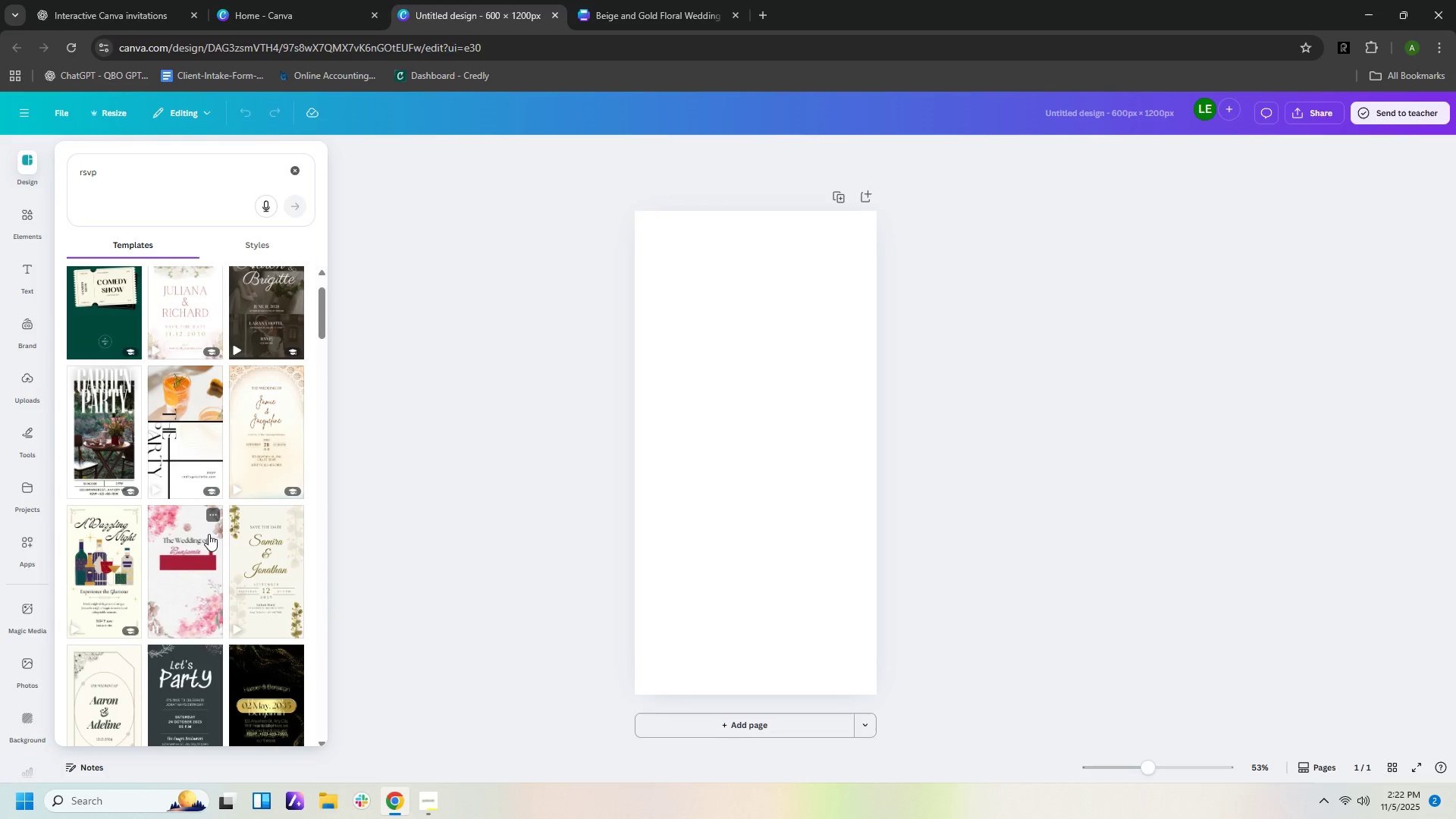 
mouse_move([226, 397])
 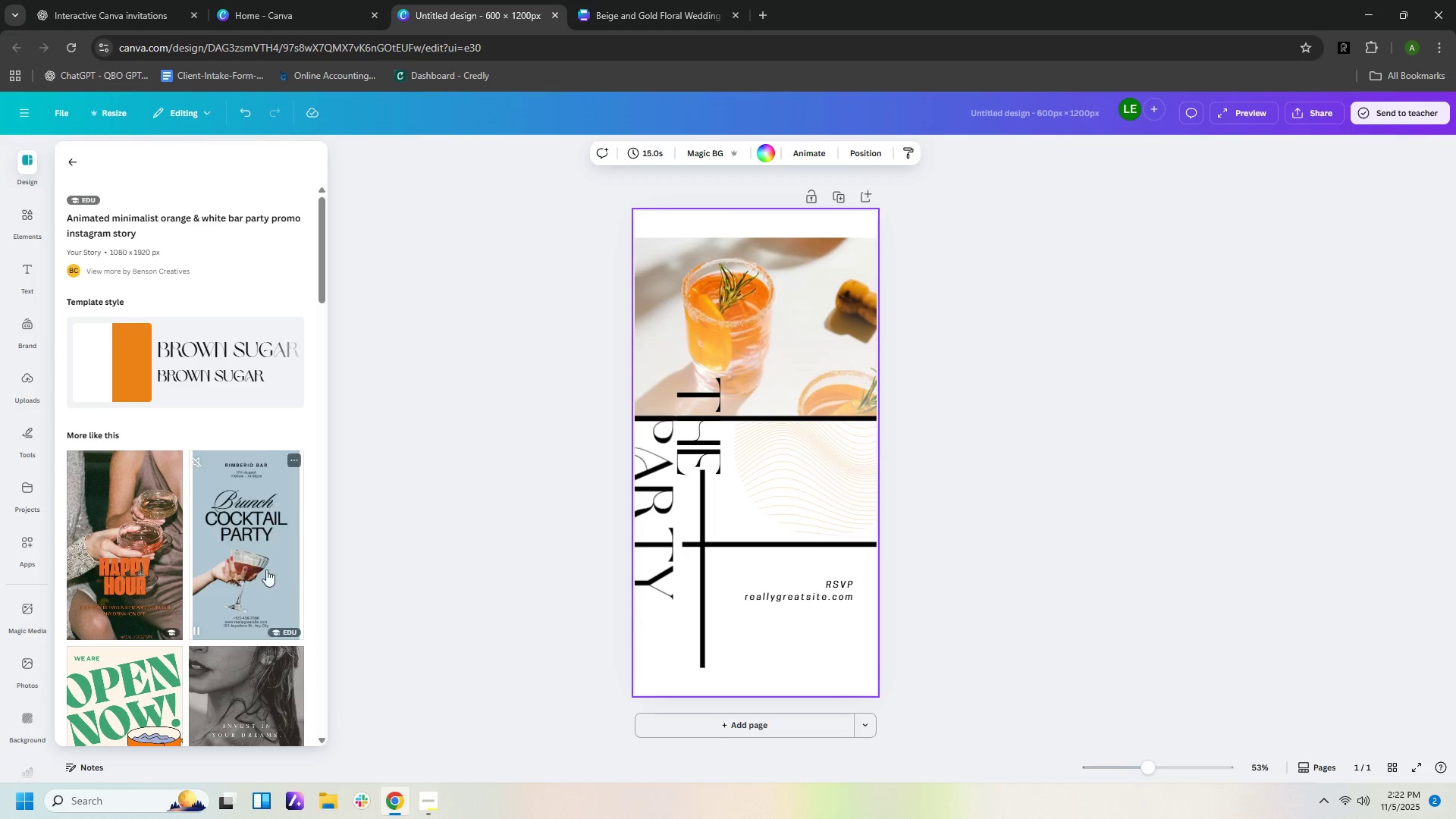 
scroll: coordinate [254, 534], scroll_direction: down, amount: 5.0
 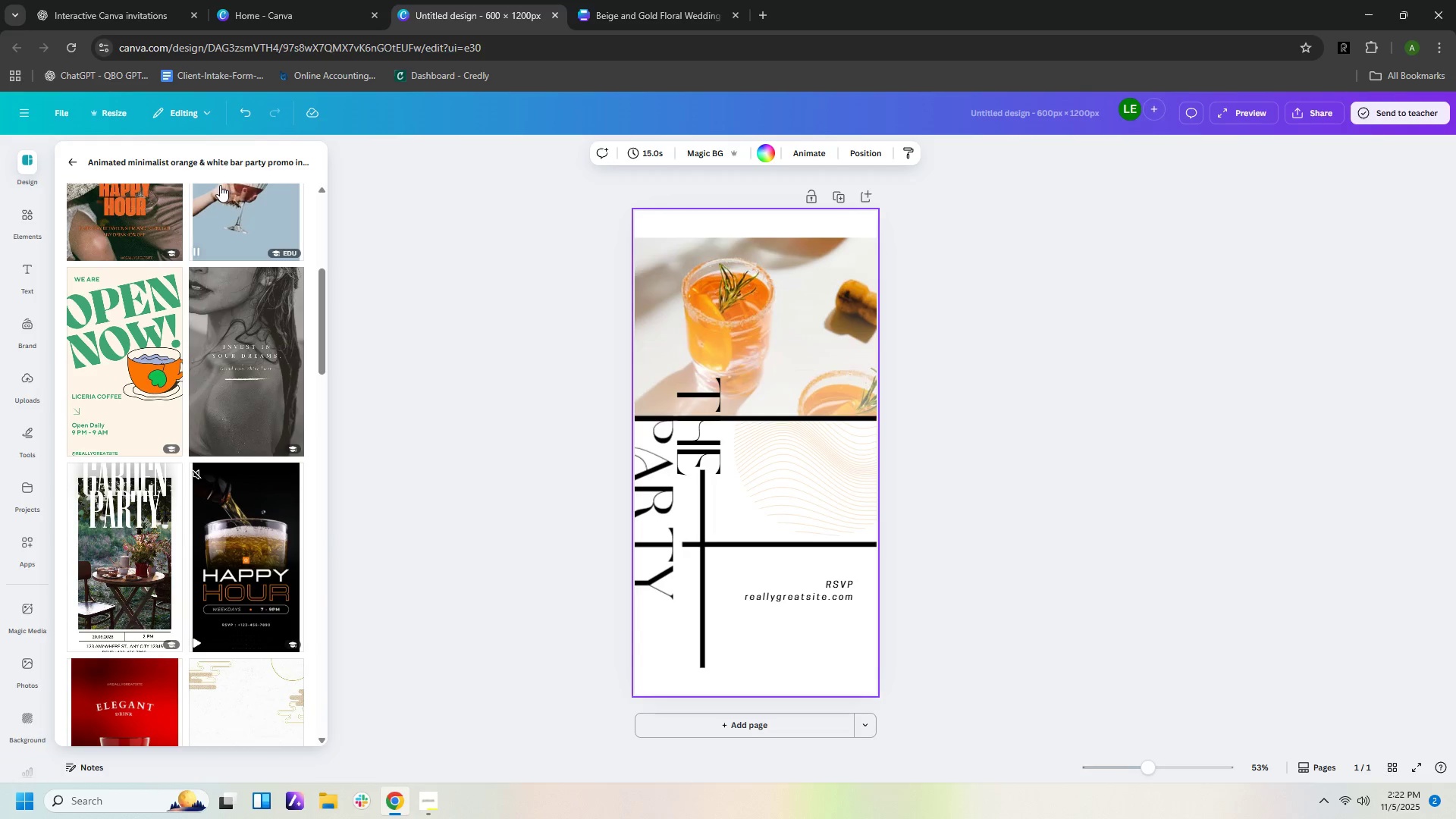 
scroll: coordinate [198, 220], scroll_direction: up, amount: 7.0
 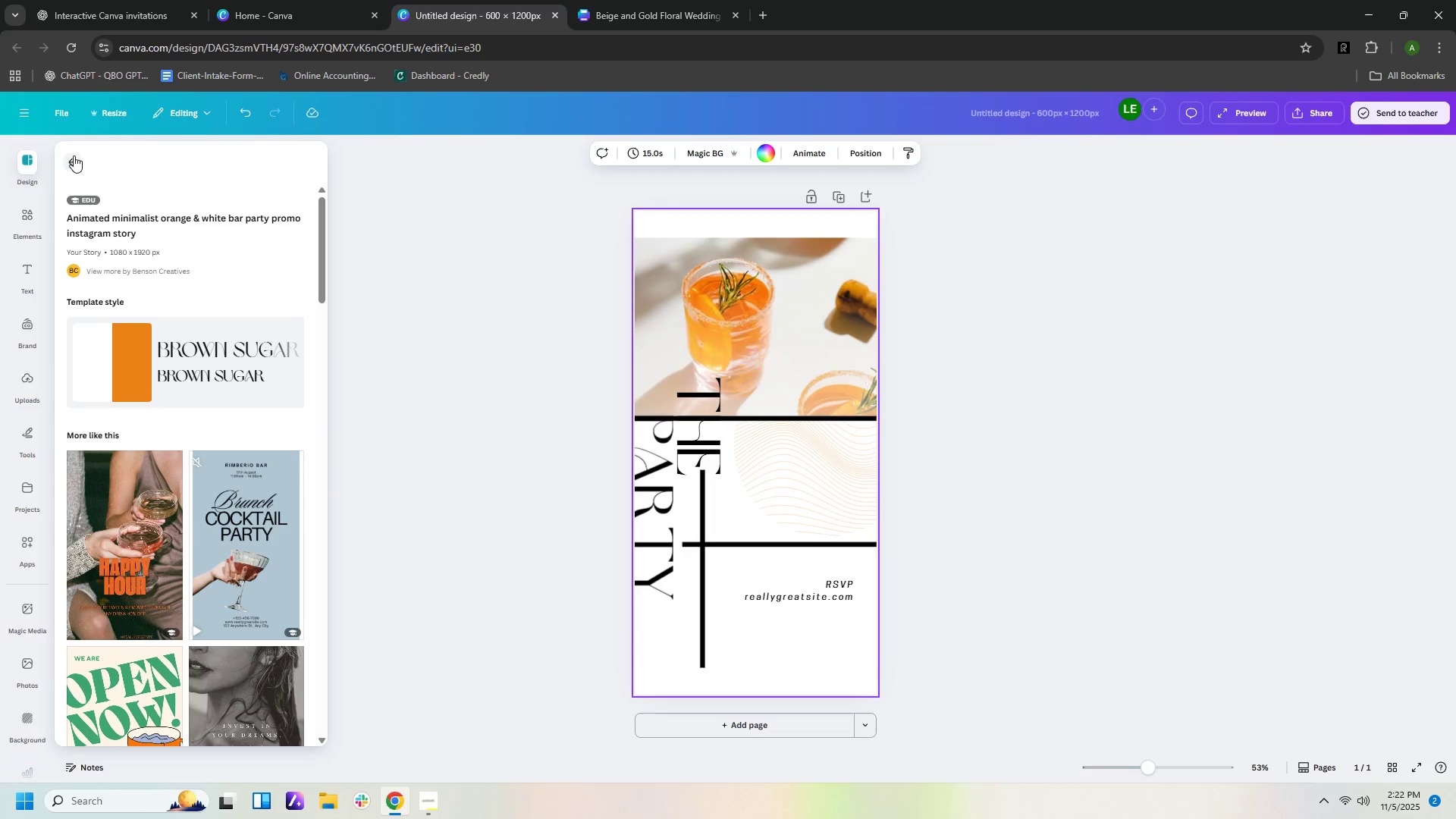 
left_click([74, 155])
 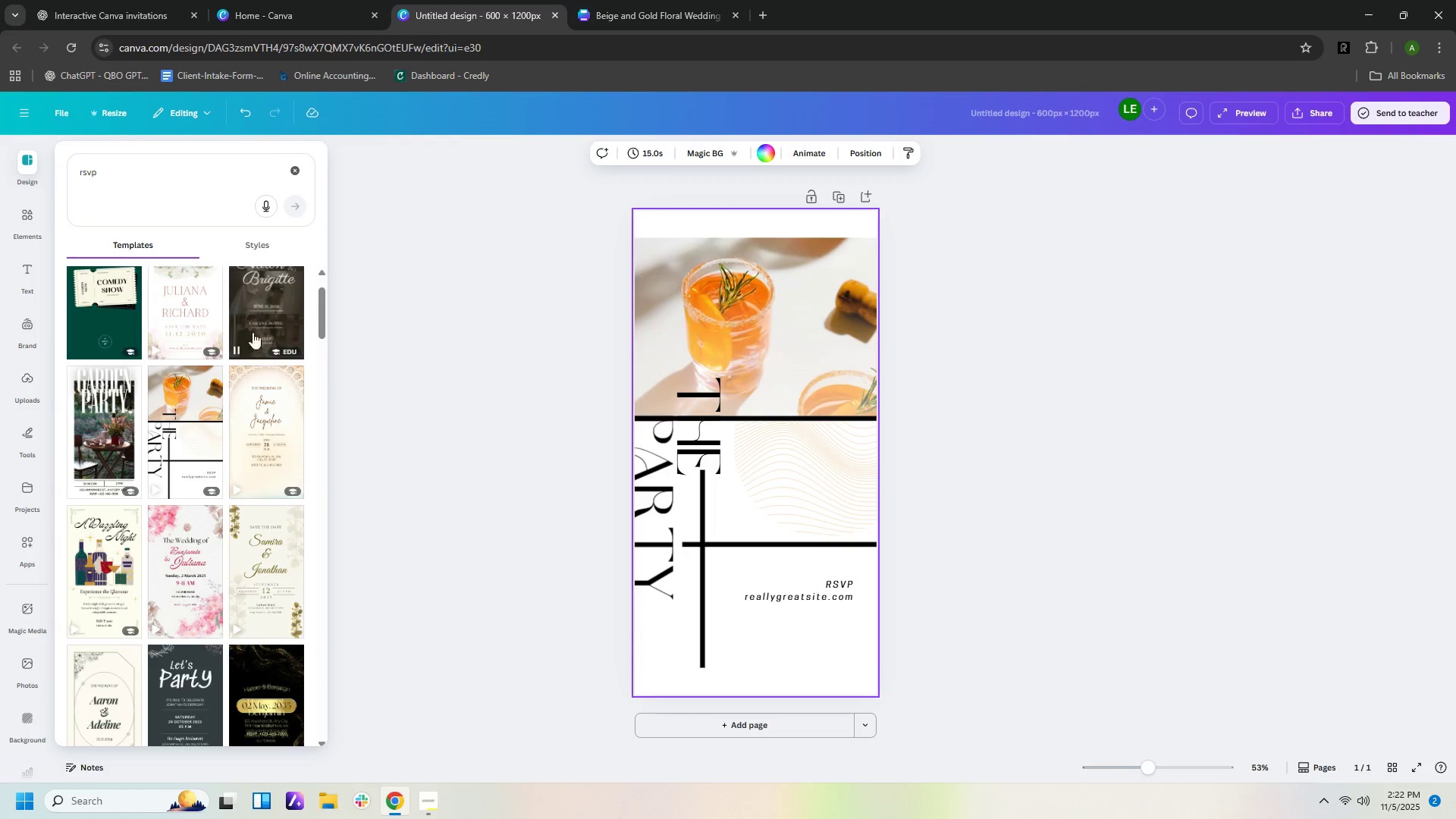 
scroll: coordinate [282, 350], scroll_direction: up, amount: 2.0
 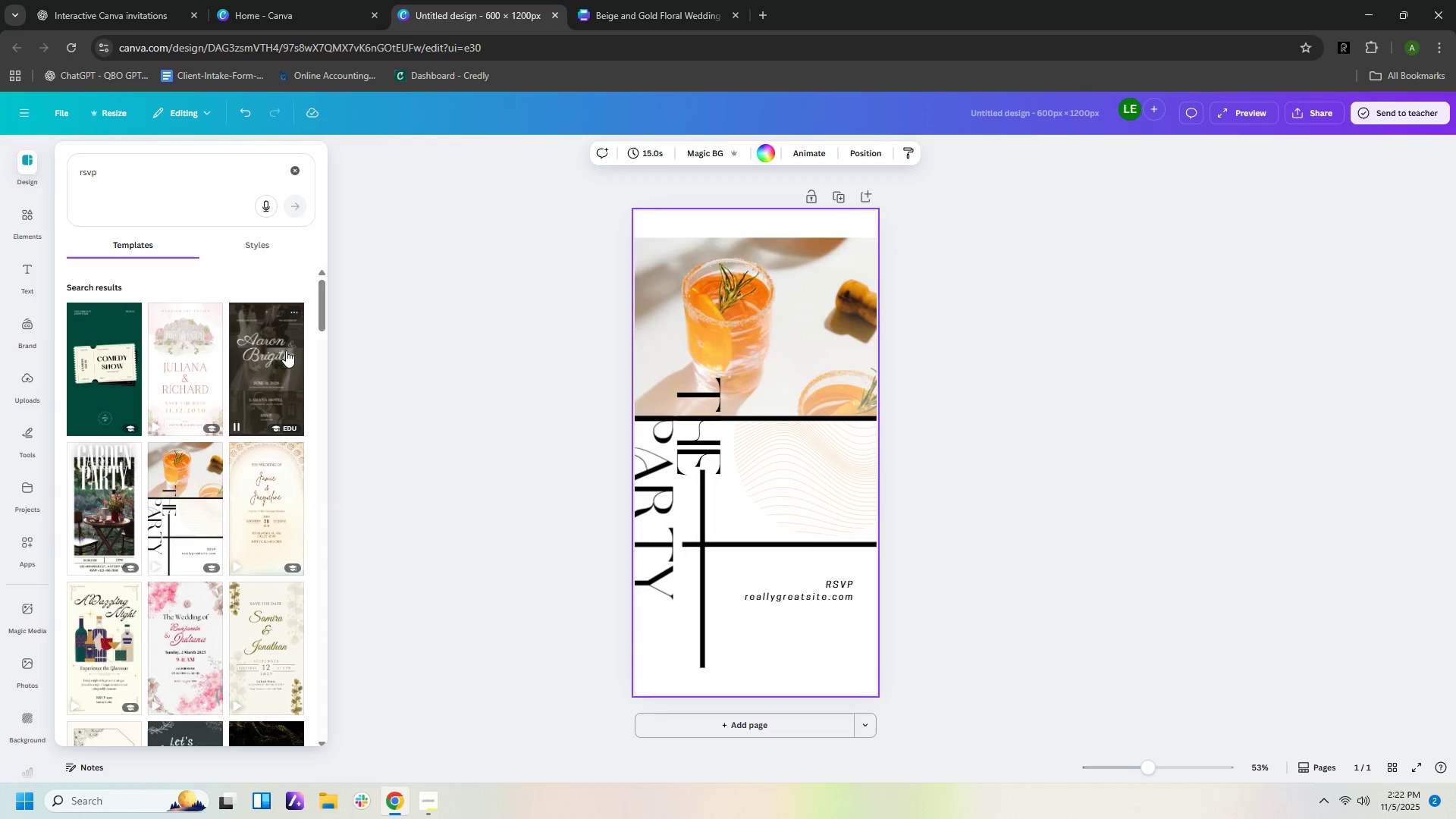 
scroll: coordinate [286, 350], scroll_direction: none, amount: 0.0
 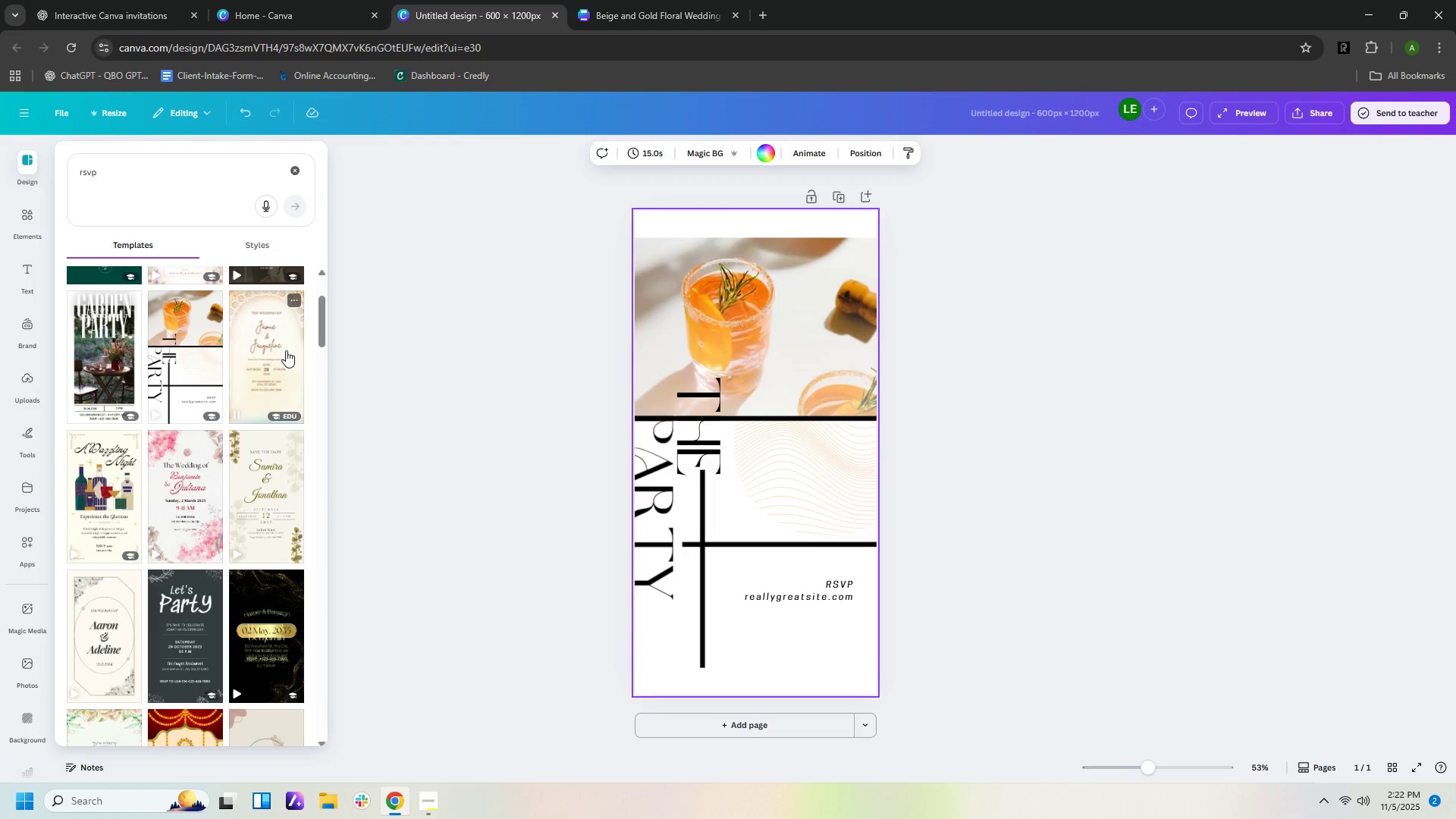 
scroll: coordinate [287, 350], scroll_direction: down, amount: 11.0
 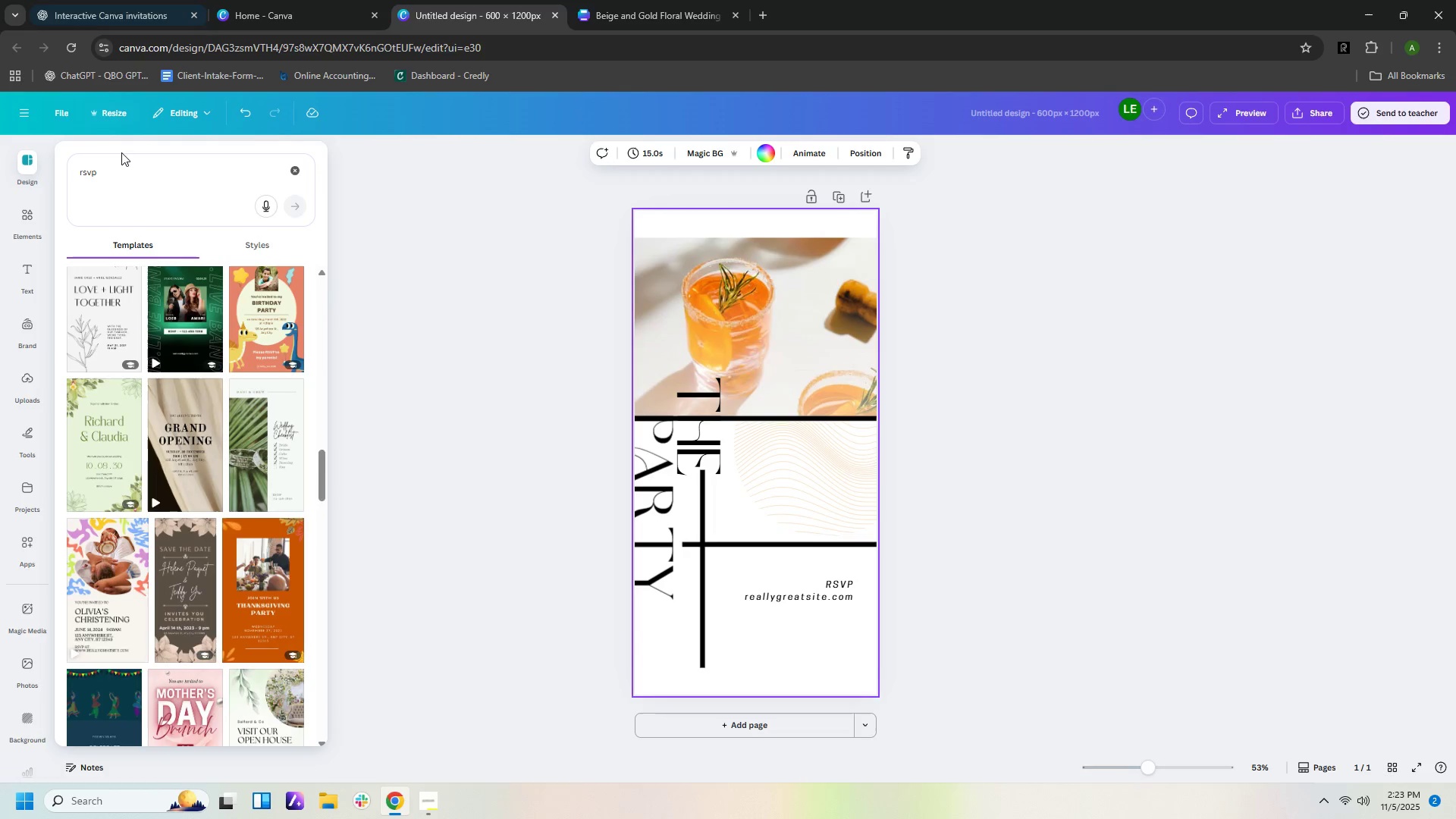 
left_click_drag(start_coordinate=[131, 178], to_coordinate=[0, 148])
 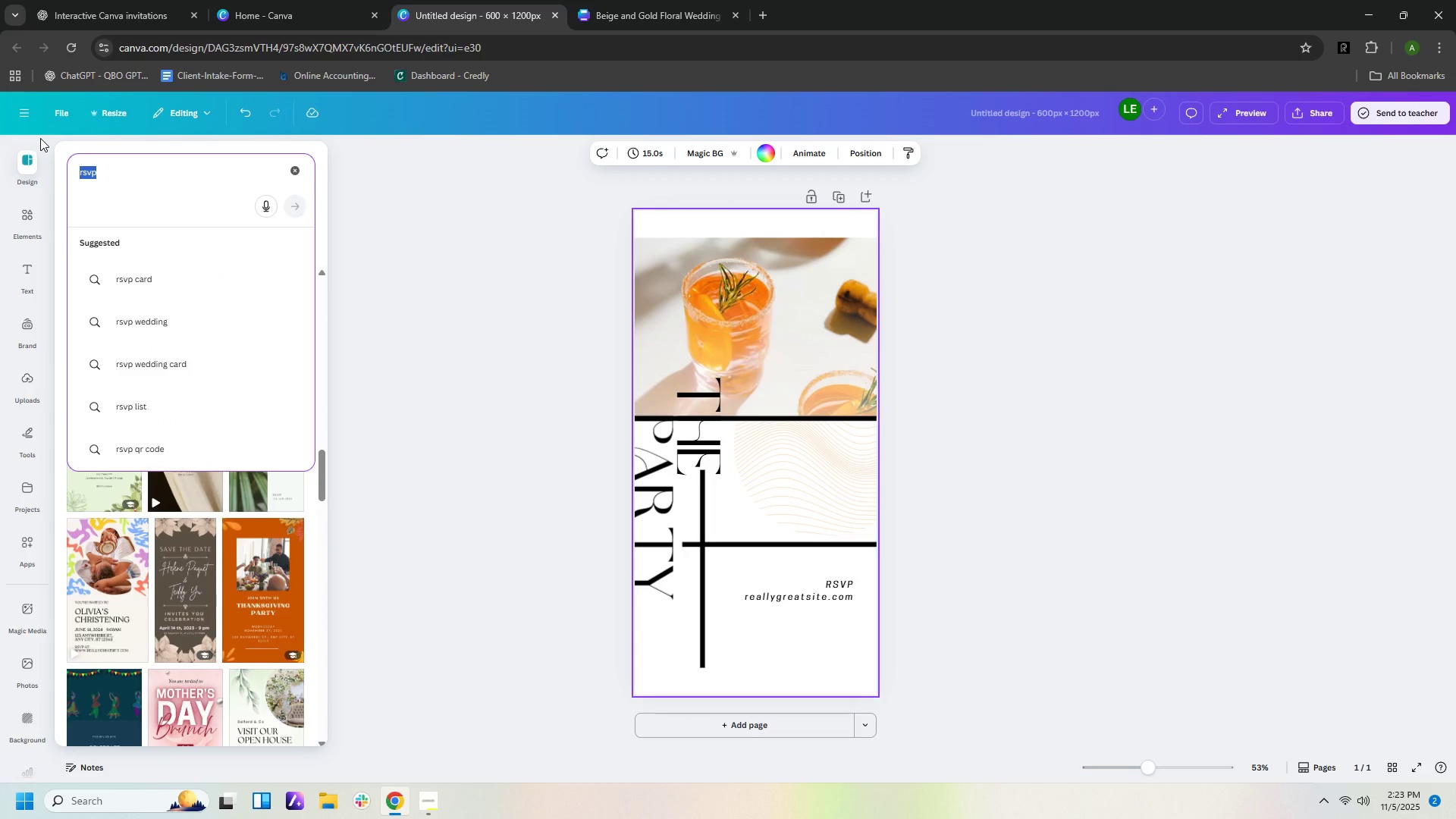 
type(educatiobn)
key(Backspace)
key(Backspace)
type(nal)
 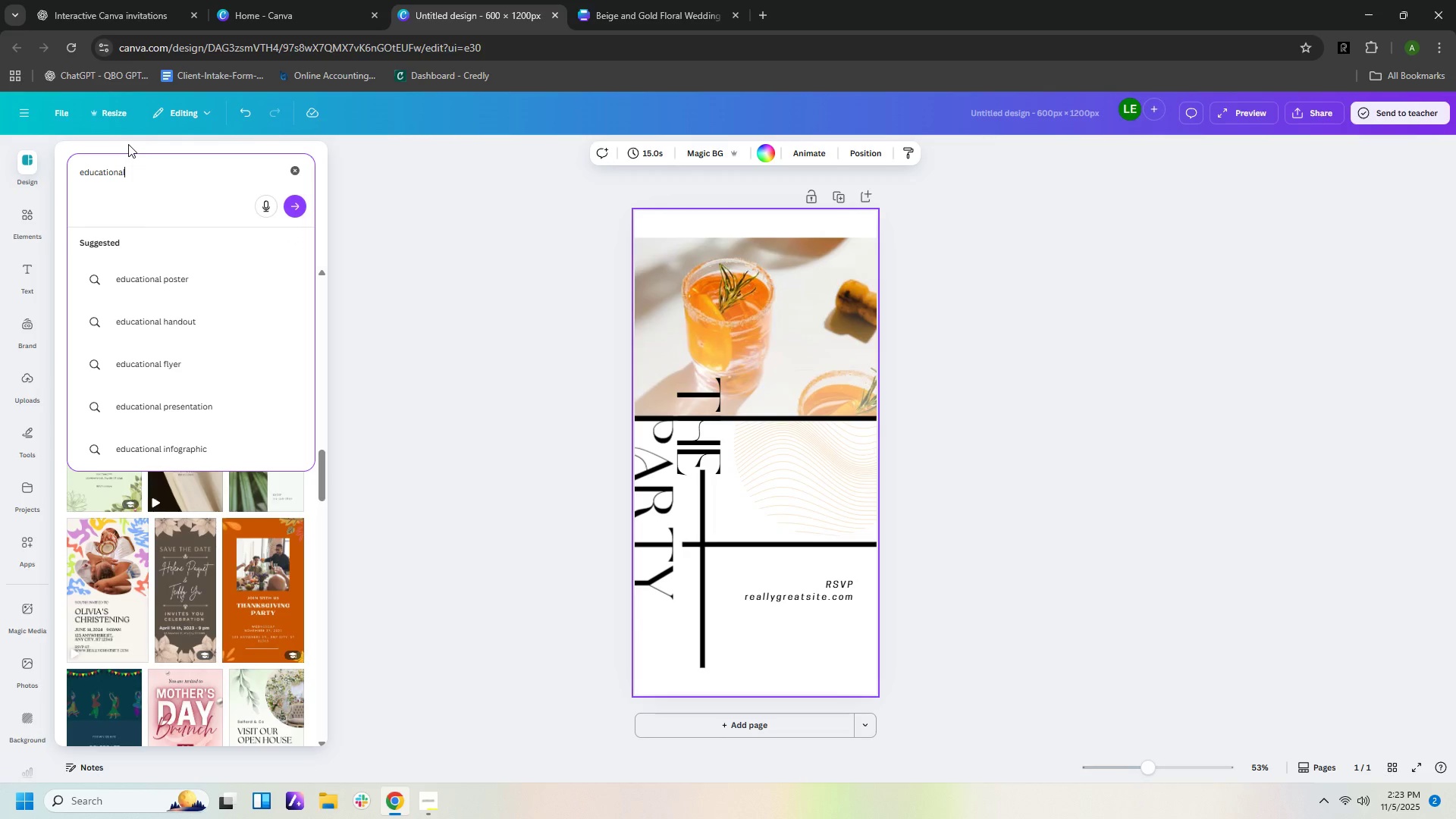 
key(NumpadEnter)
 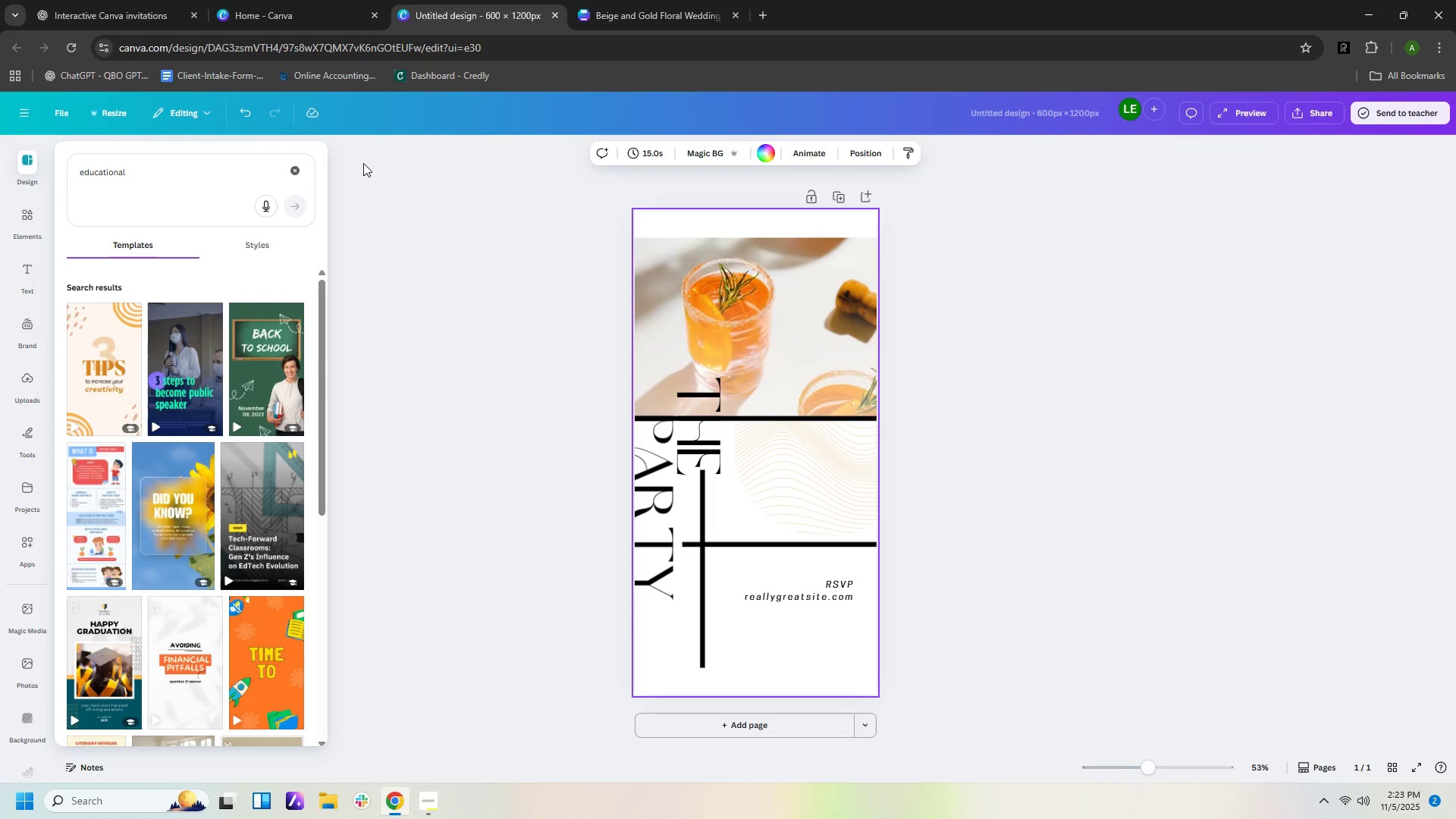 
wait(5.22)
 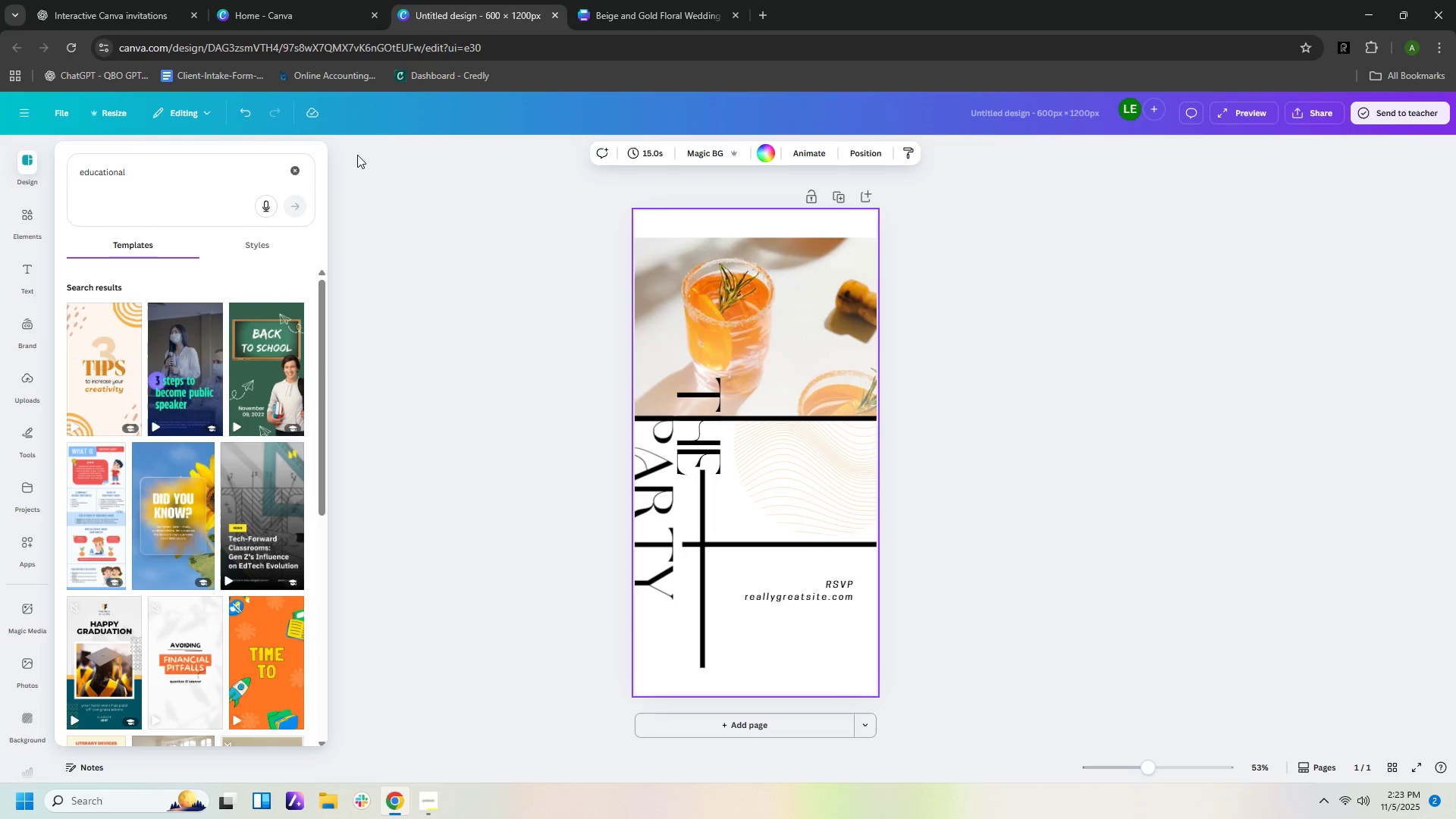 
left_click([257, 489])
 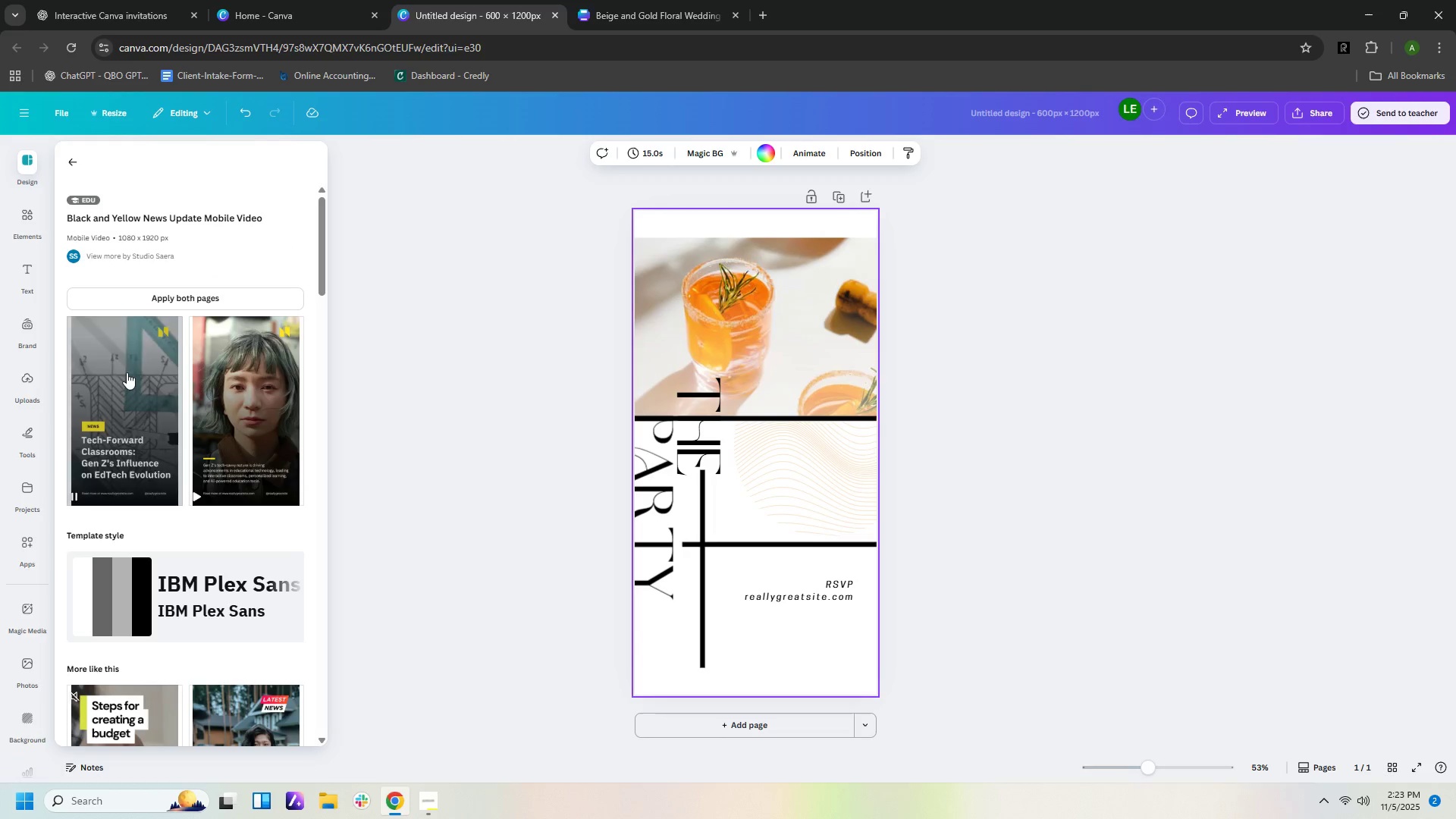 
left_click([118, 392])
 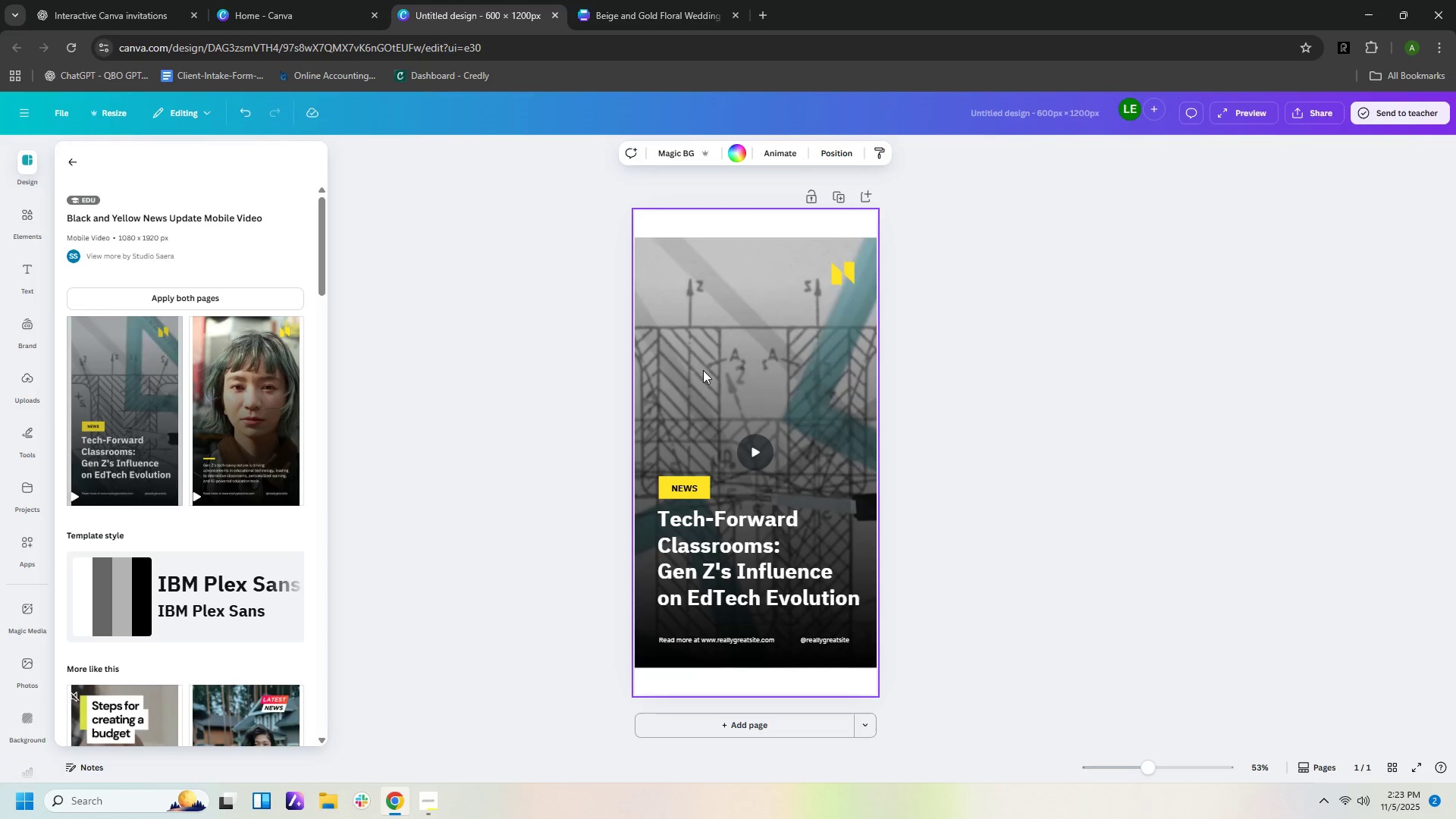 
left_click([757, 454])
 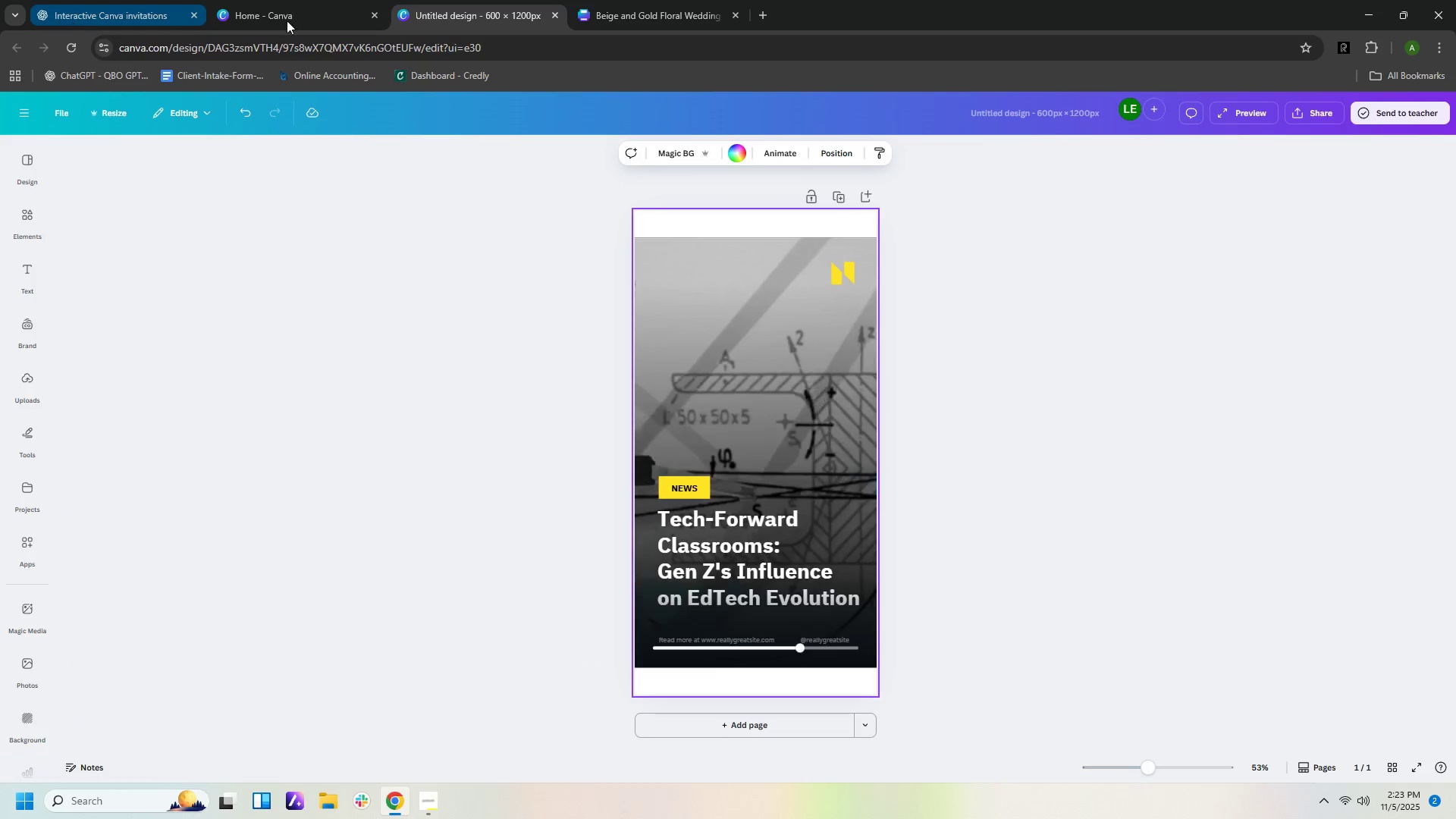 
left_click([355, 16])
 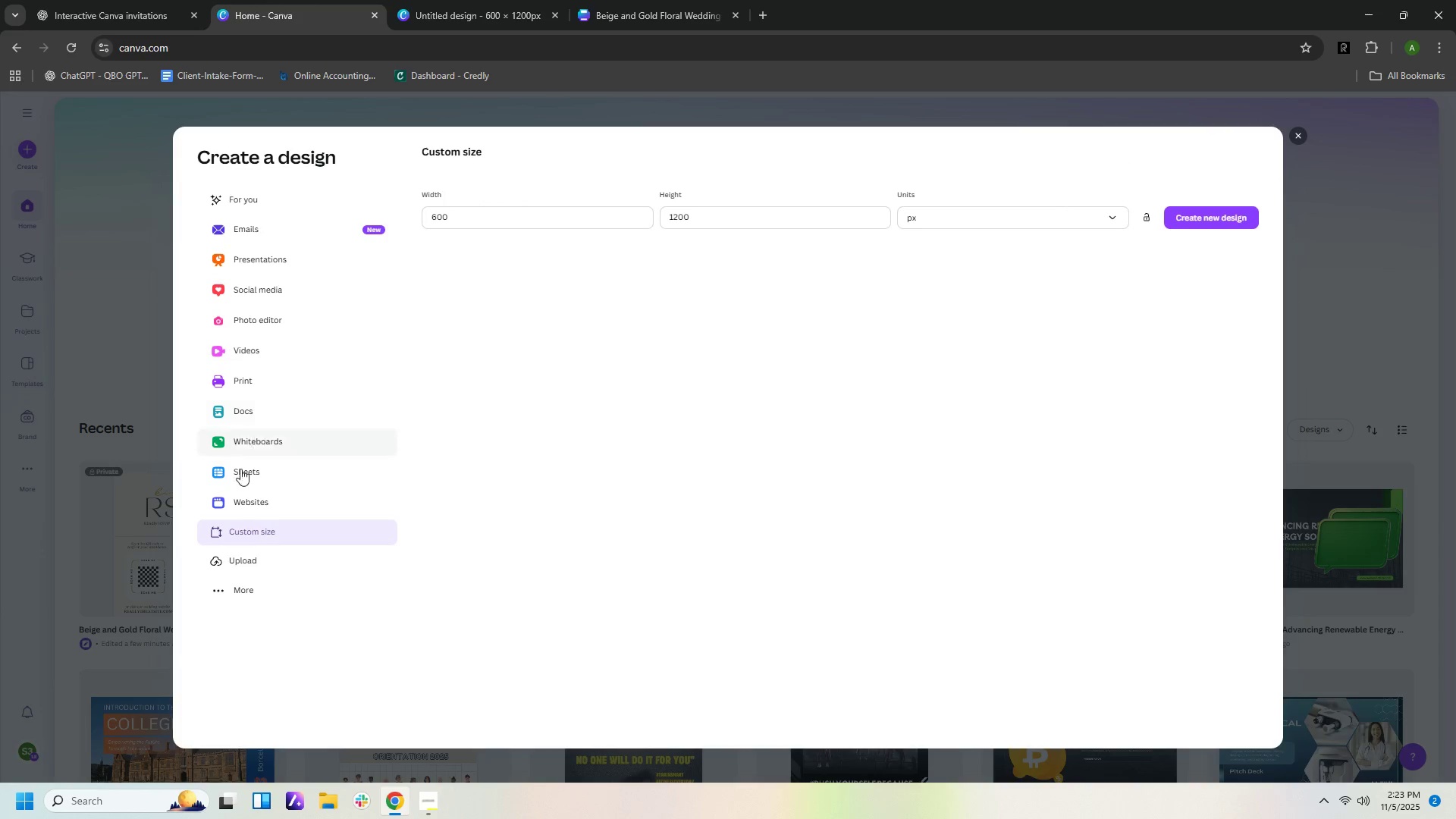 
wait(9.15)
 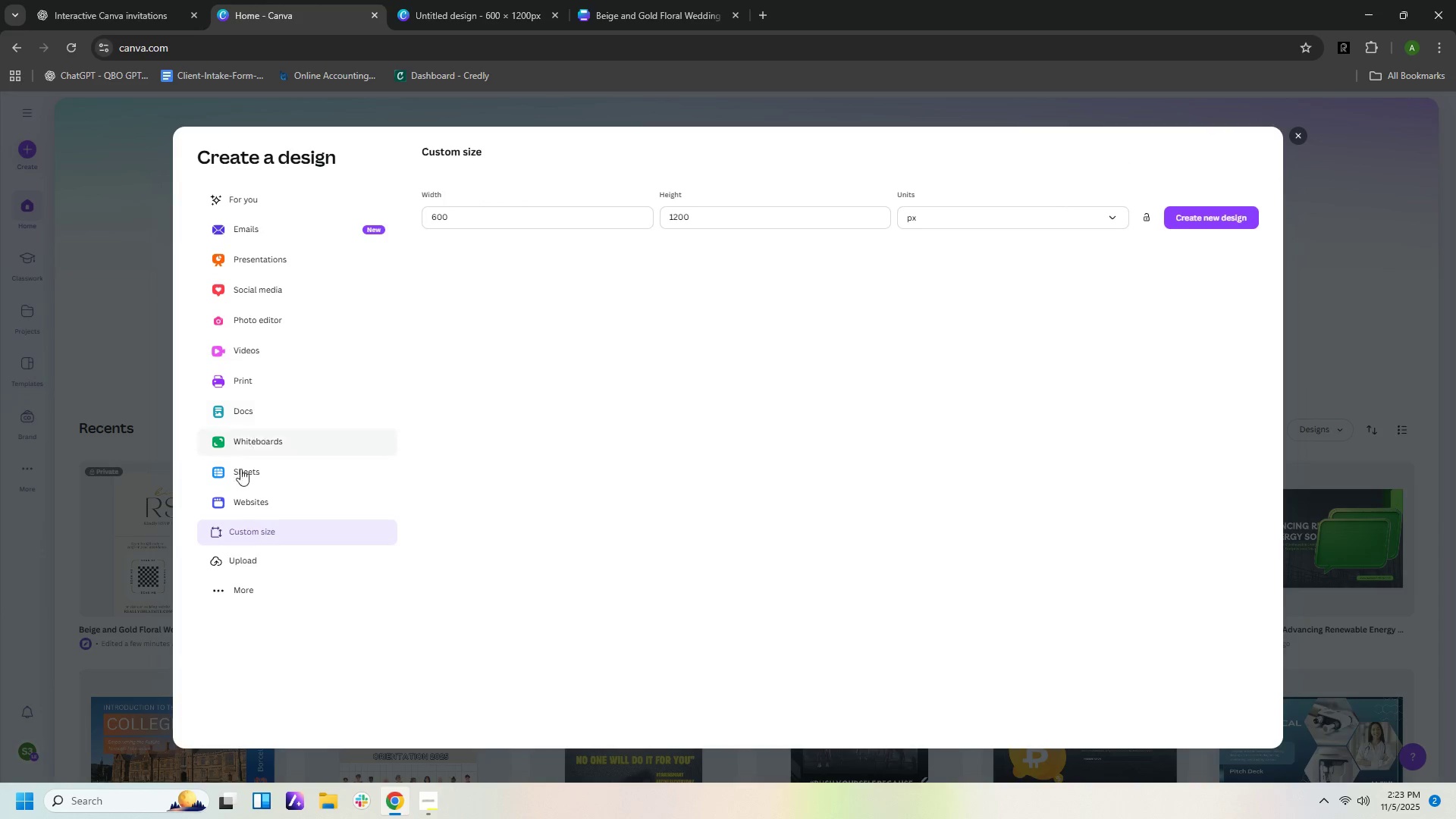 
left_click([287, 292])
 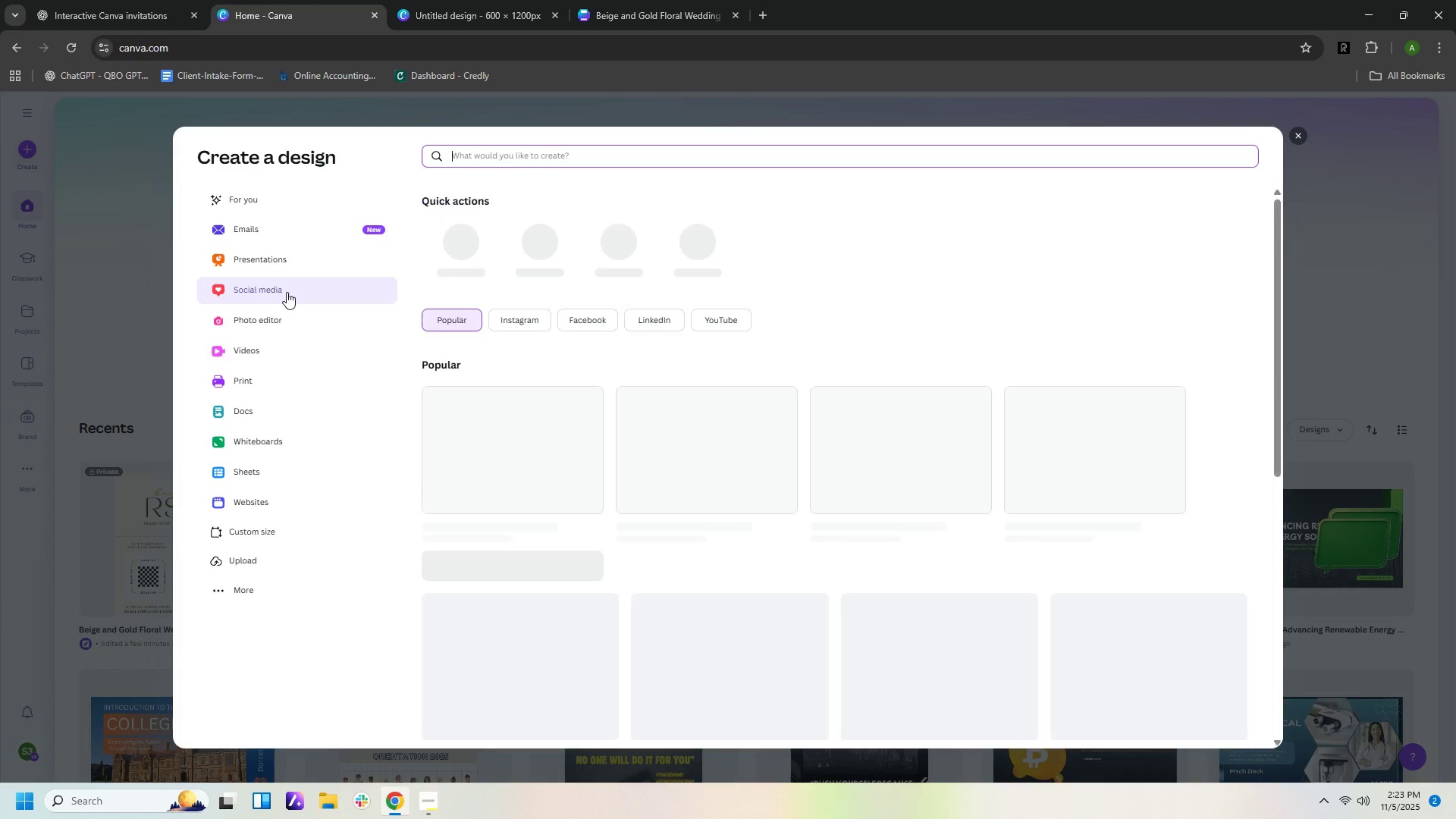 
mouse_move([360, 221])
 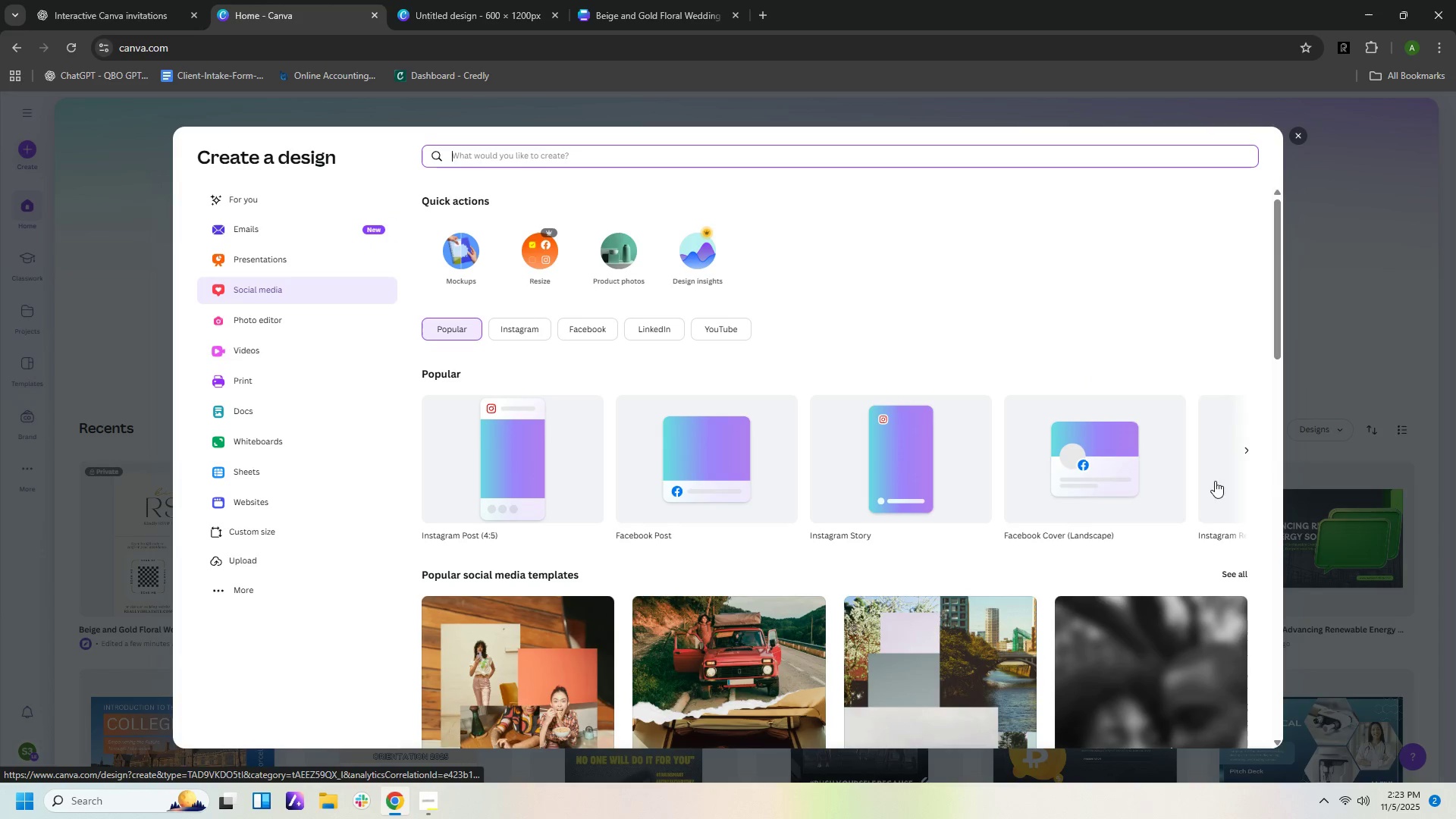 
wait(5.4)
 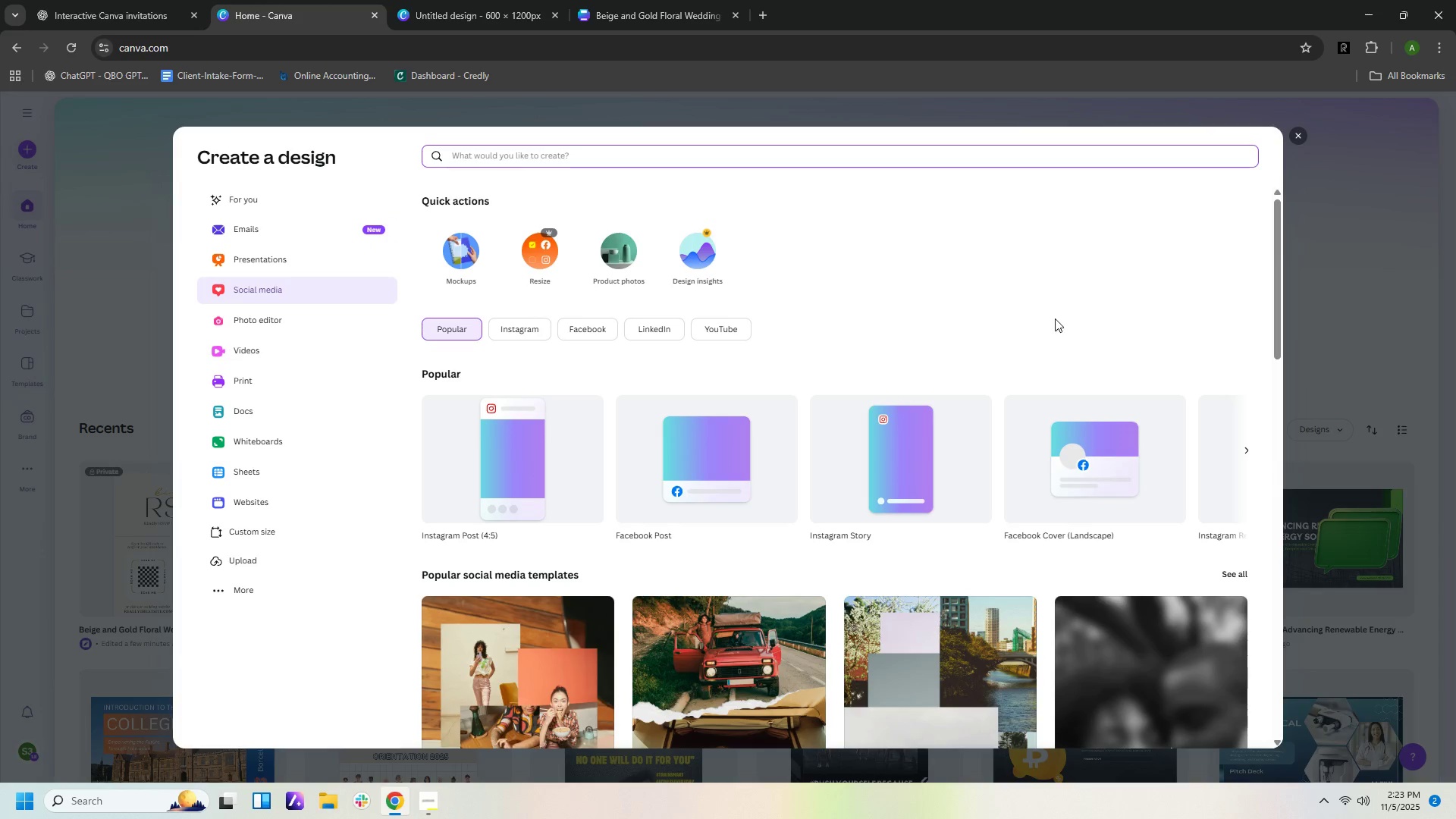 
left_click([1249, 450])
 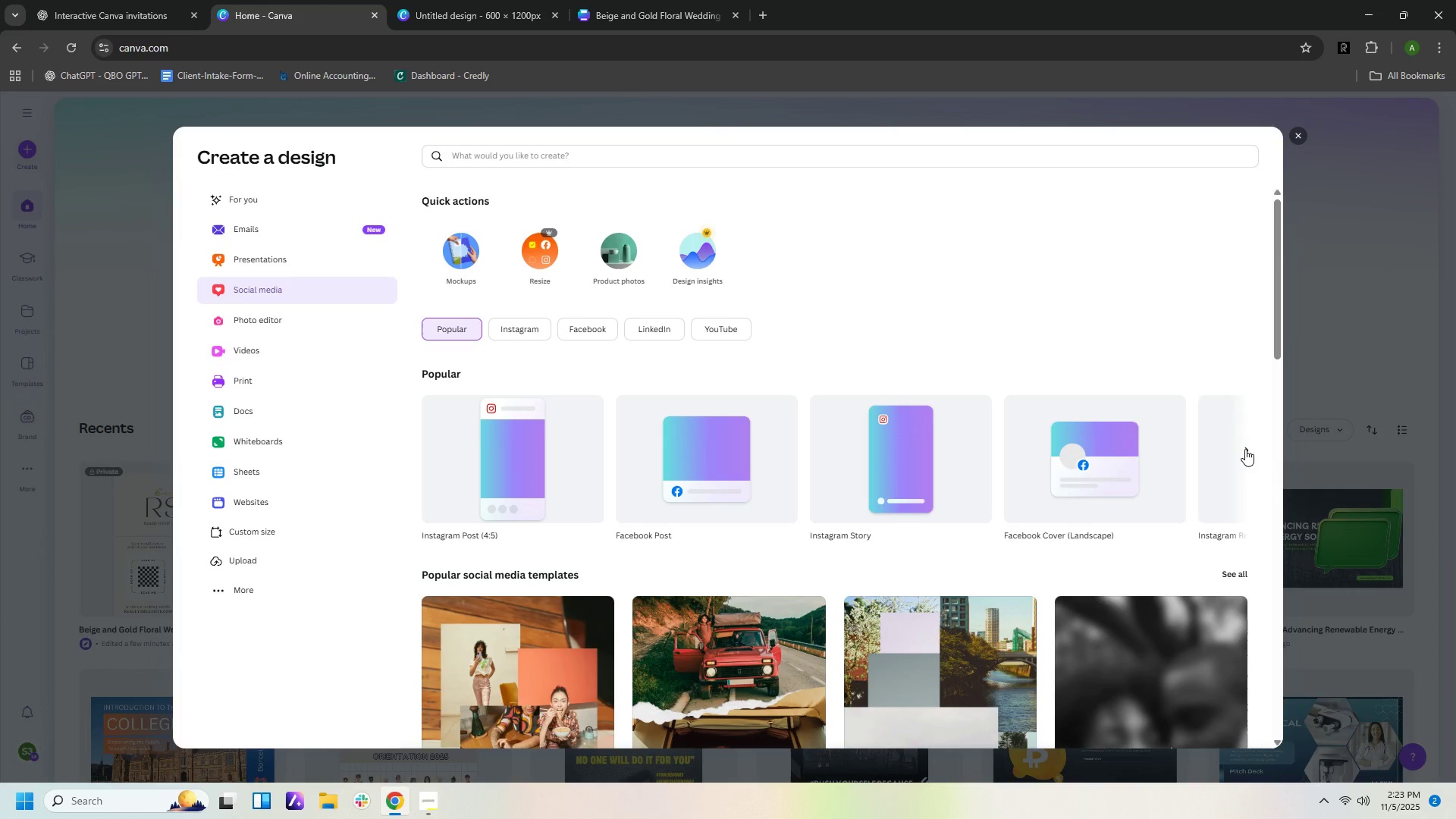 
left_click([1245, 449])
 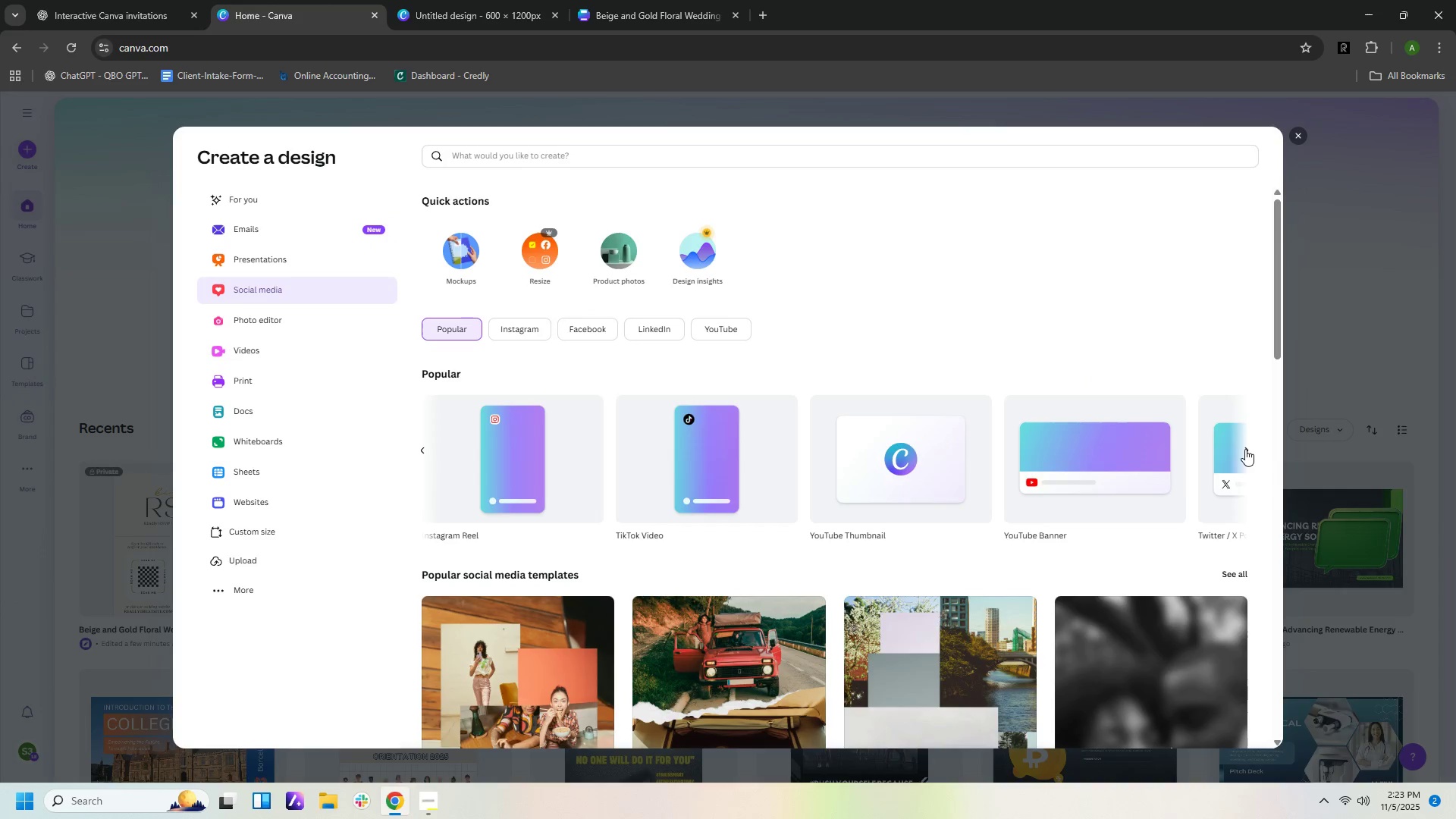 
left_click([1245, 449])
 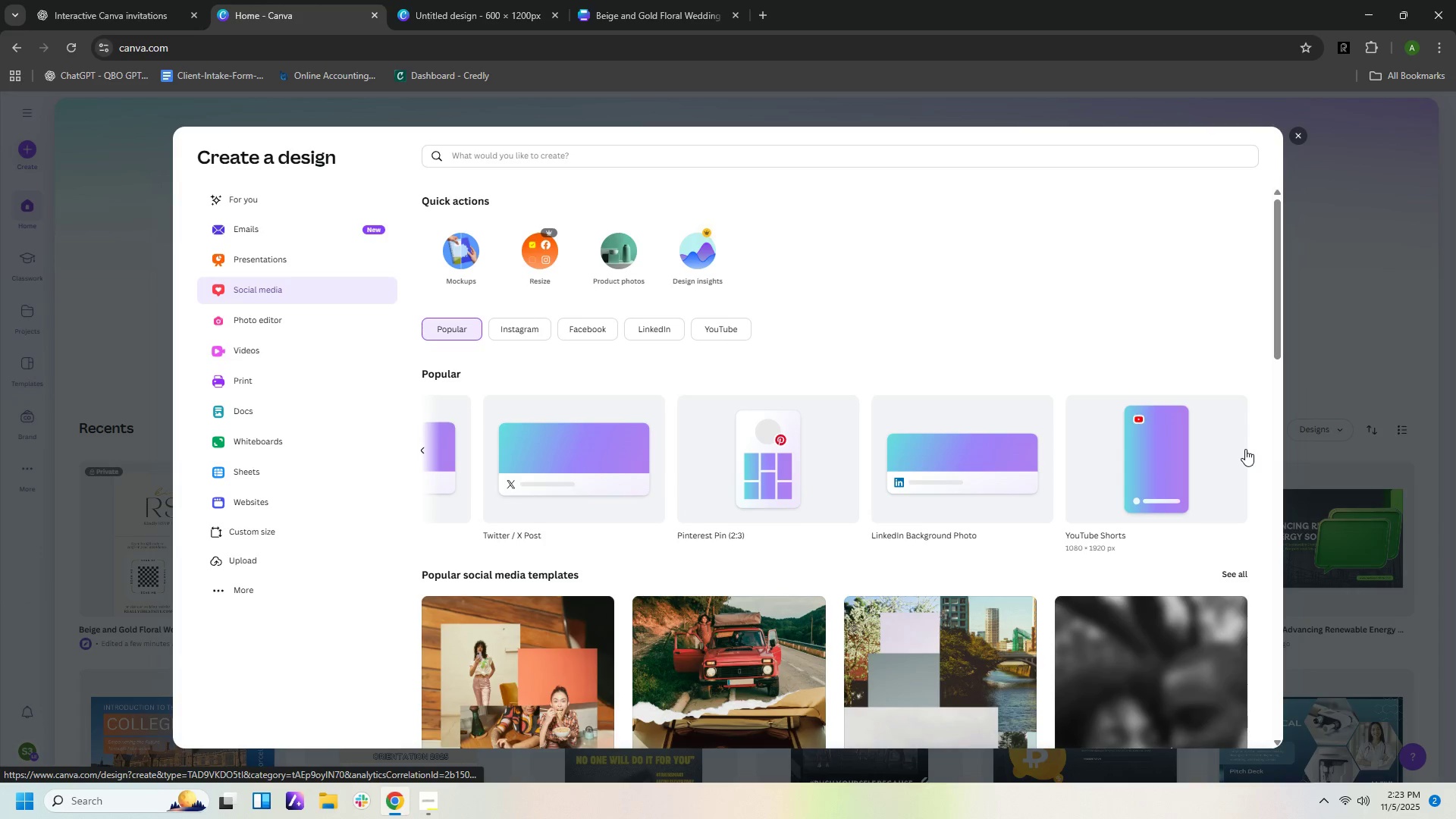 
left_click([1245, 449])
 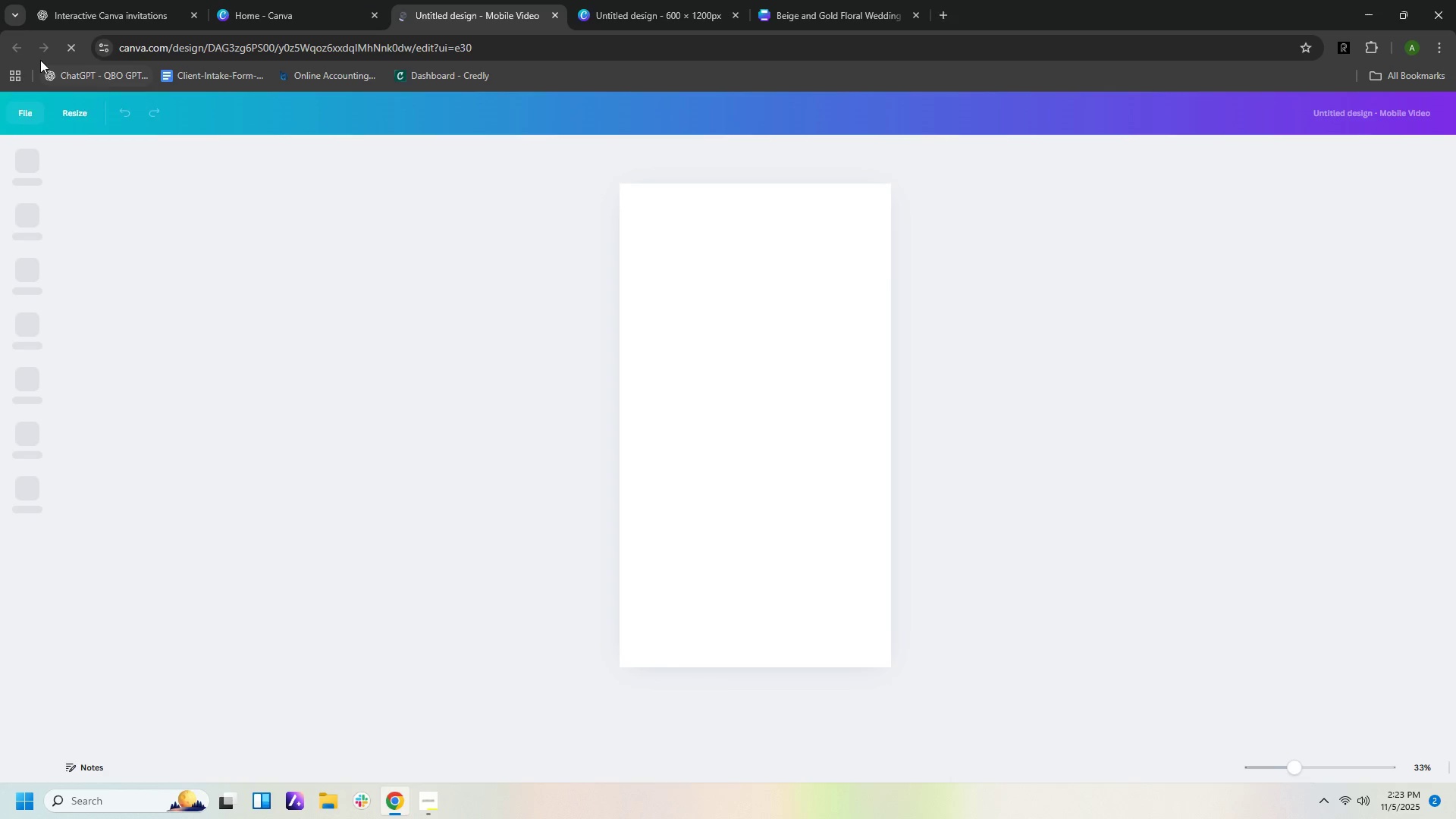 
wait(5.2)
 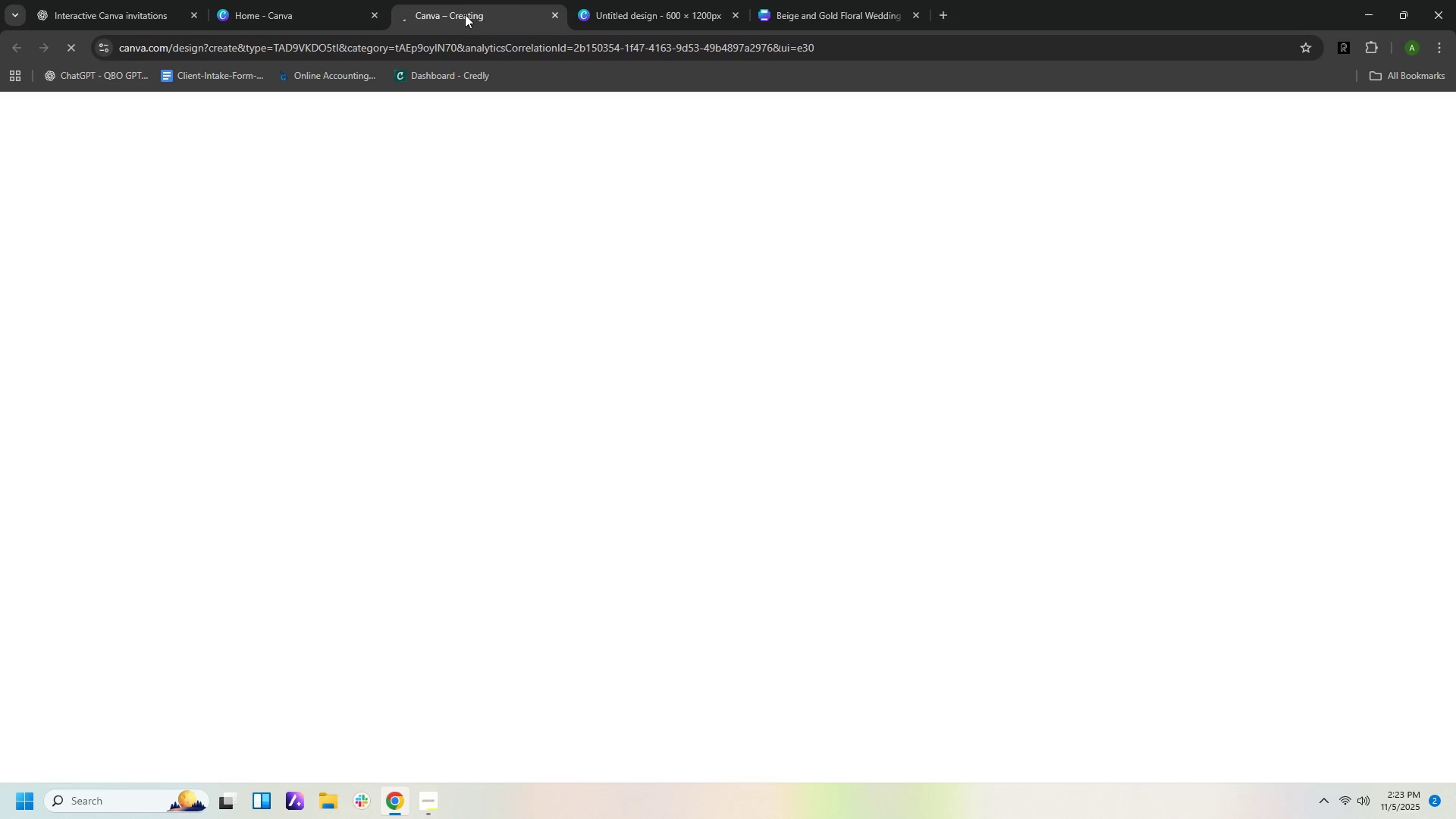 
left_click([551, 12])
 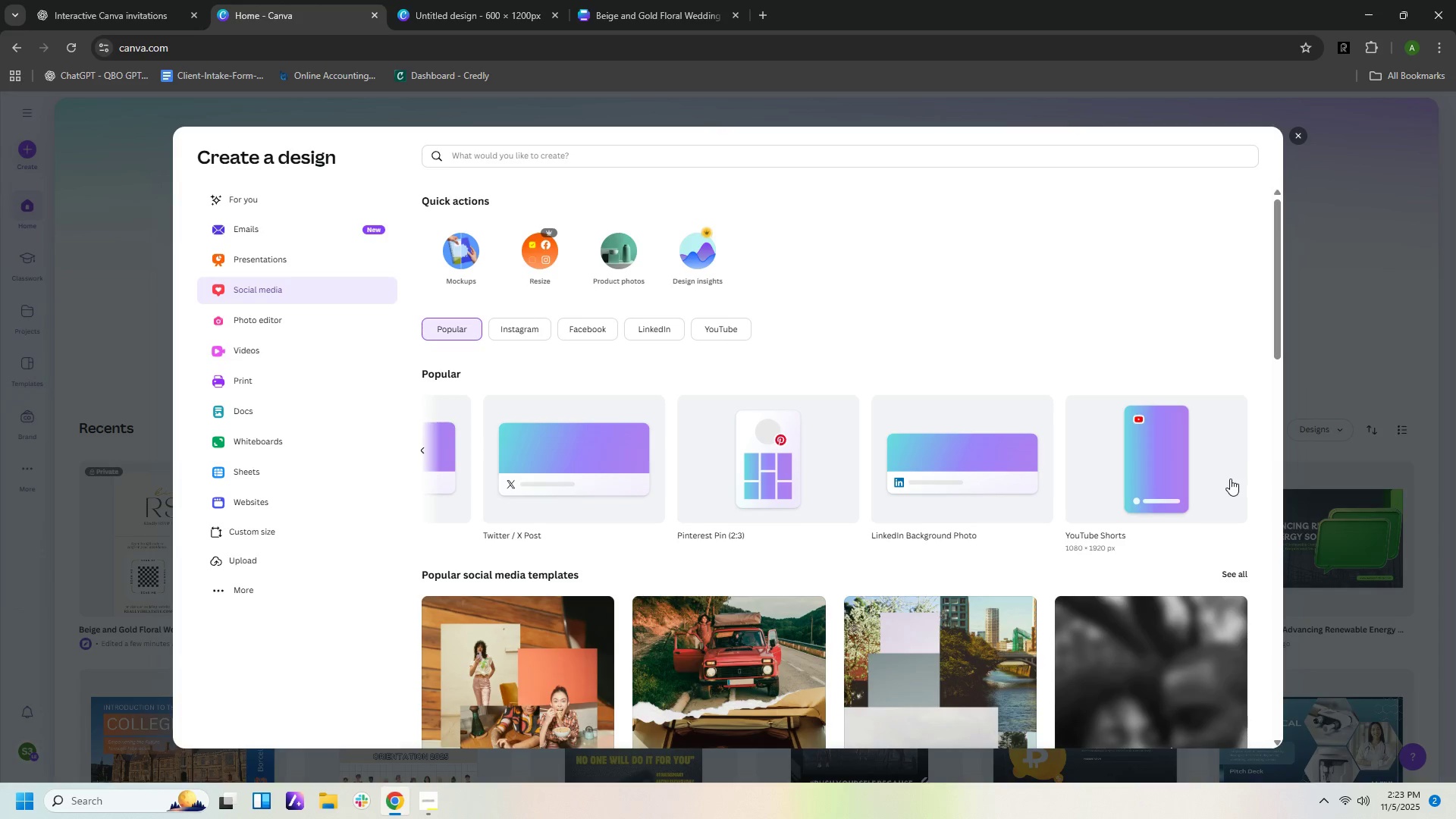 
scroll: coordinate [1050, 540], scroll_direction: down, amount: 6.0
 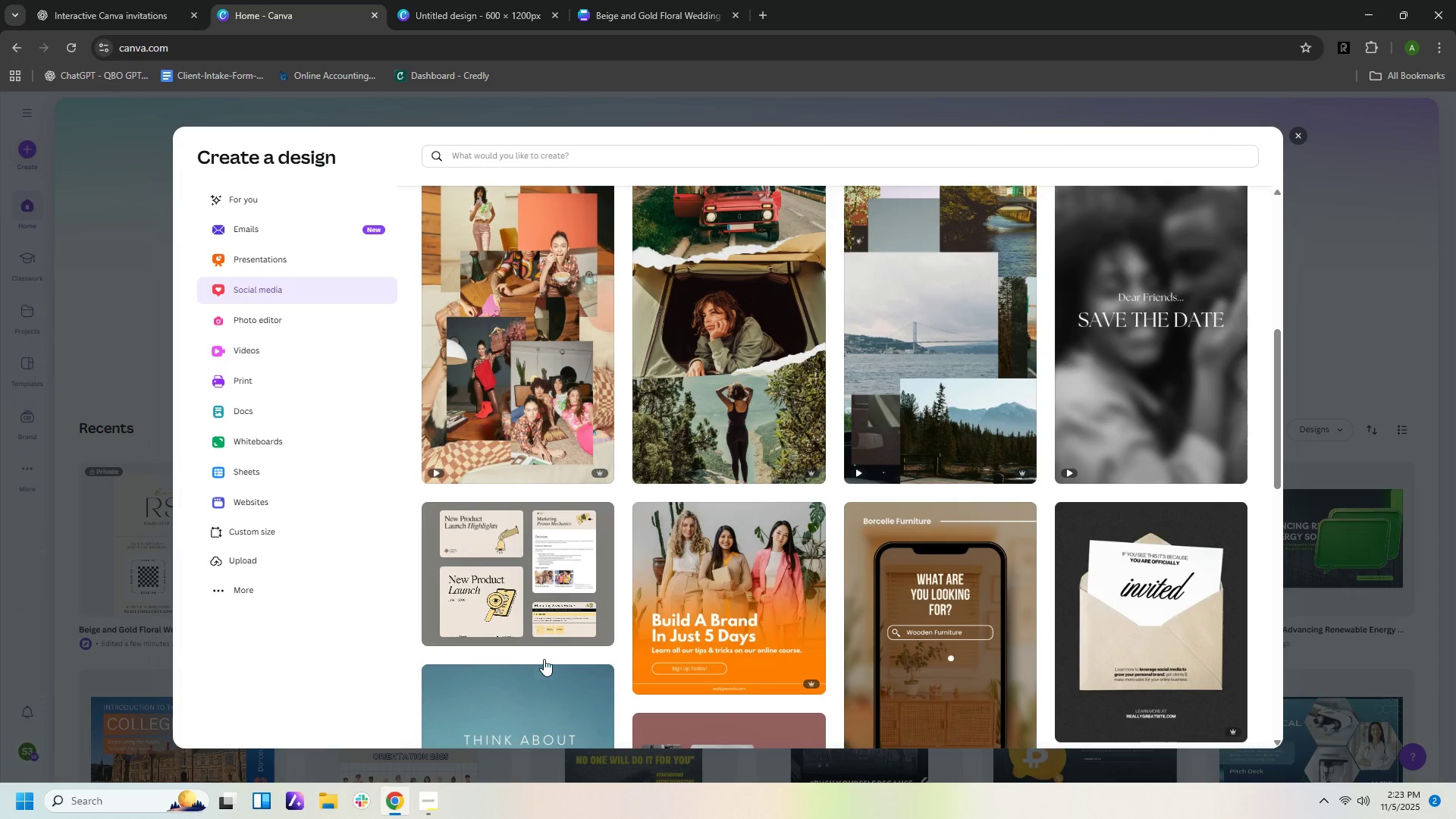 
left_click([551, 576])
 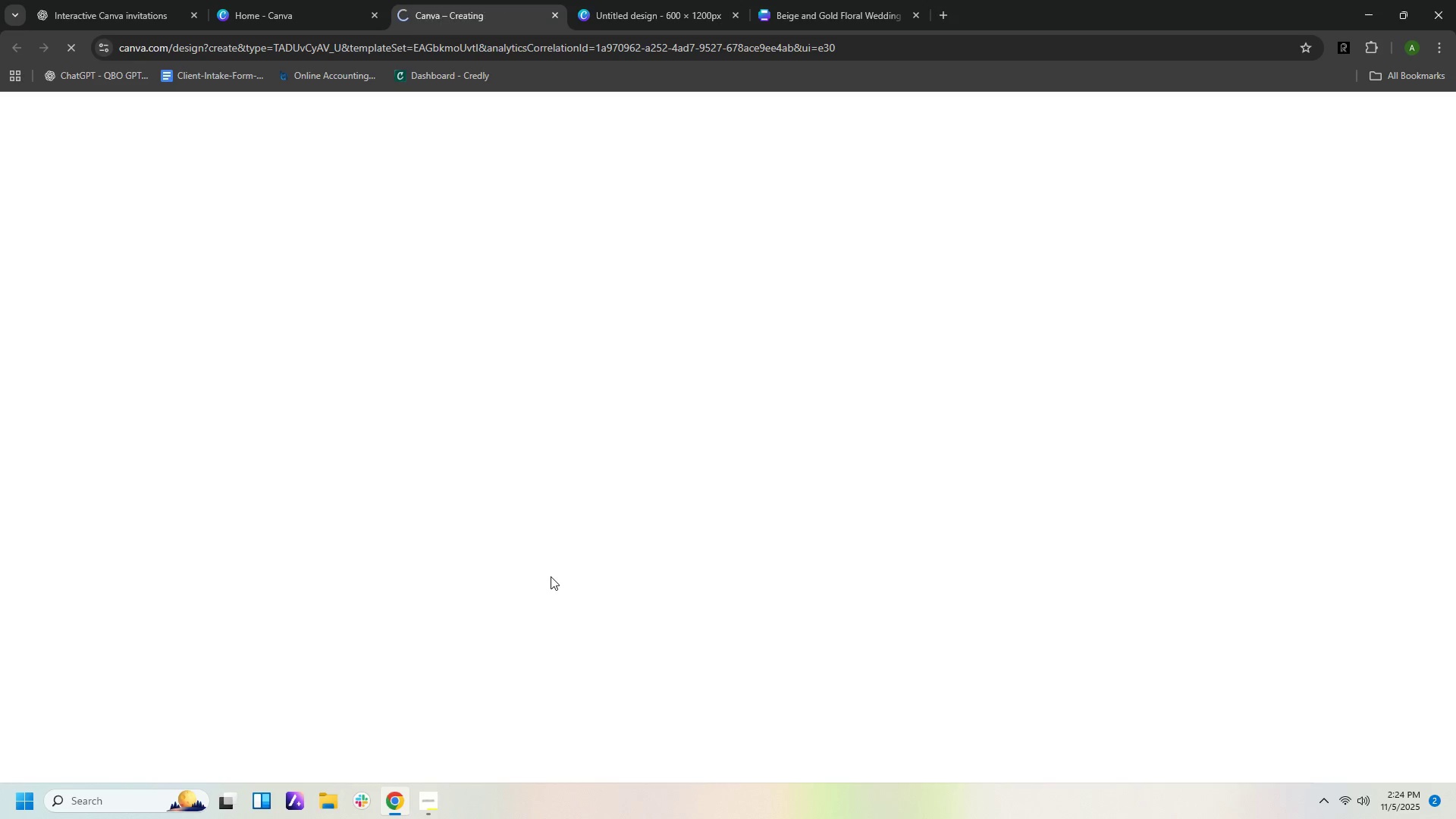 
mouse_move([697, 151])
 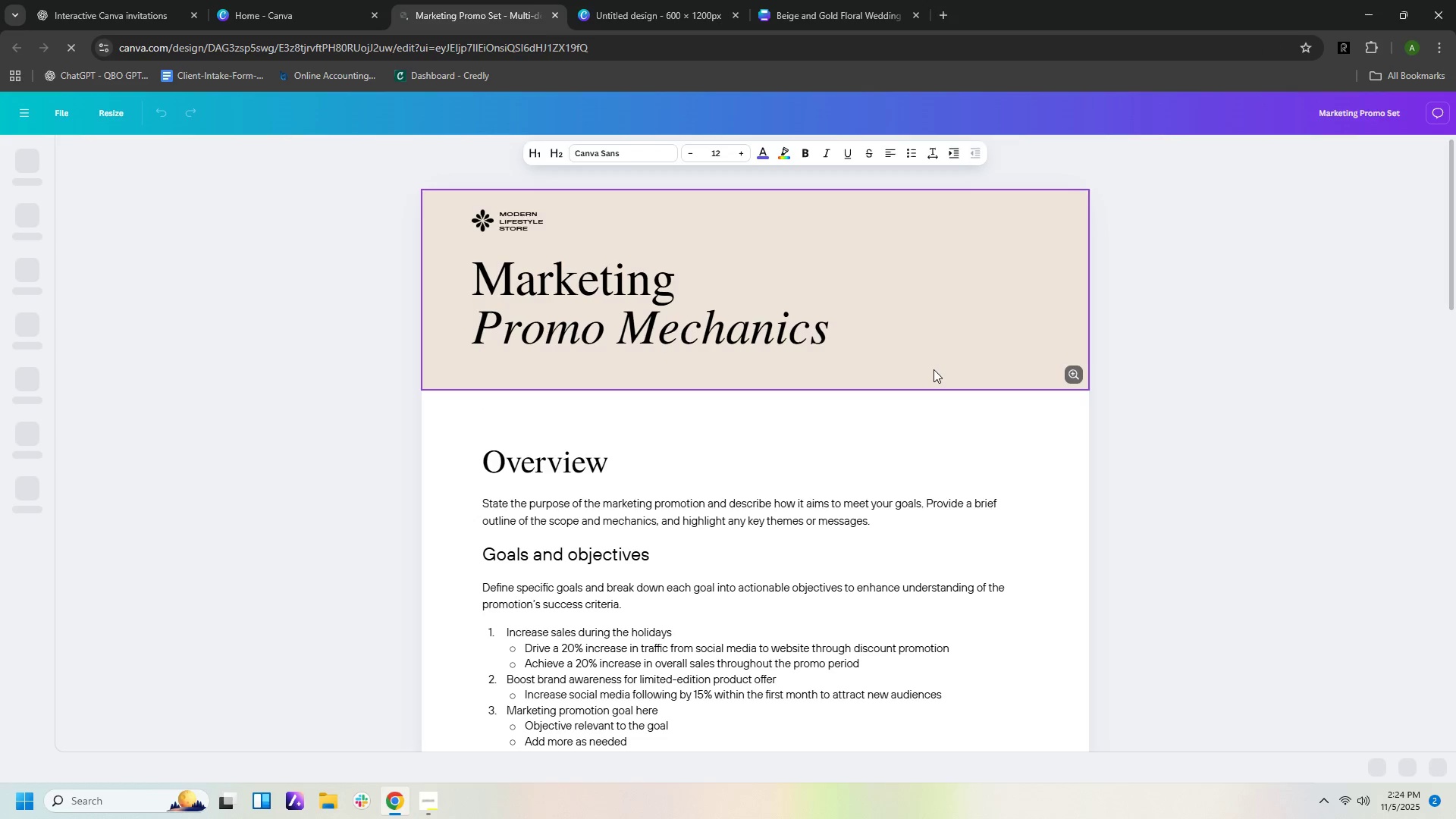 
scroll: coordinate [937, 367], scroll_direction: down, amount: 9.0
 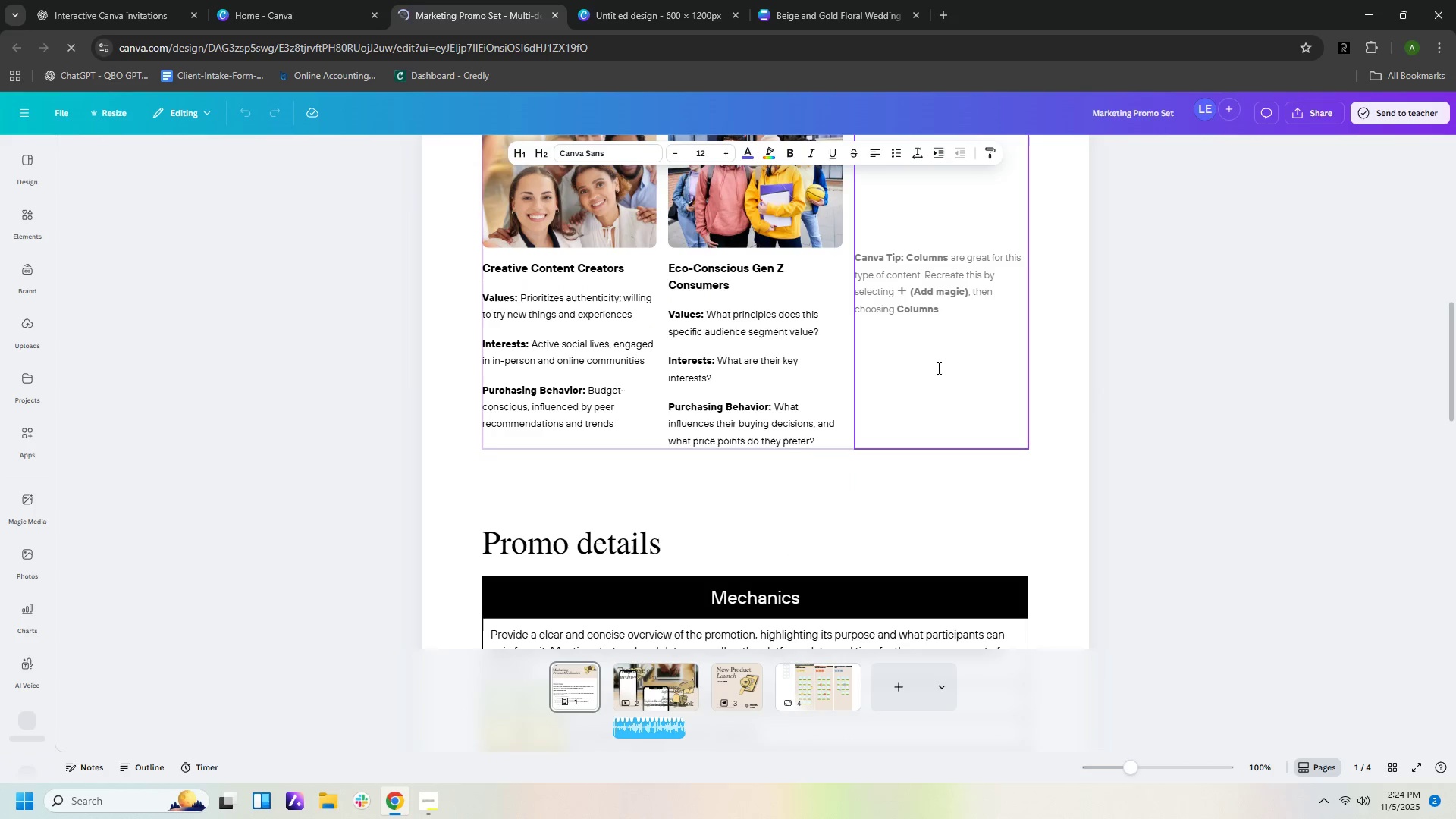 
scroll: coordinate [940, 368], scroll_direction: up, amount: 9.0
 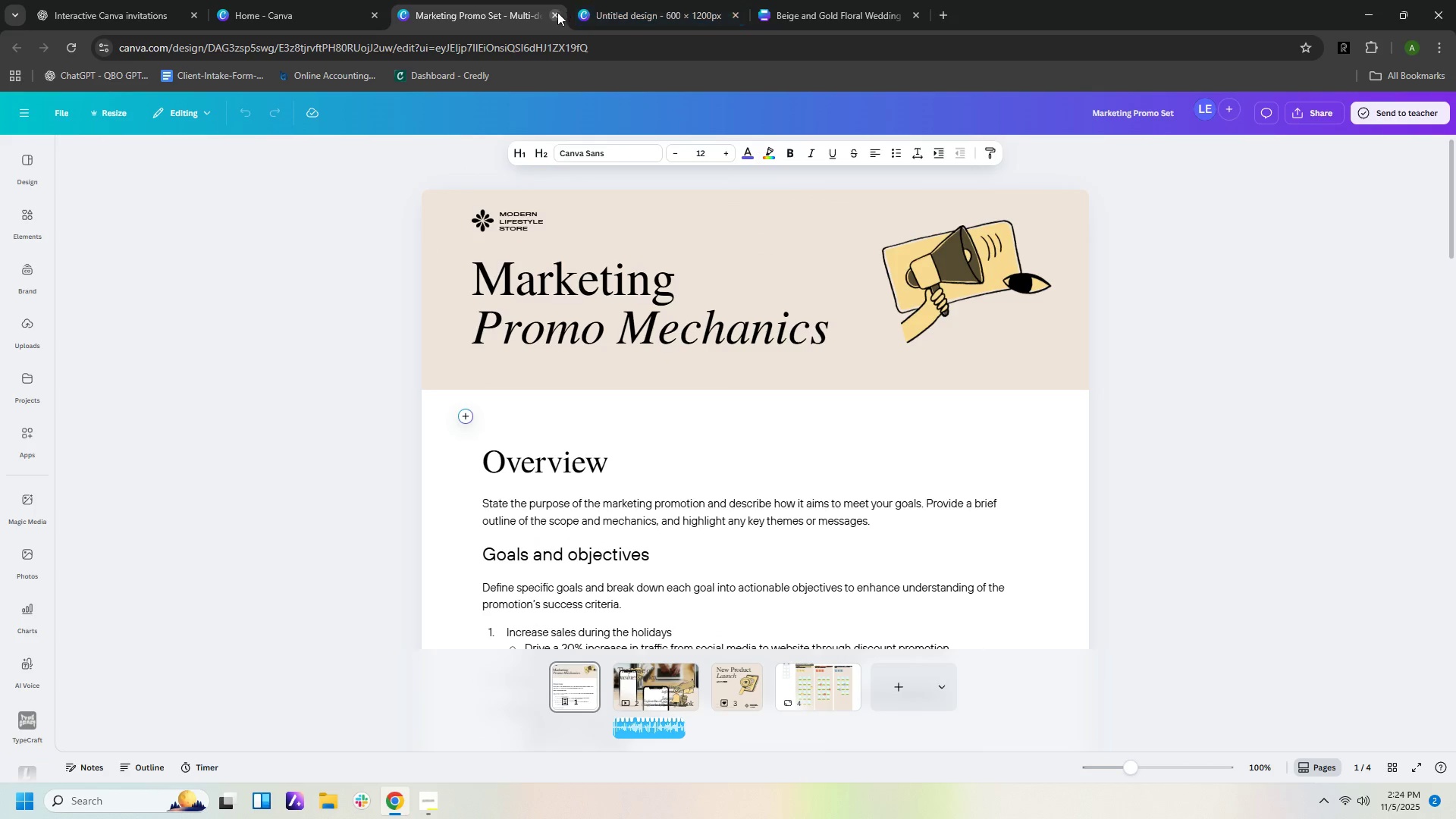 
left_click([555, 14])
 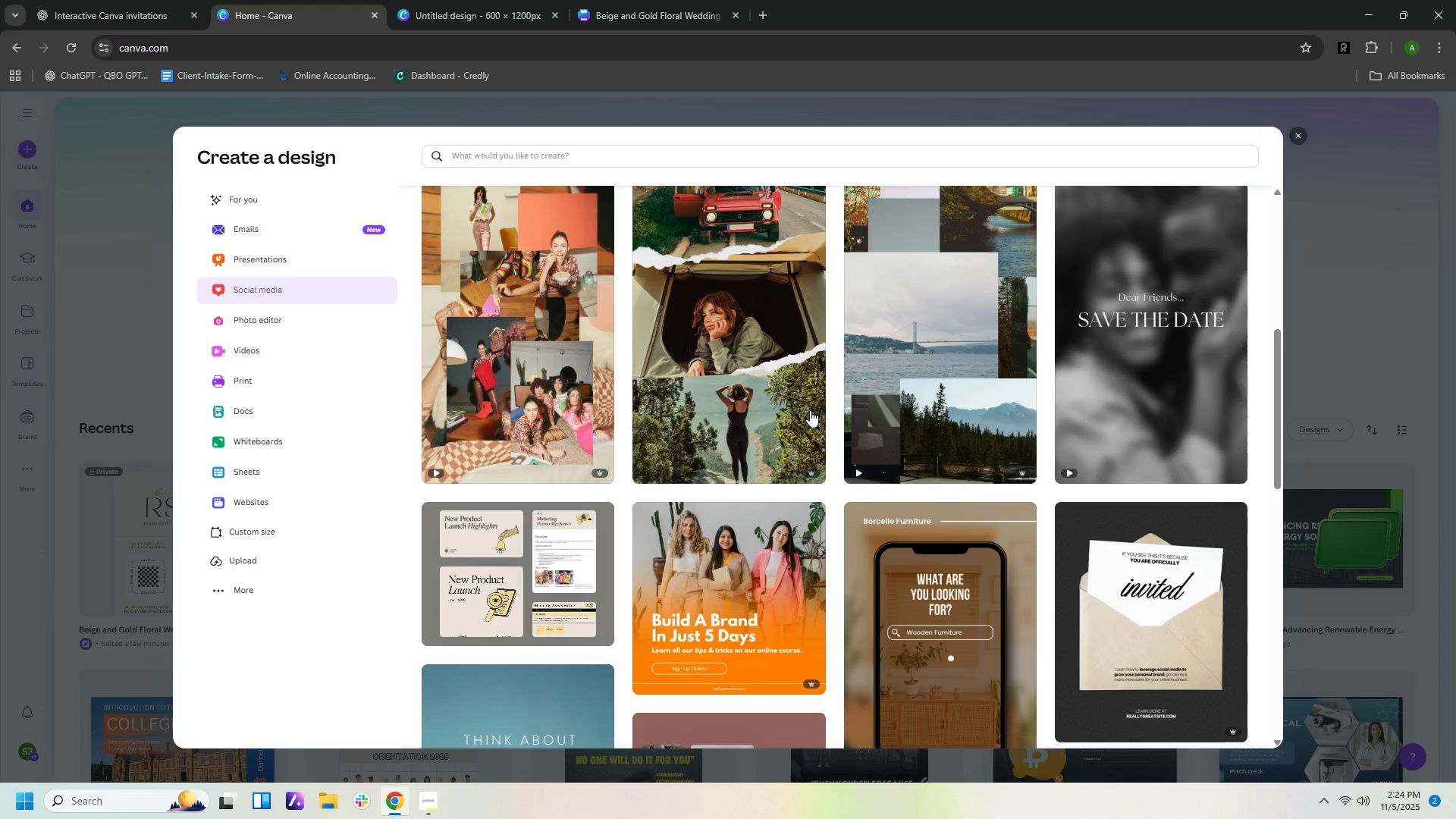 
scroll: coordinate [827, 403], scroll_direction: down, amount: 14.0
 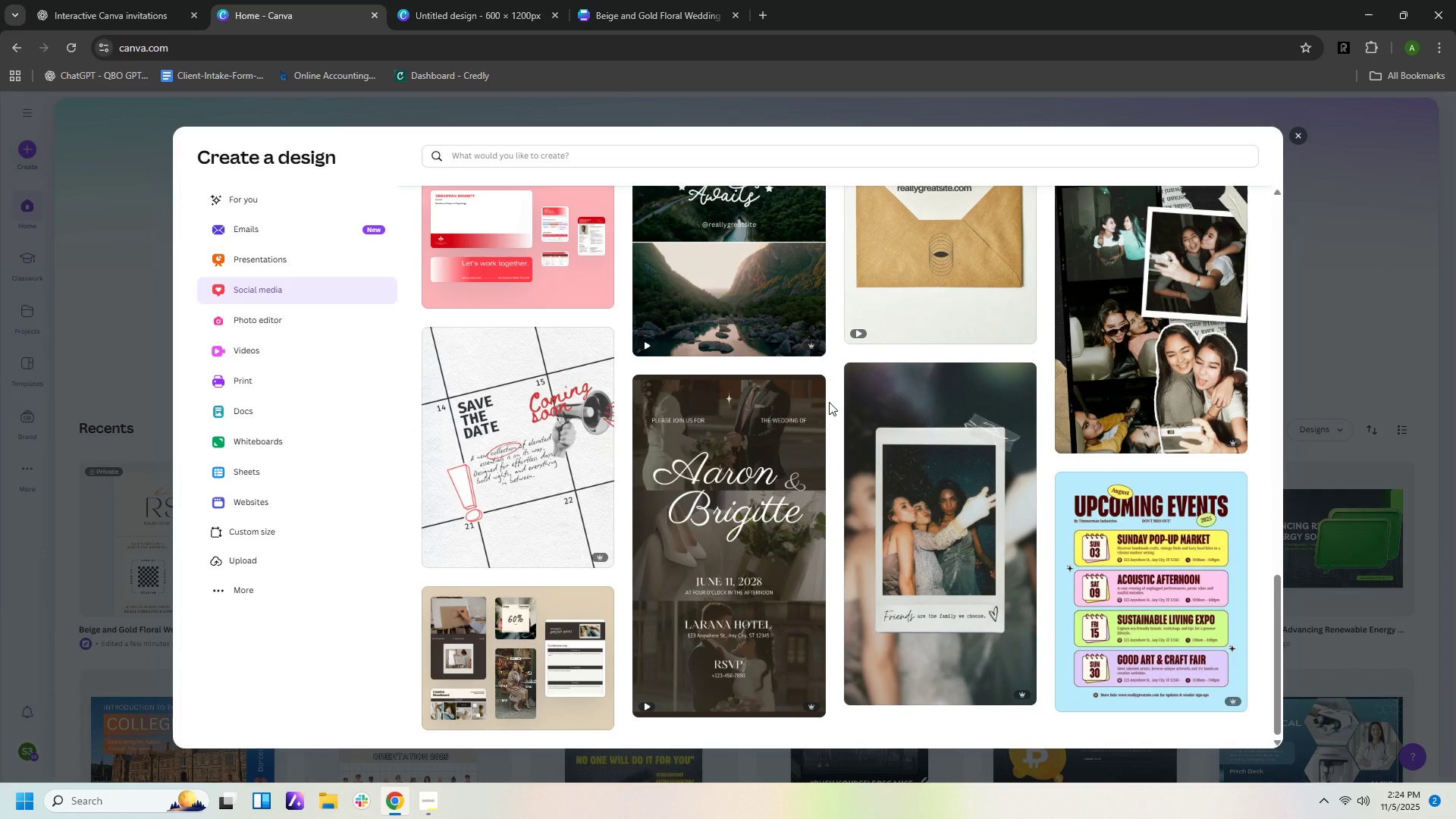 
scroll: coordinate [1170, 412], scroll_direction: down, amount: 11.0
 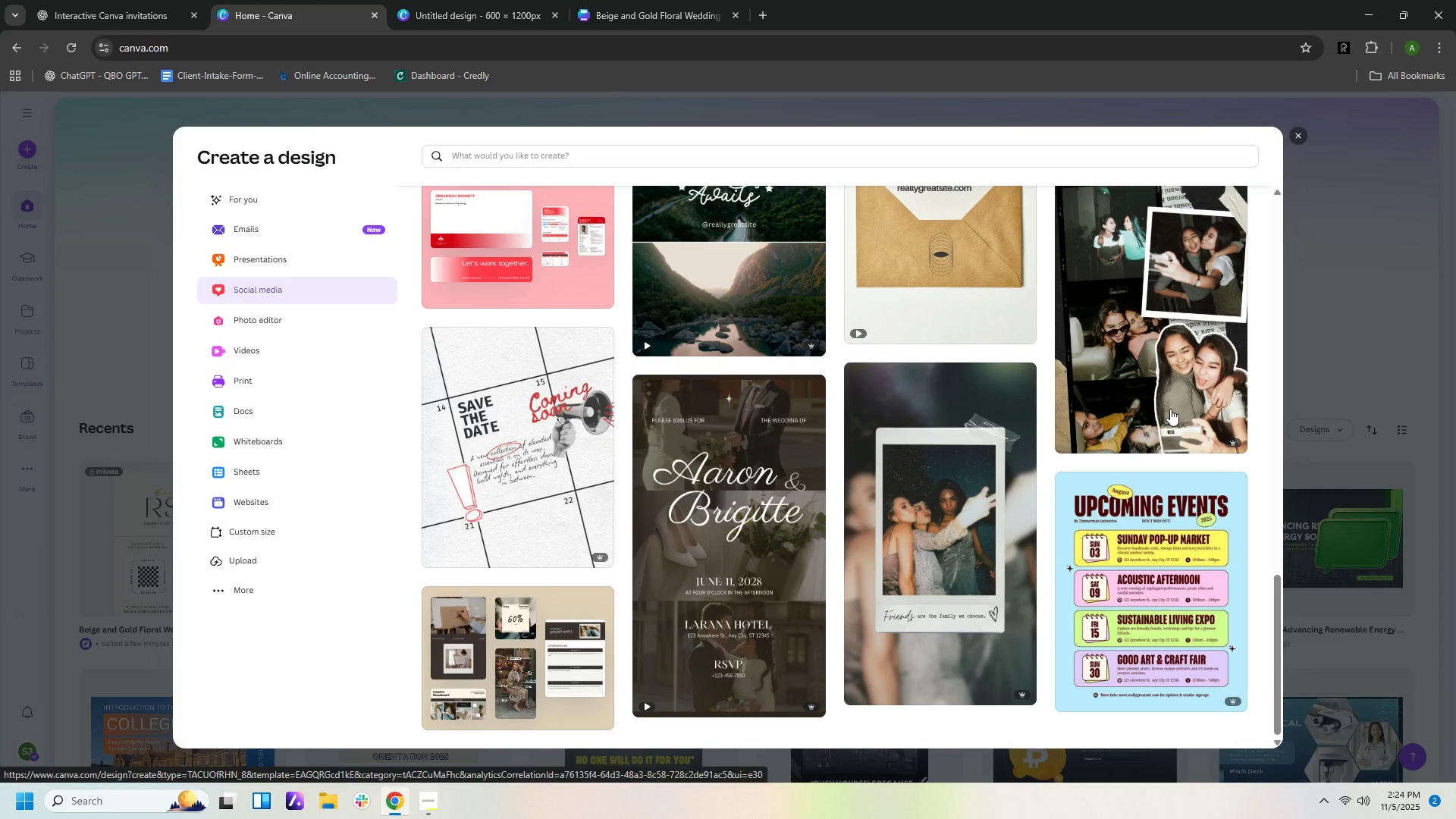 
scroll: coordinate [1170, 403], scroll_direction: up, amount: 12.0
 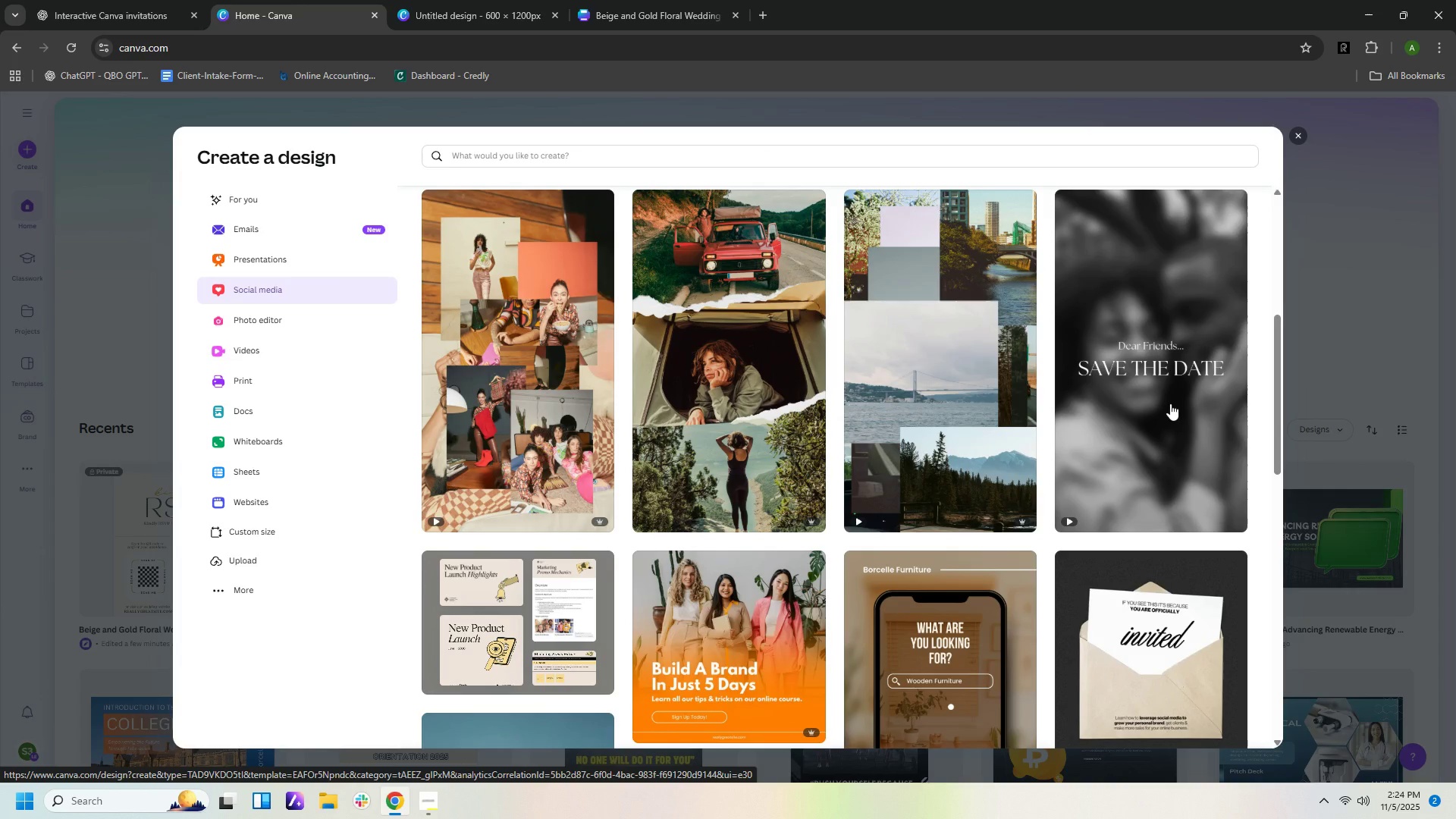 
left_click([1185, 350])
 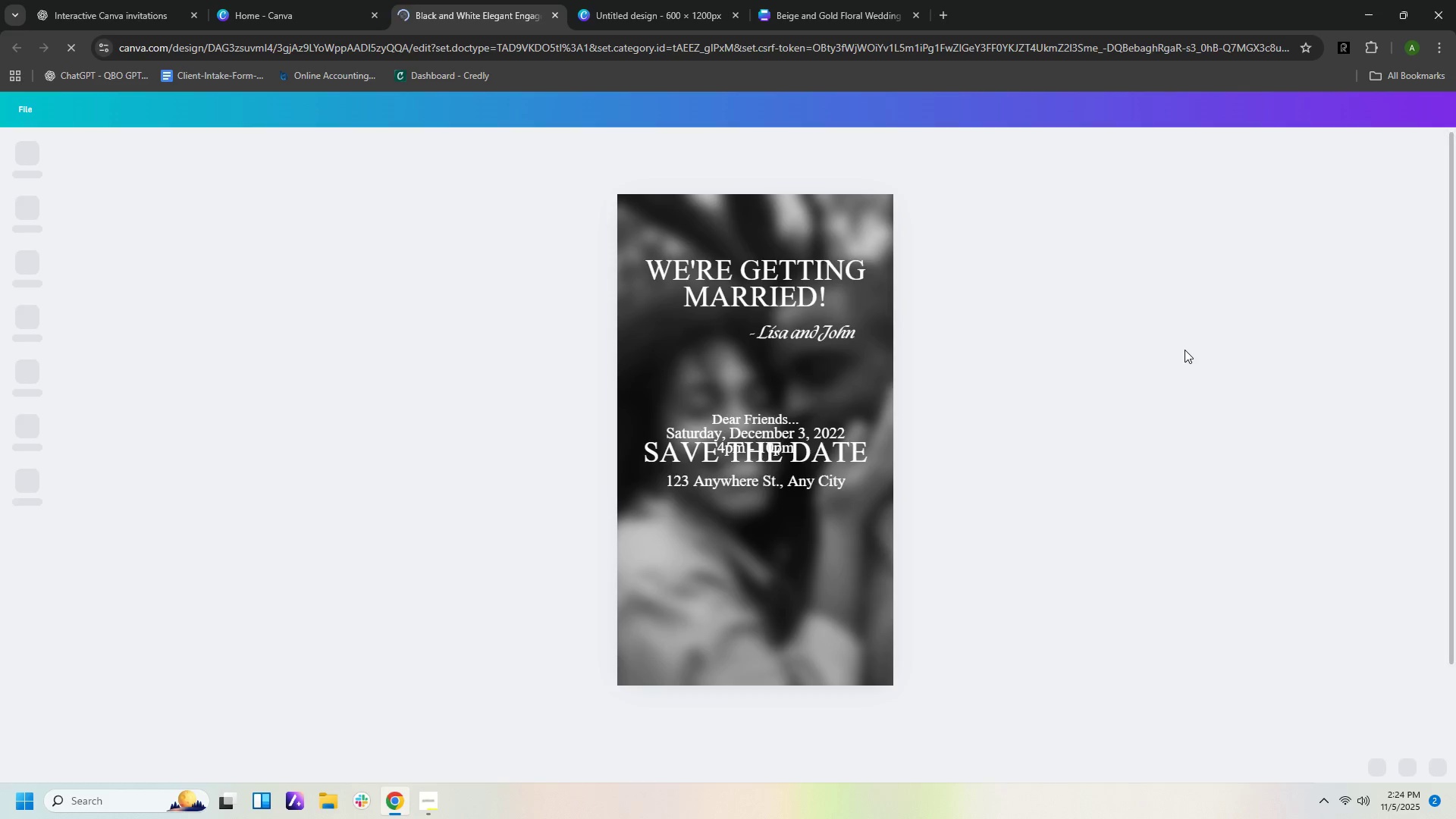 
wait(8.61)
 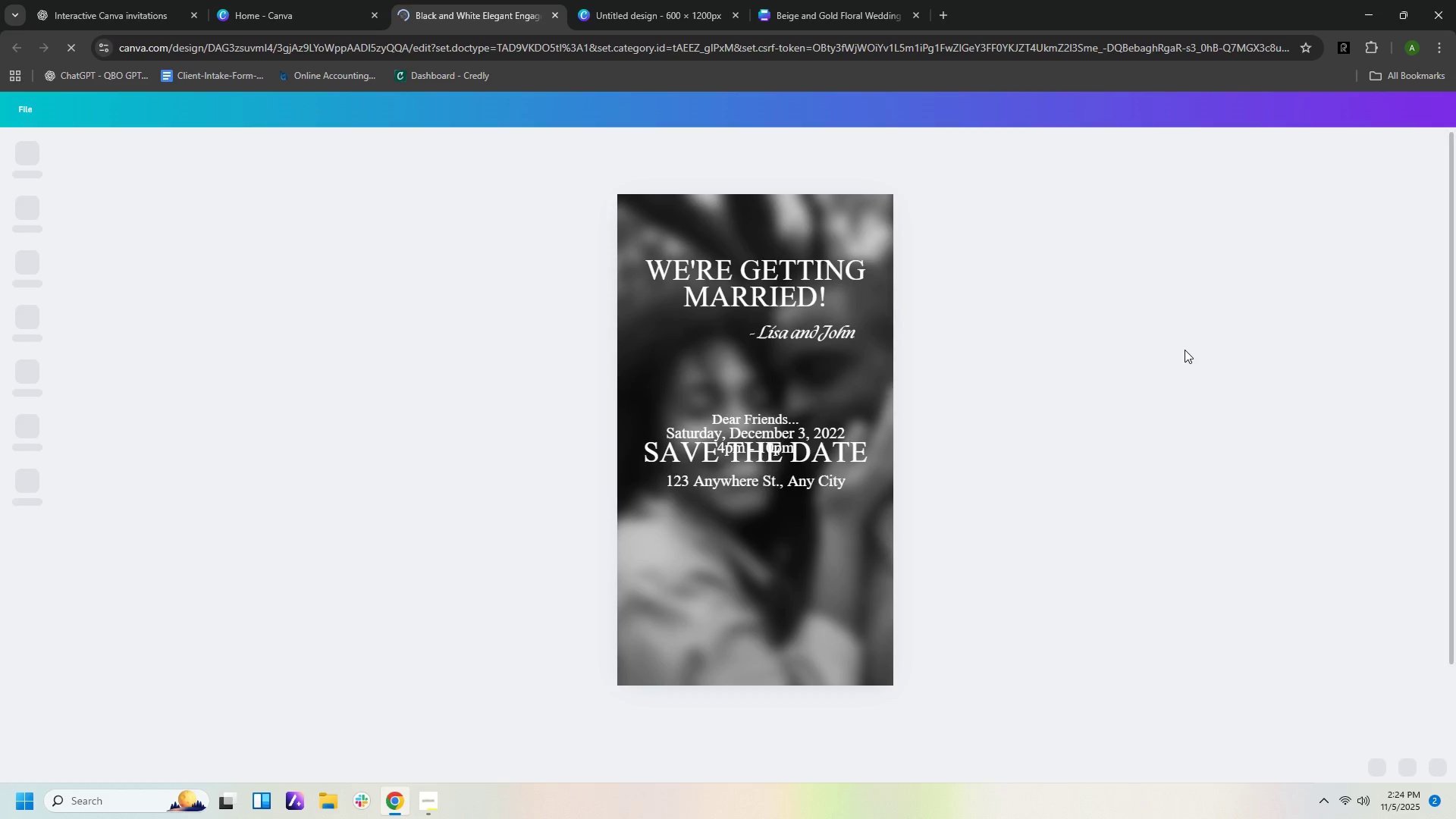 
left_click([754, 605])
 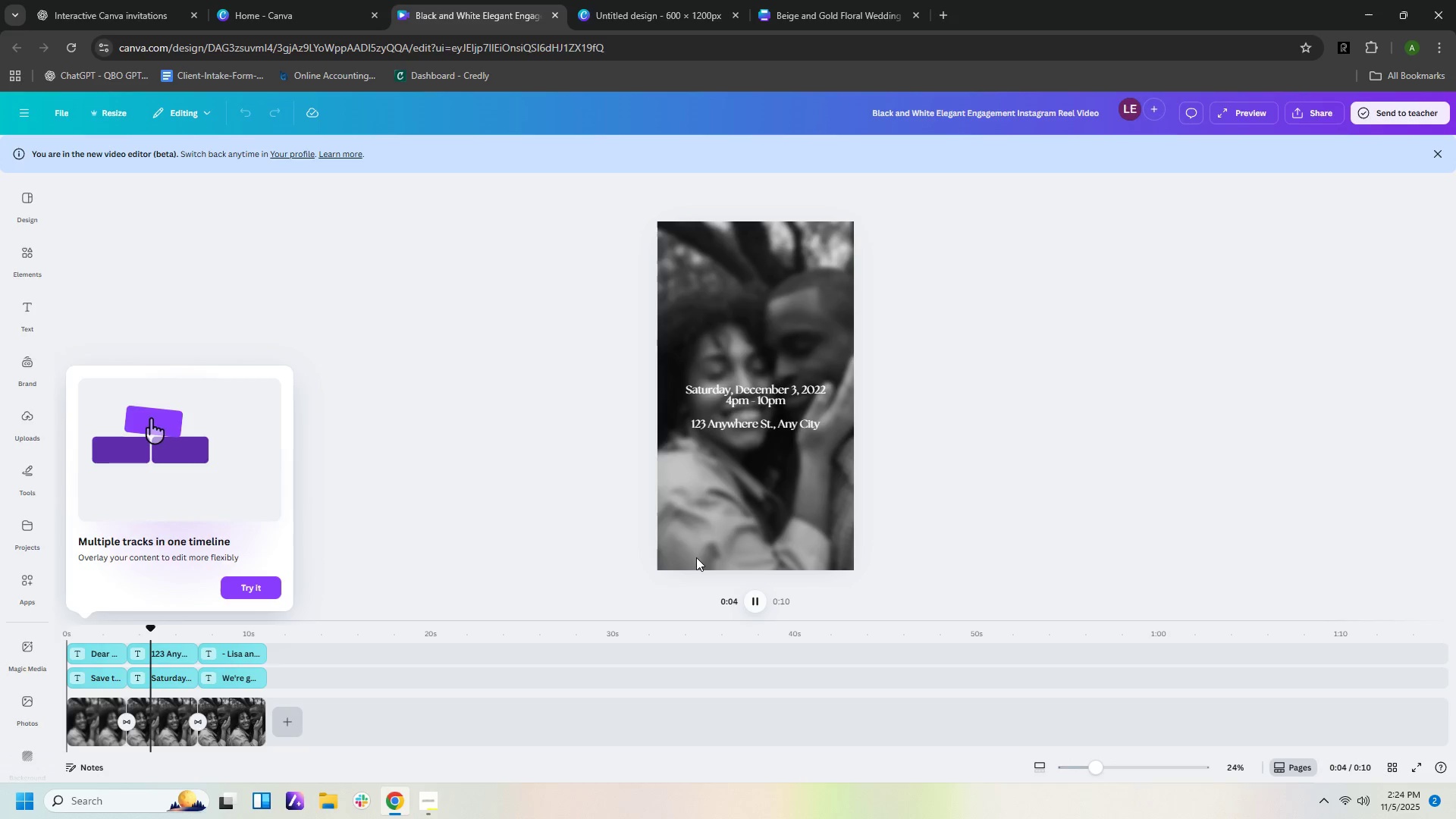 
wait(6.35)
 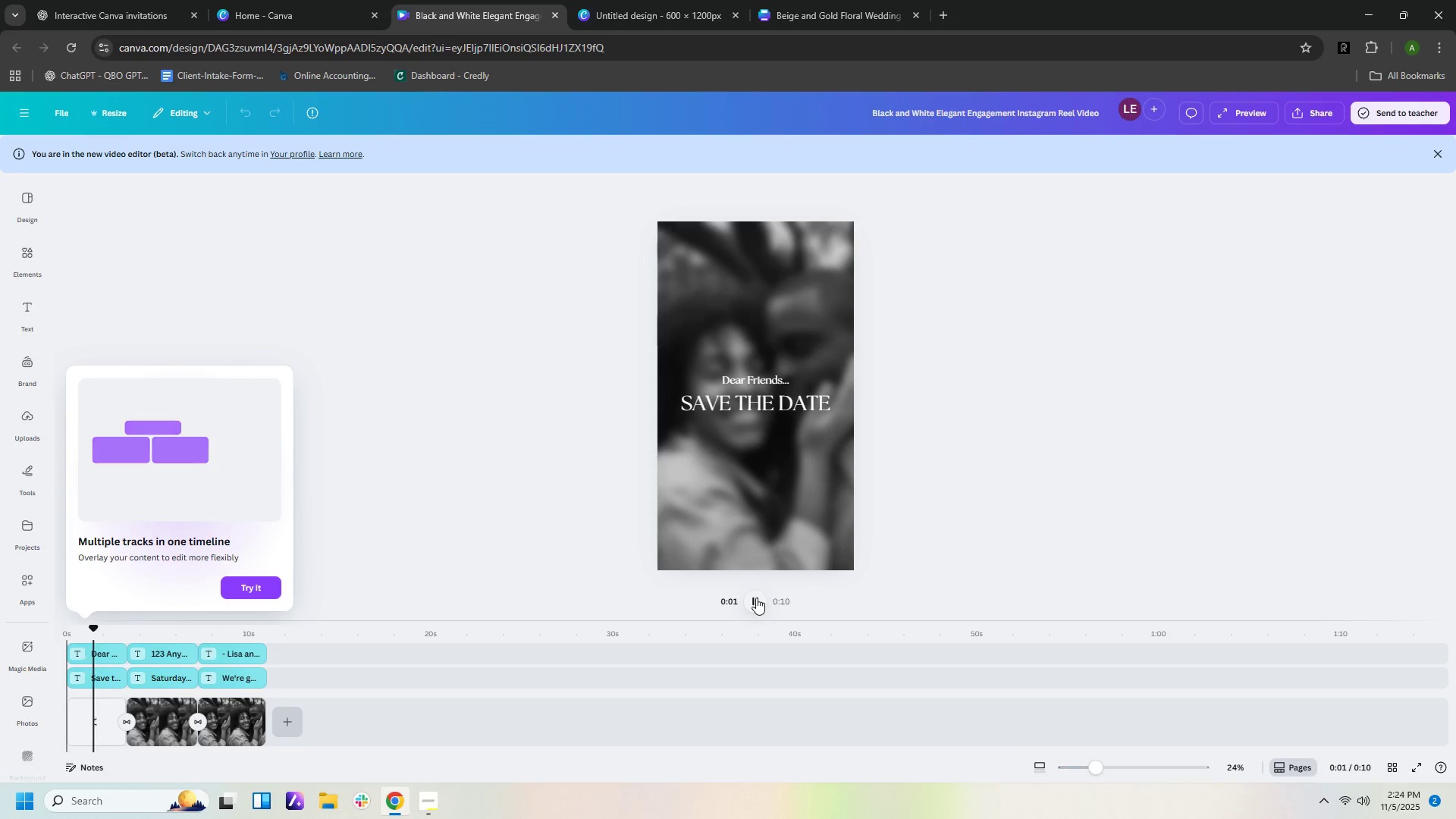 
left_click([554, 16])
 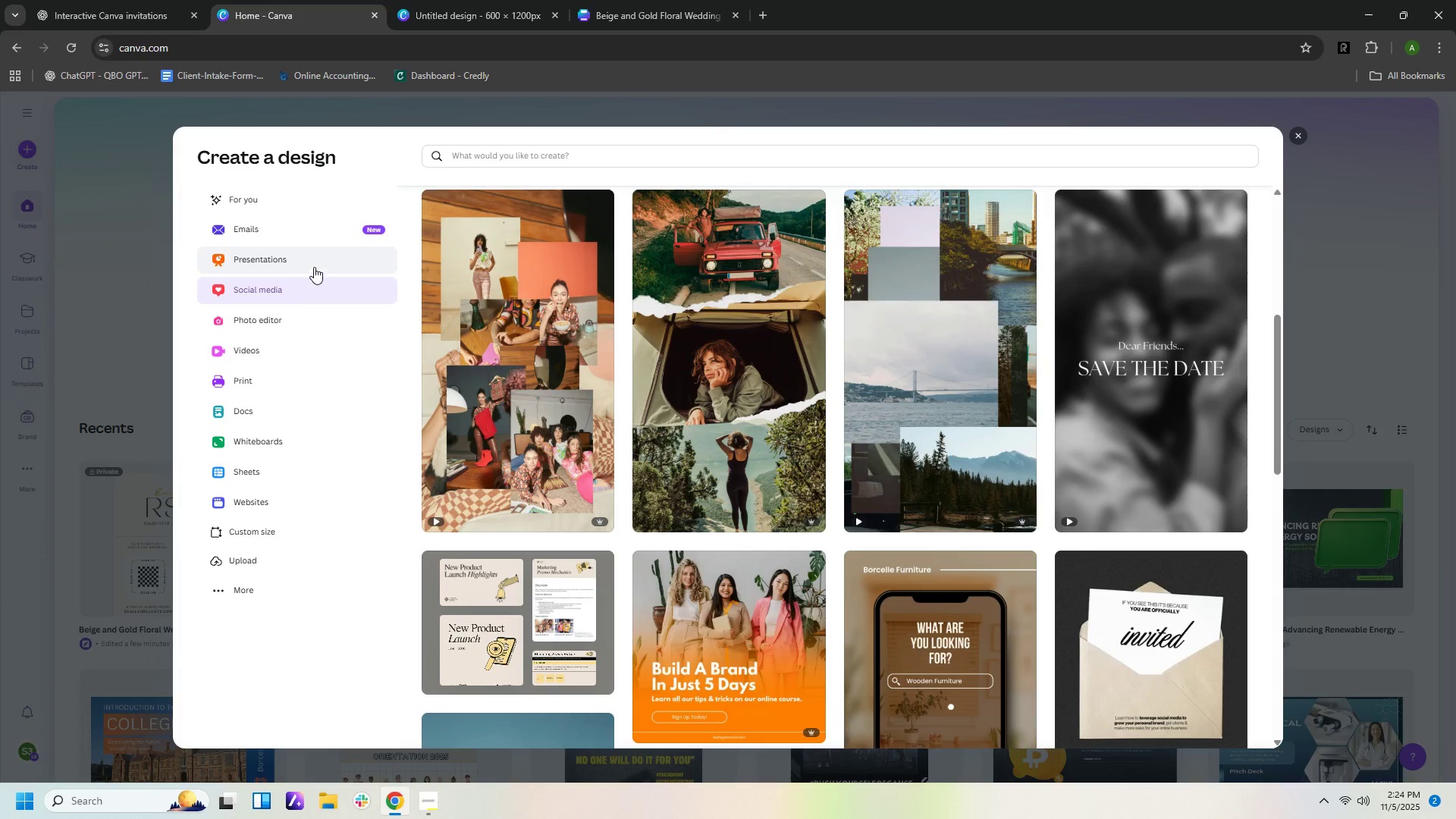 
wait(9.25)
 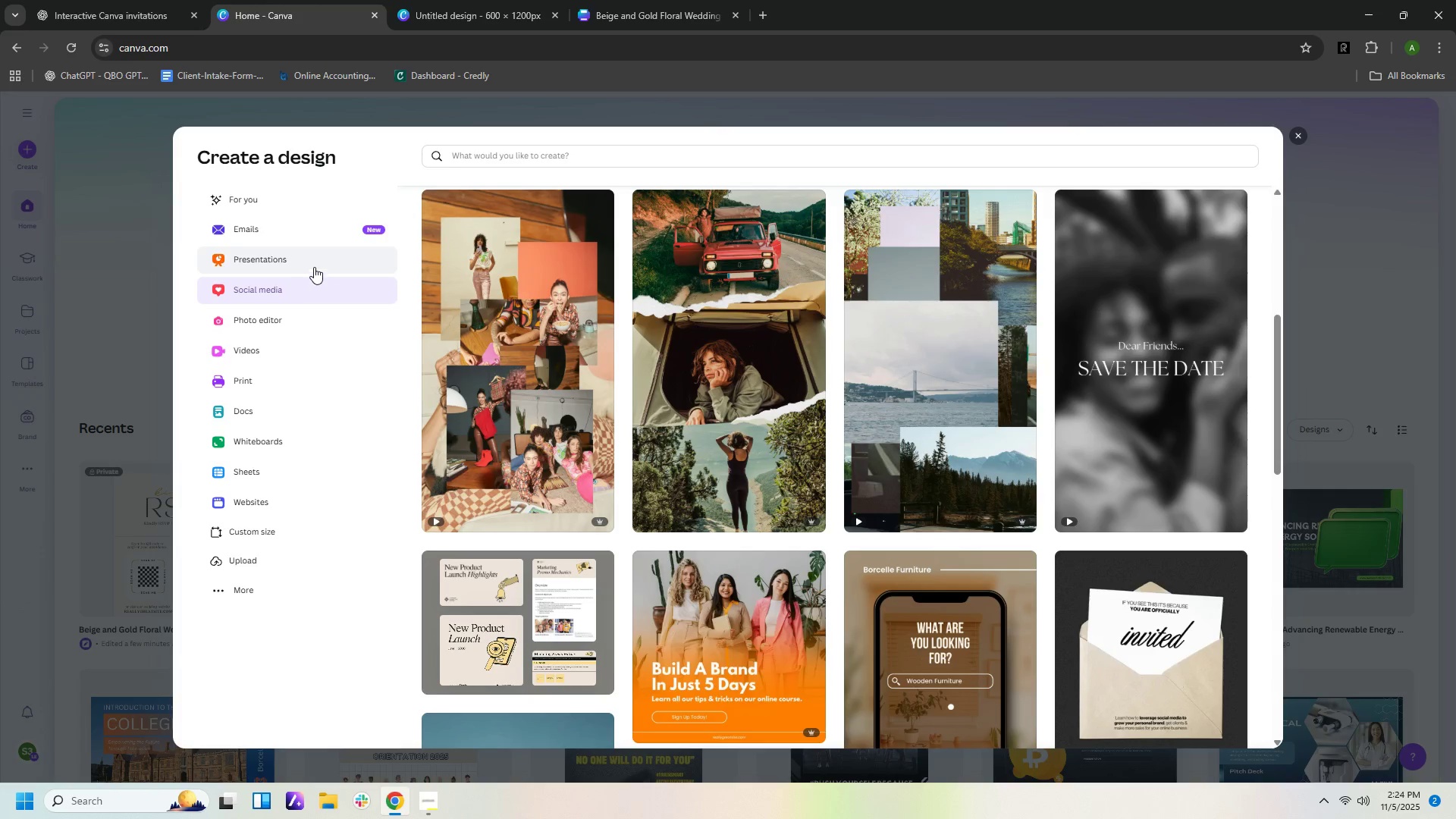 
scroll: coordinate [984, 377], scroll_direction: up, amount: 5.0
 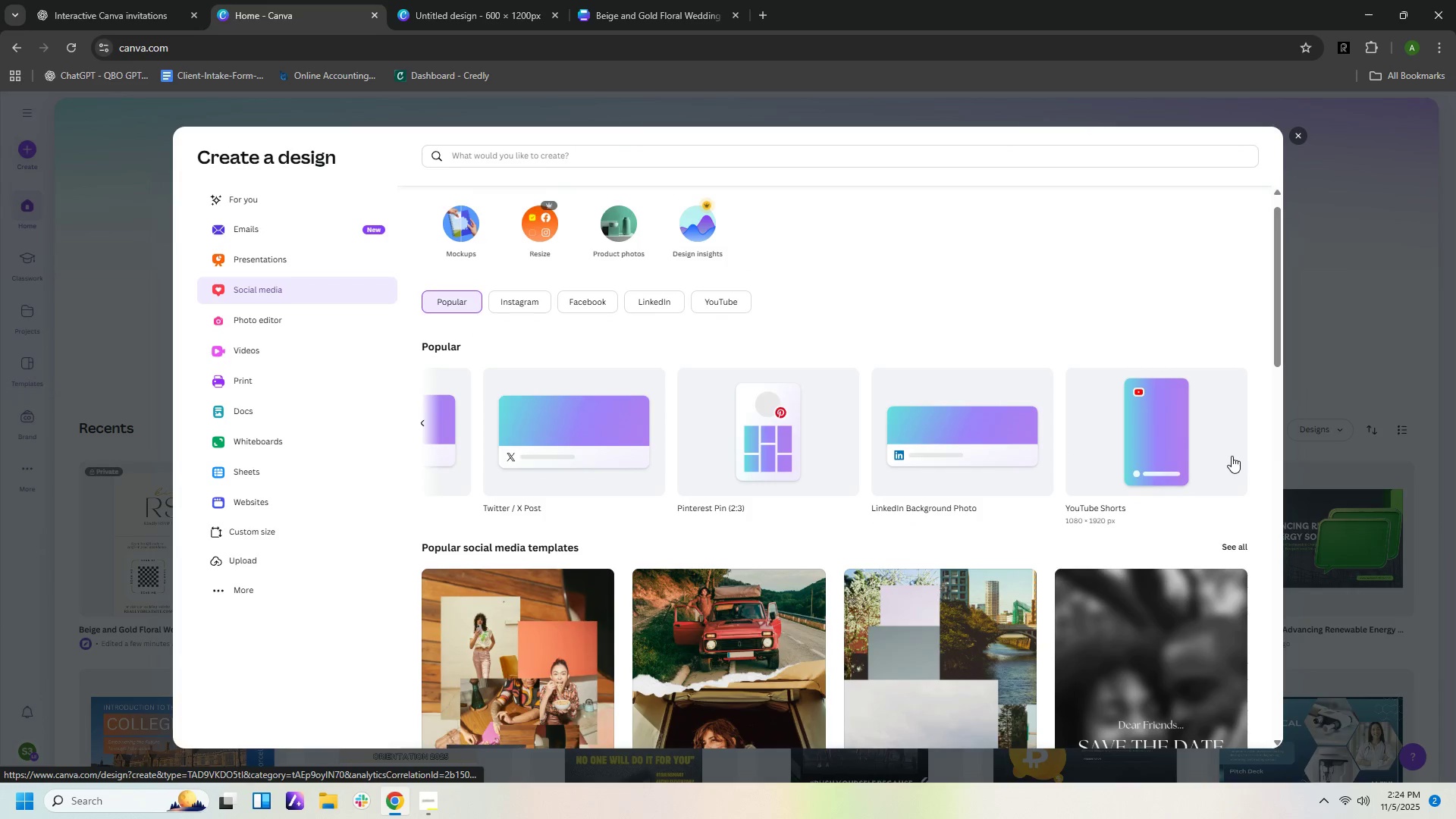 
left_click([1191, 442])
 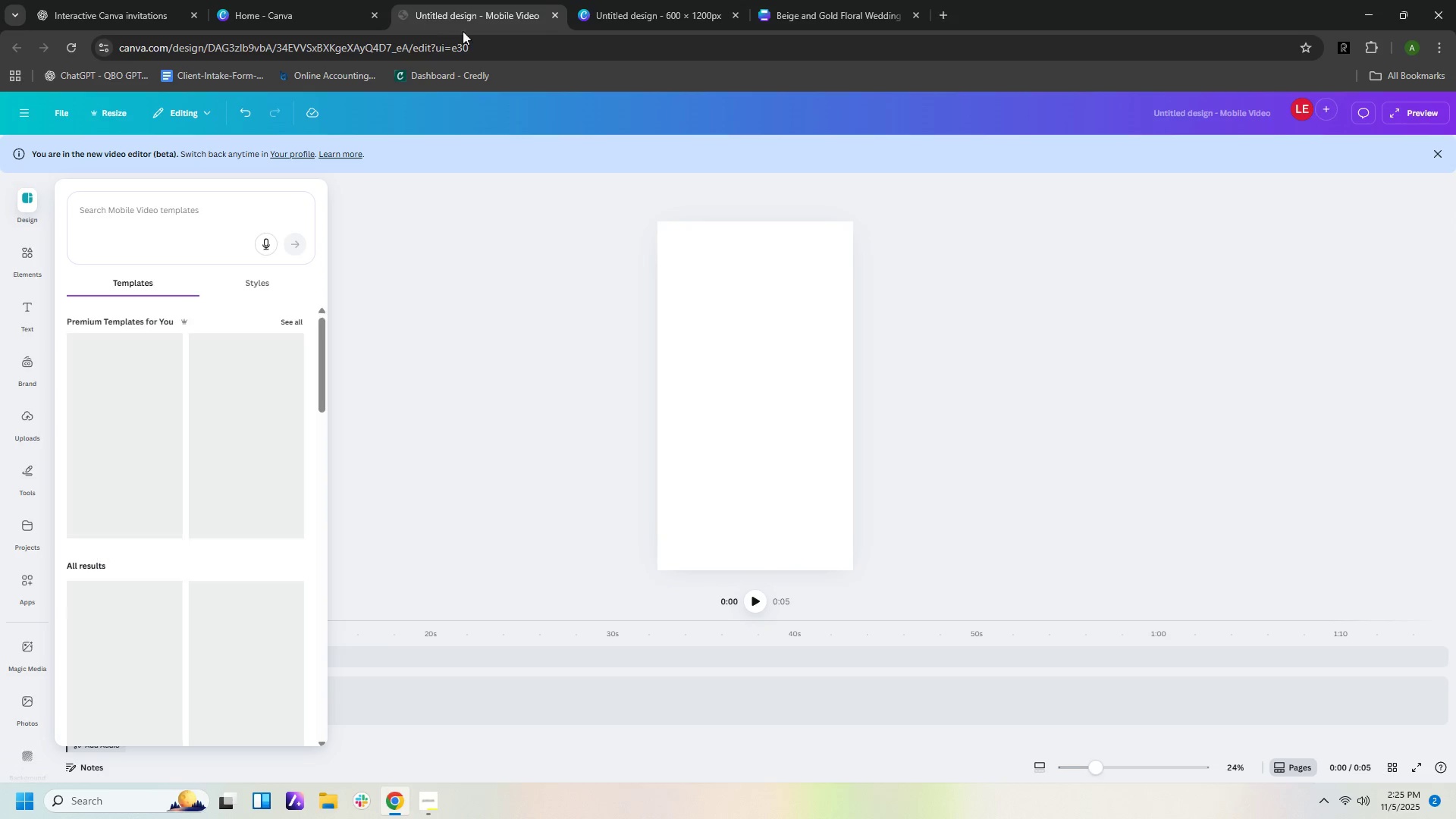 
wait(6.8)
 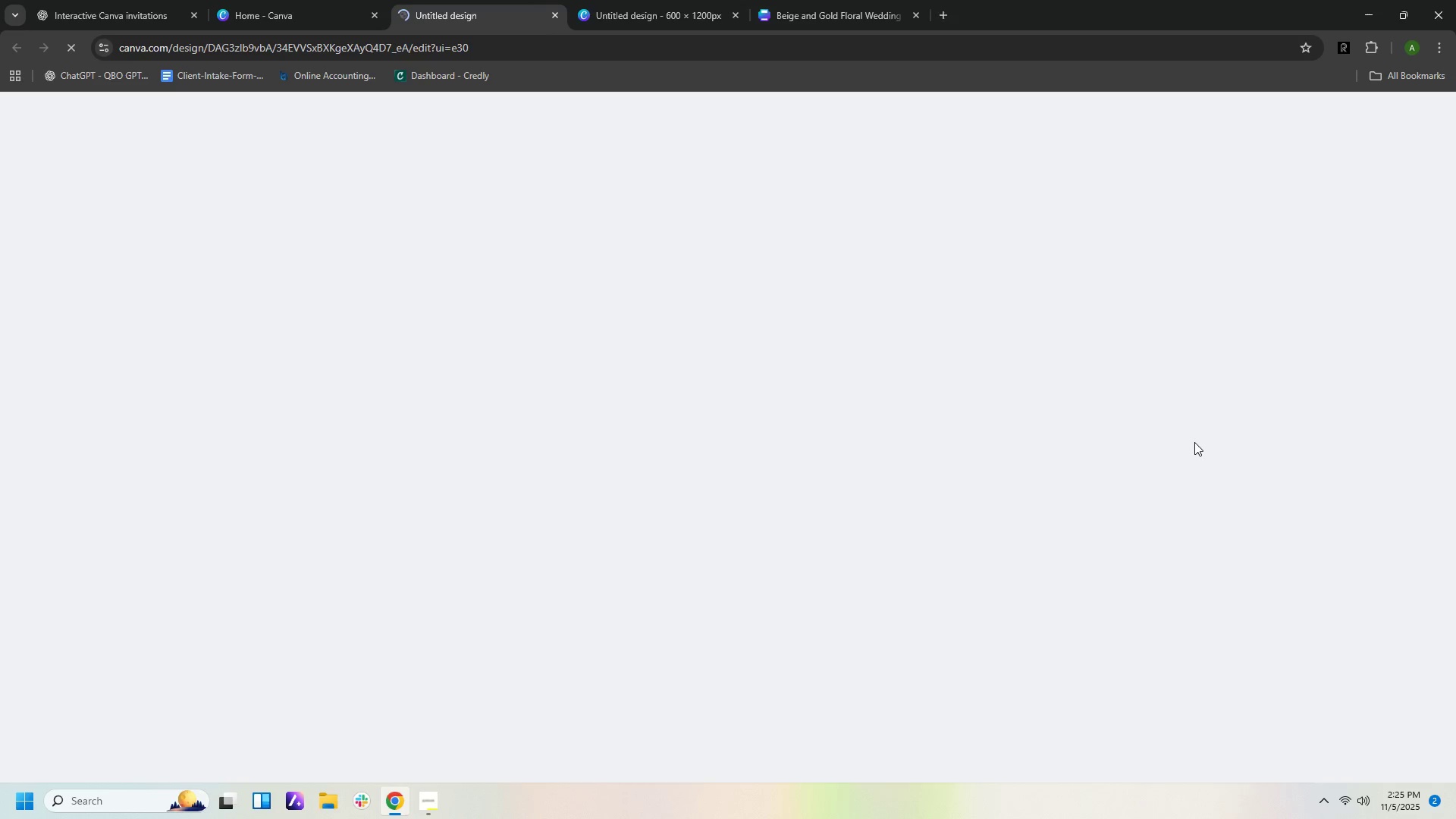 
left_click([551, 16])
 